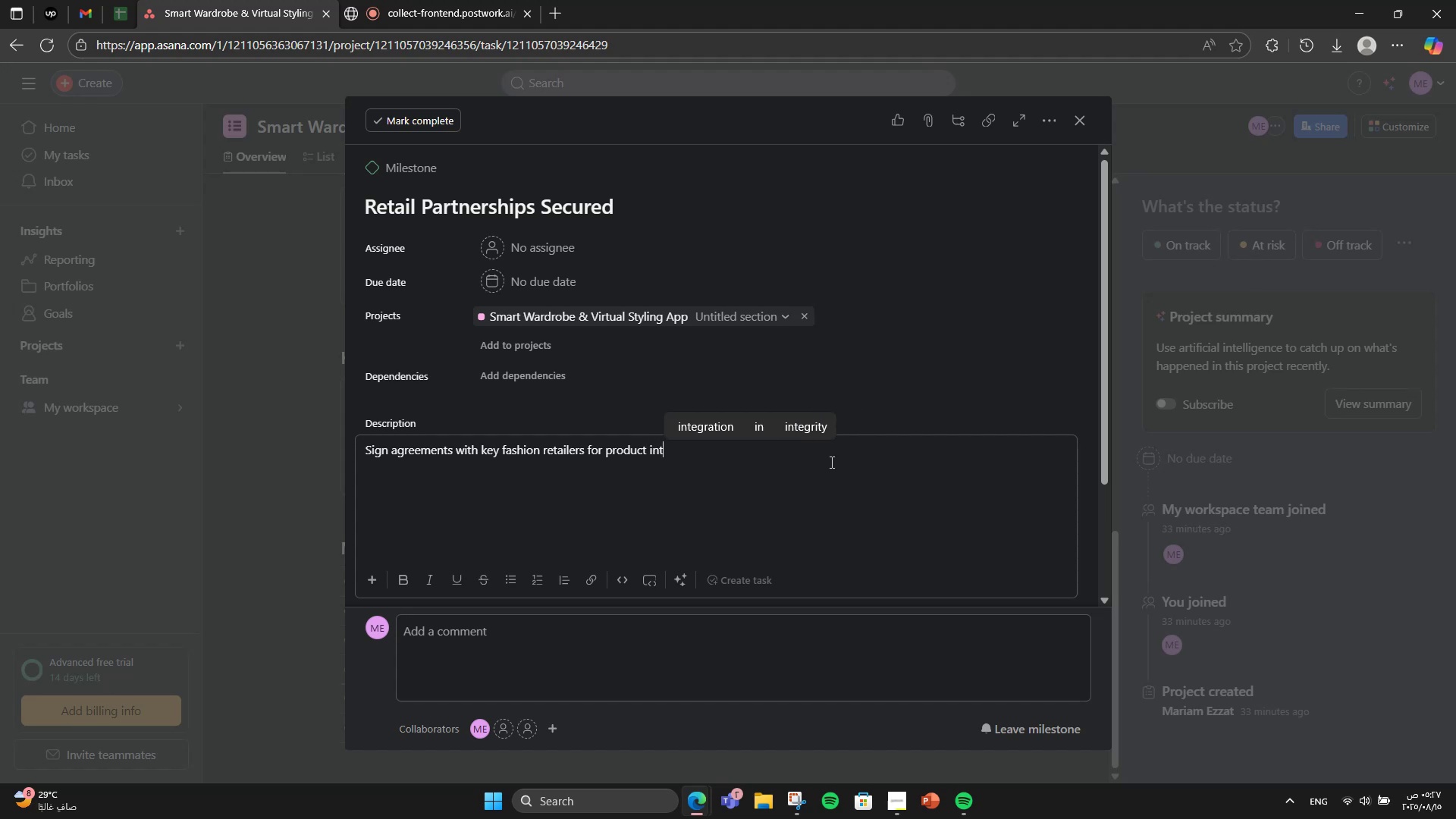 
type(eg)
 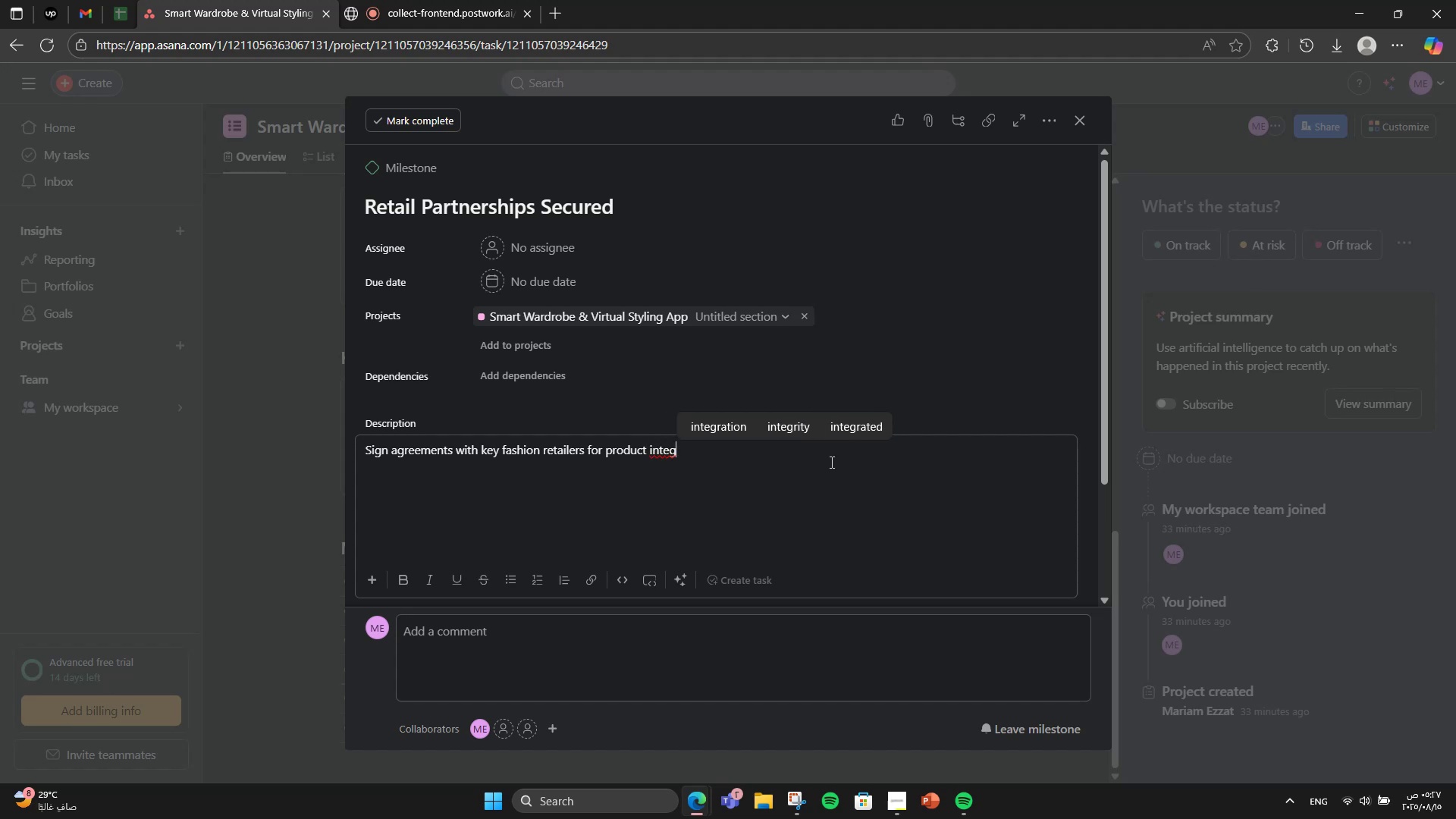 
type(ration.)
 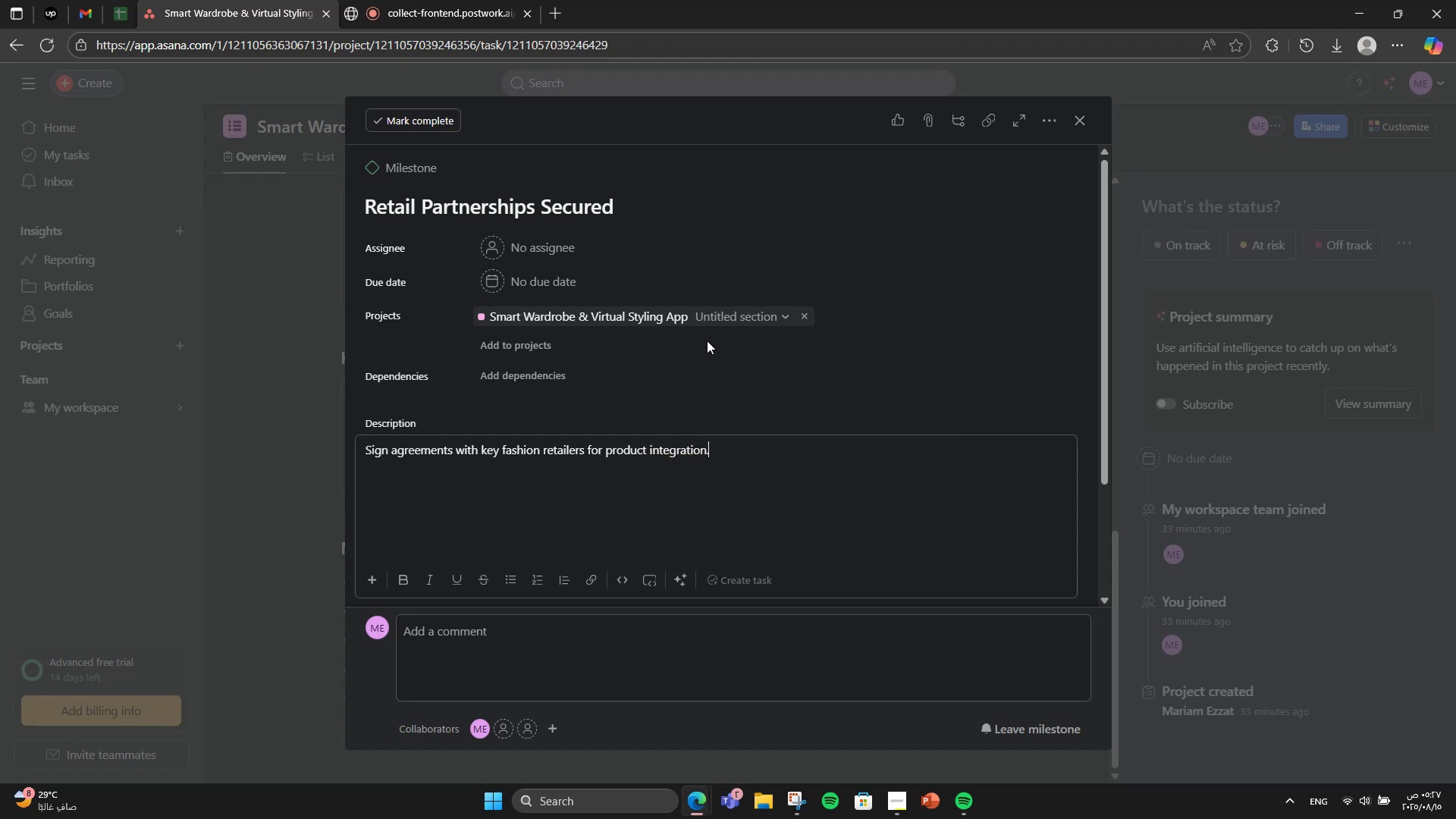 
scroll: coordinate [749, 478], scroll_direction: down, amount: 2.0
 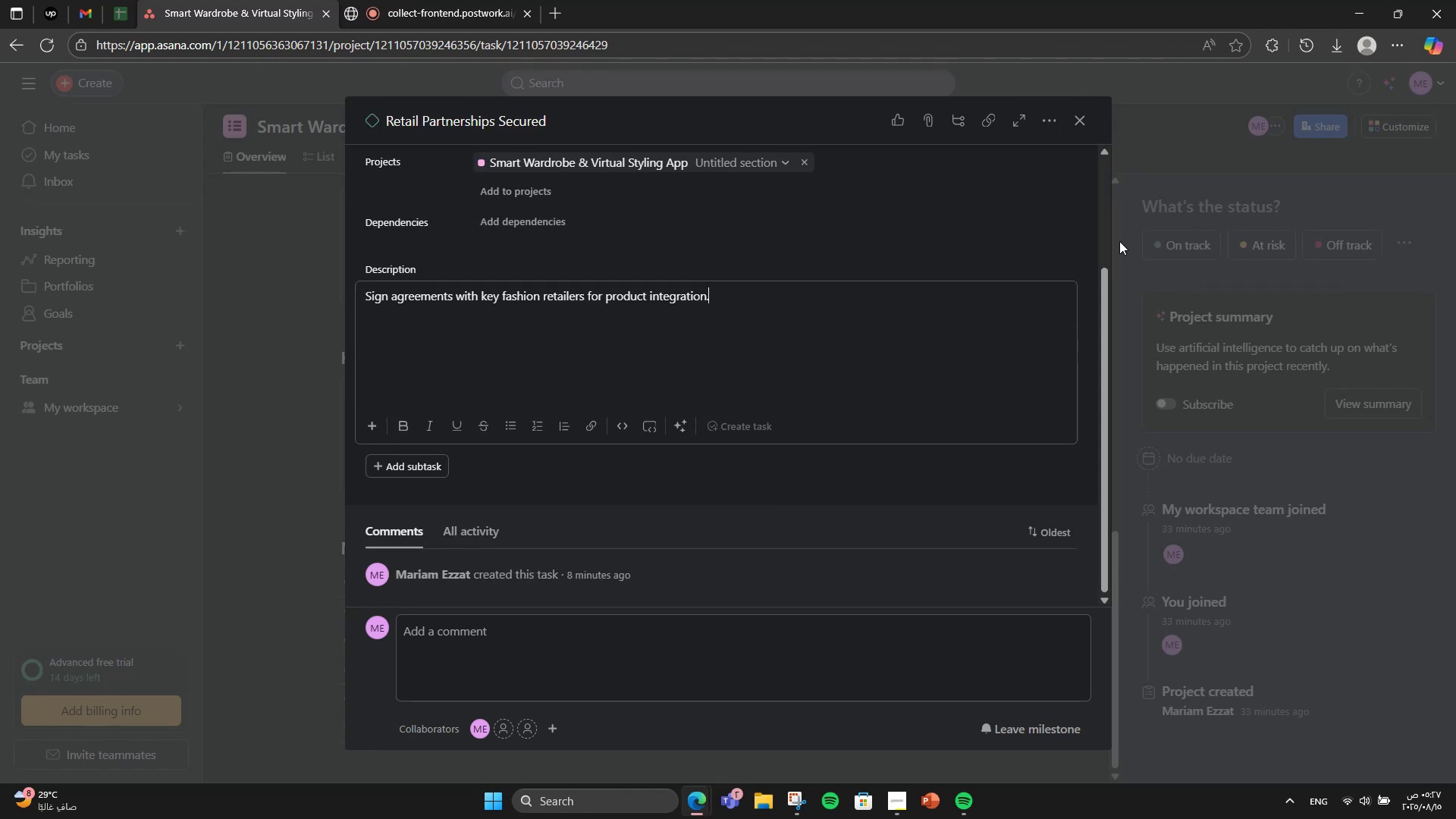 
left_click([1313, 273])
 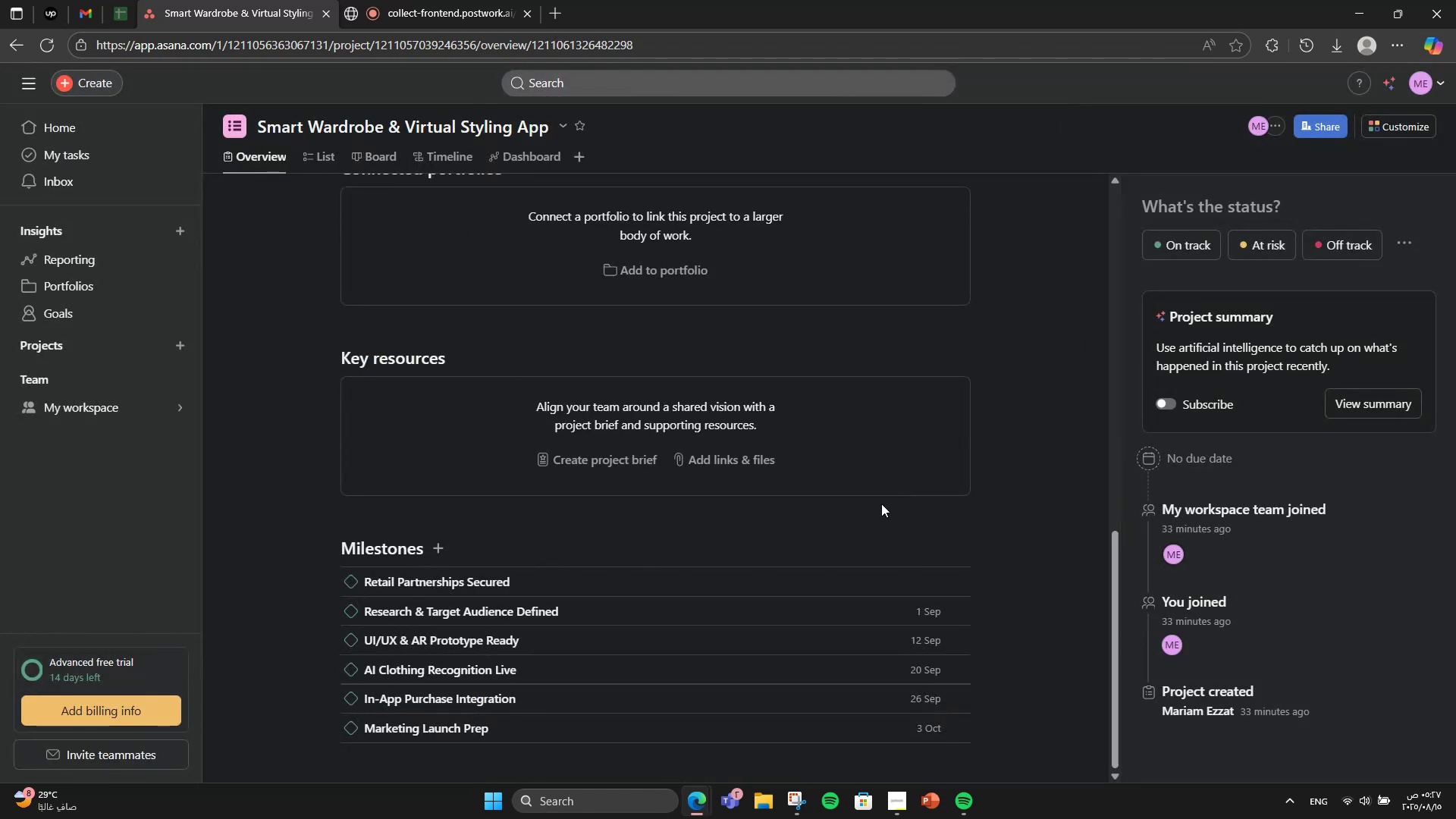 
scroll: coordinate [880, 504], scroll_direction: down, amount: 1.0
 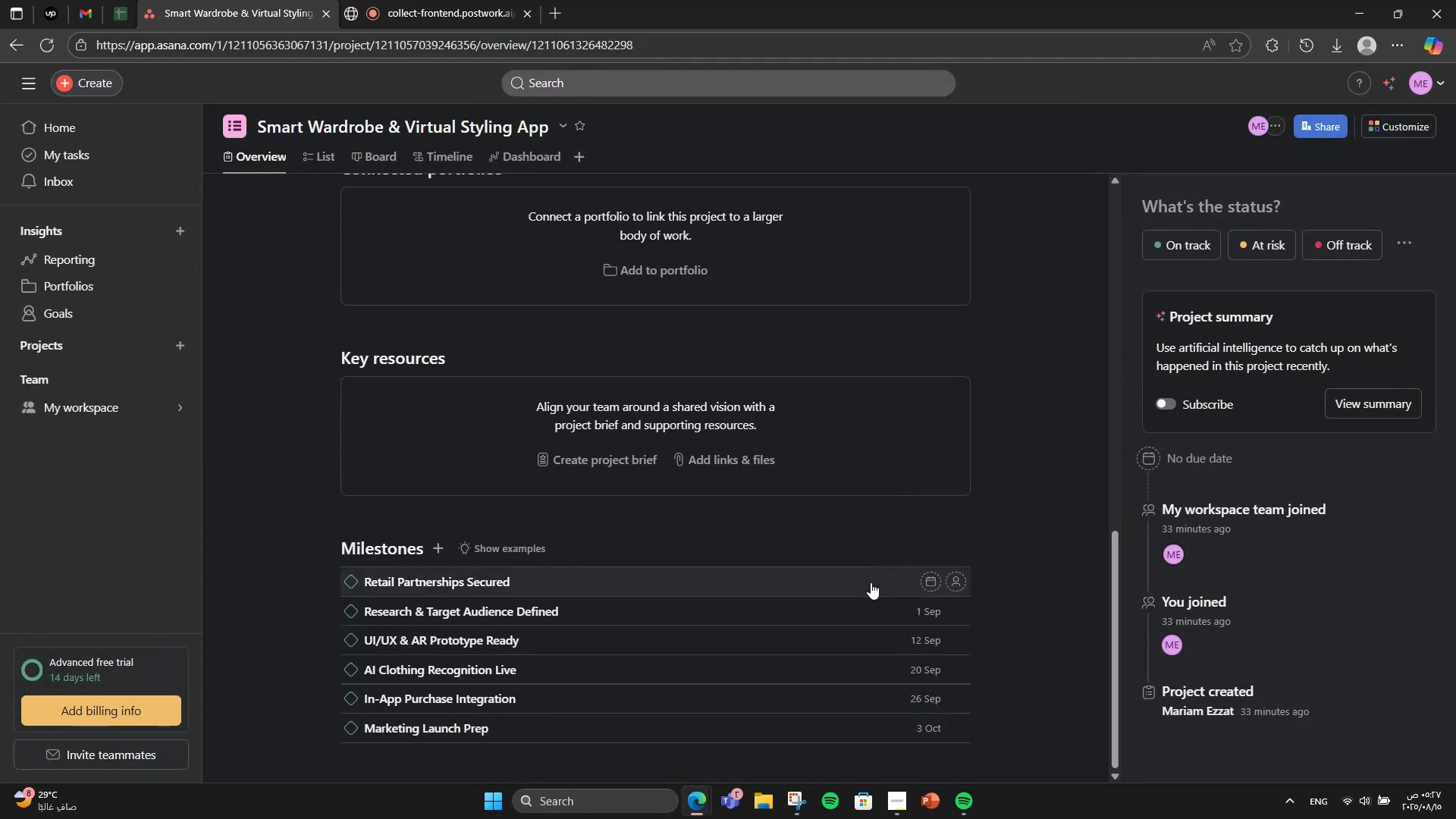 
left_click([871, 582])
 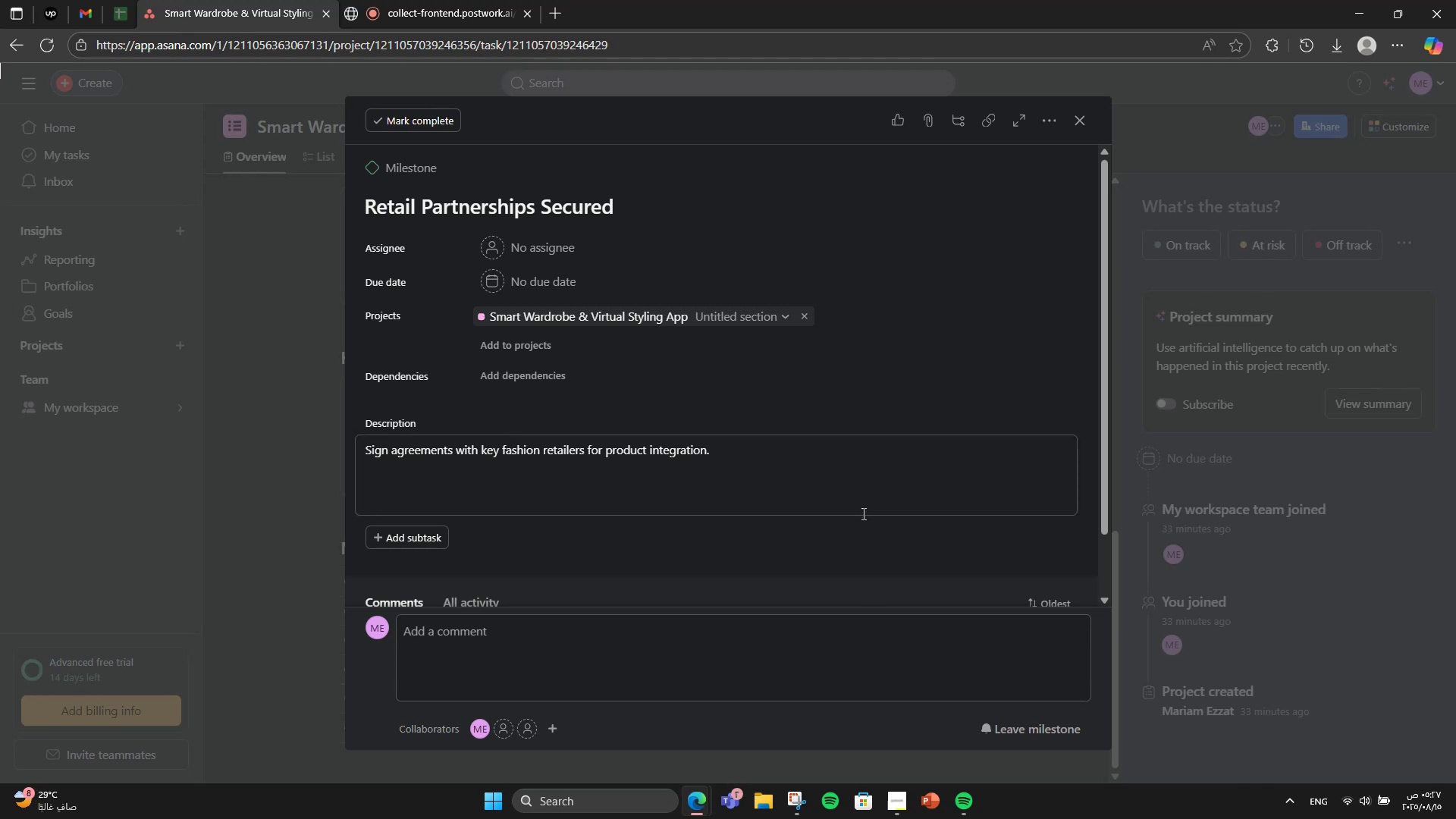 
left_click([532, 278])
 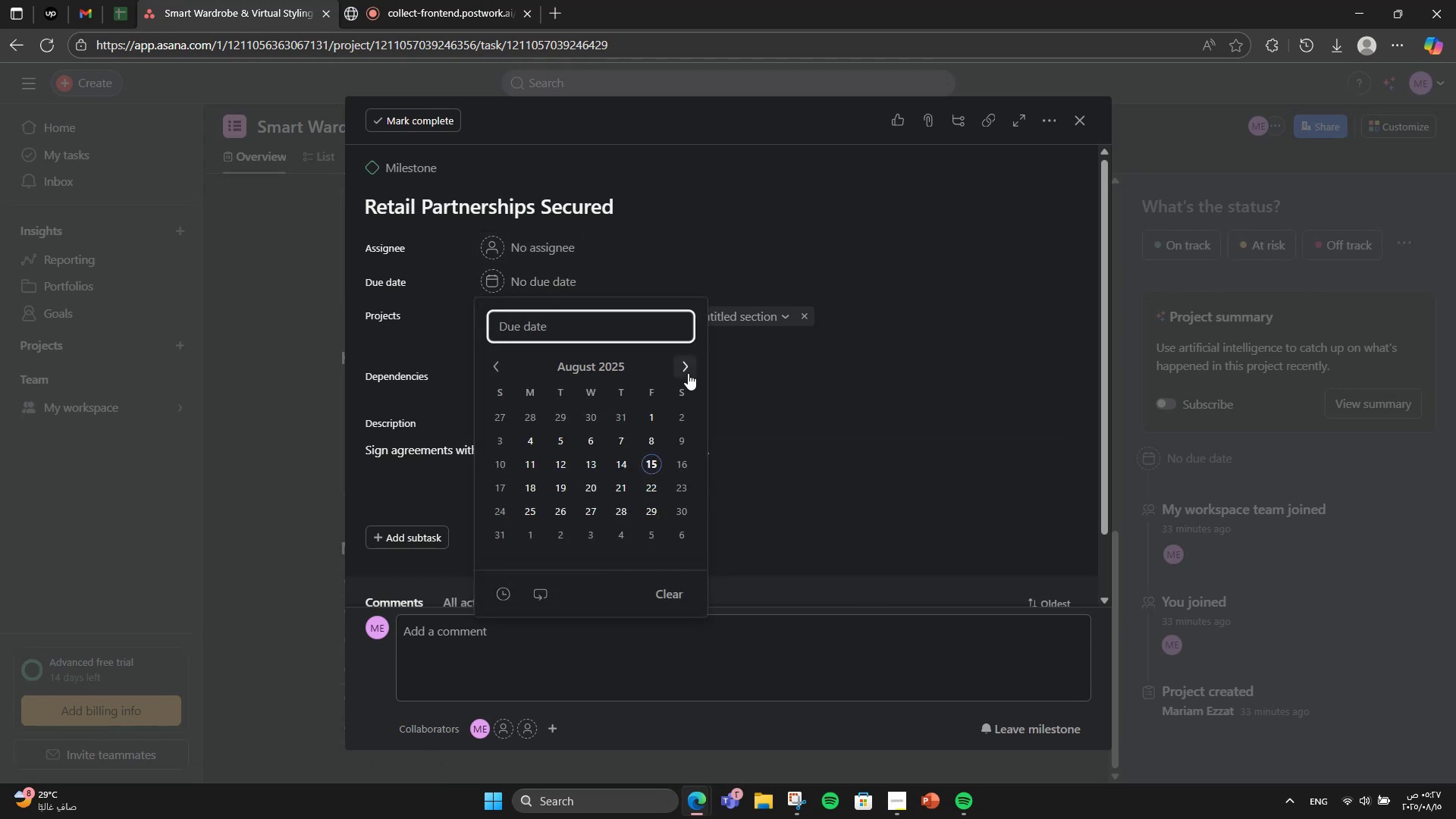 
double_click([689, 374])
 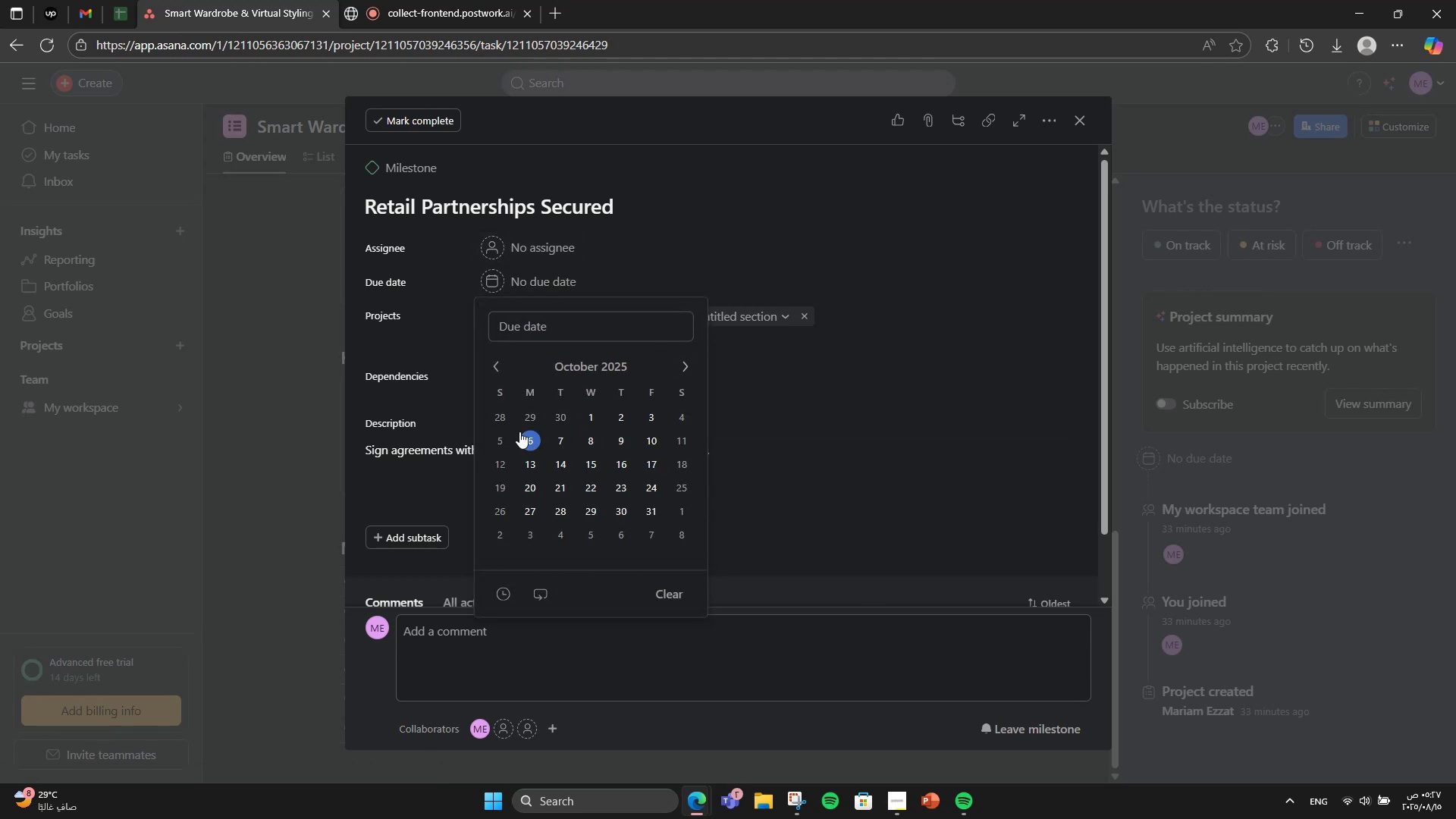 
double_click([722, 239])
 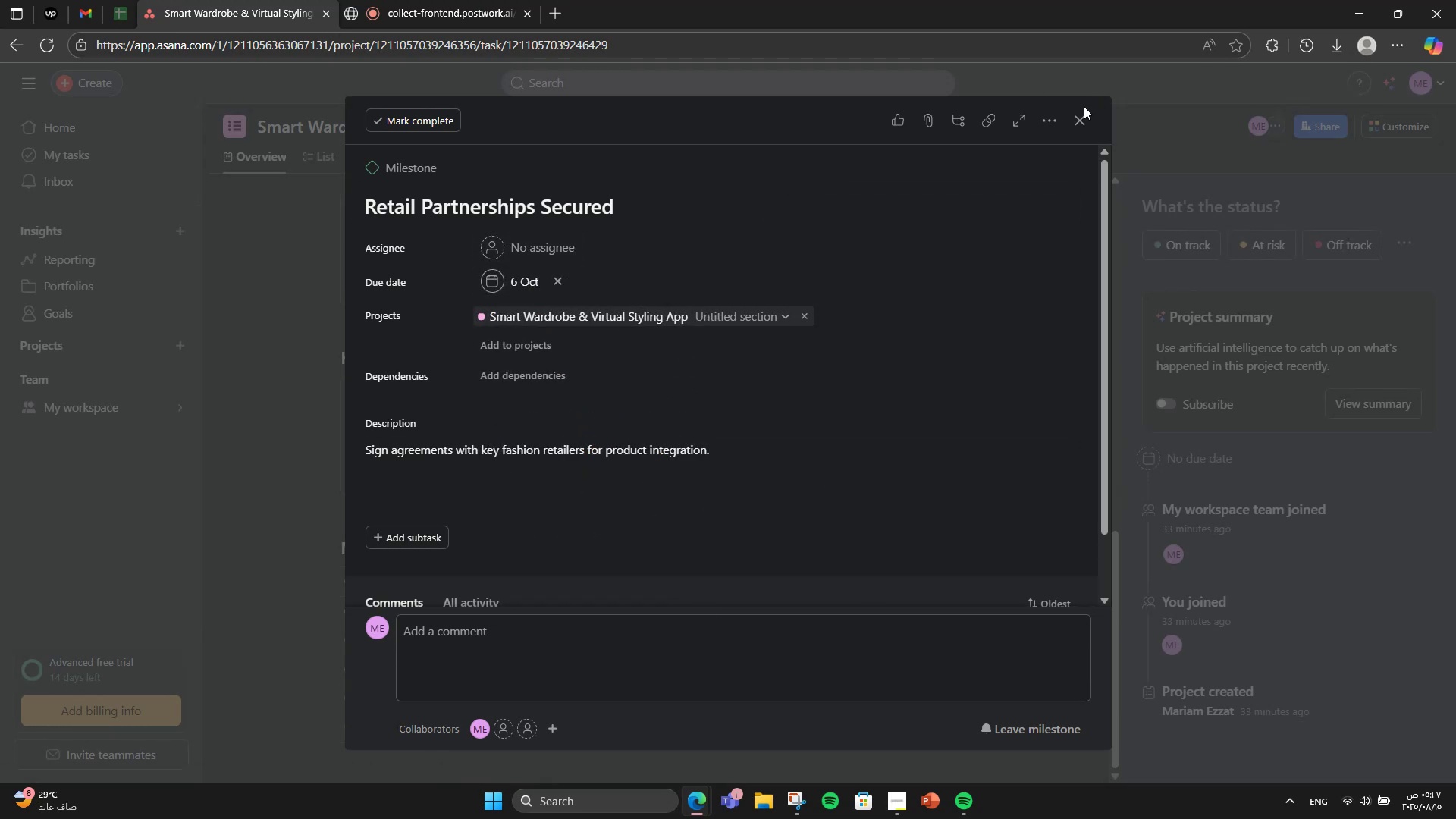 
left_click([1084, 114])
 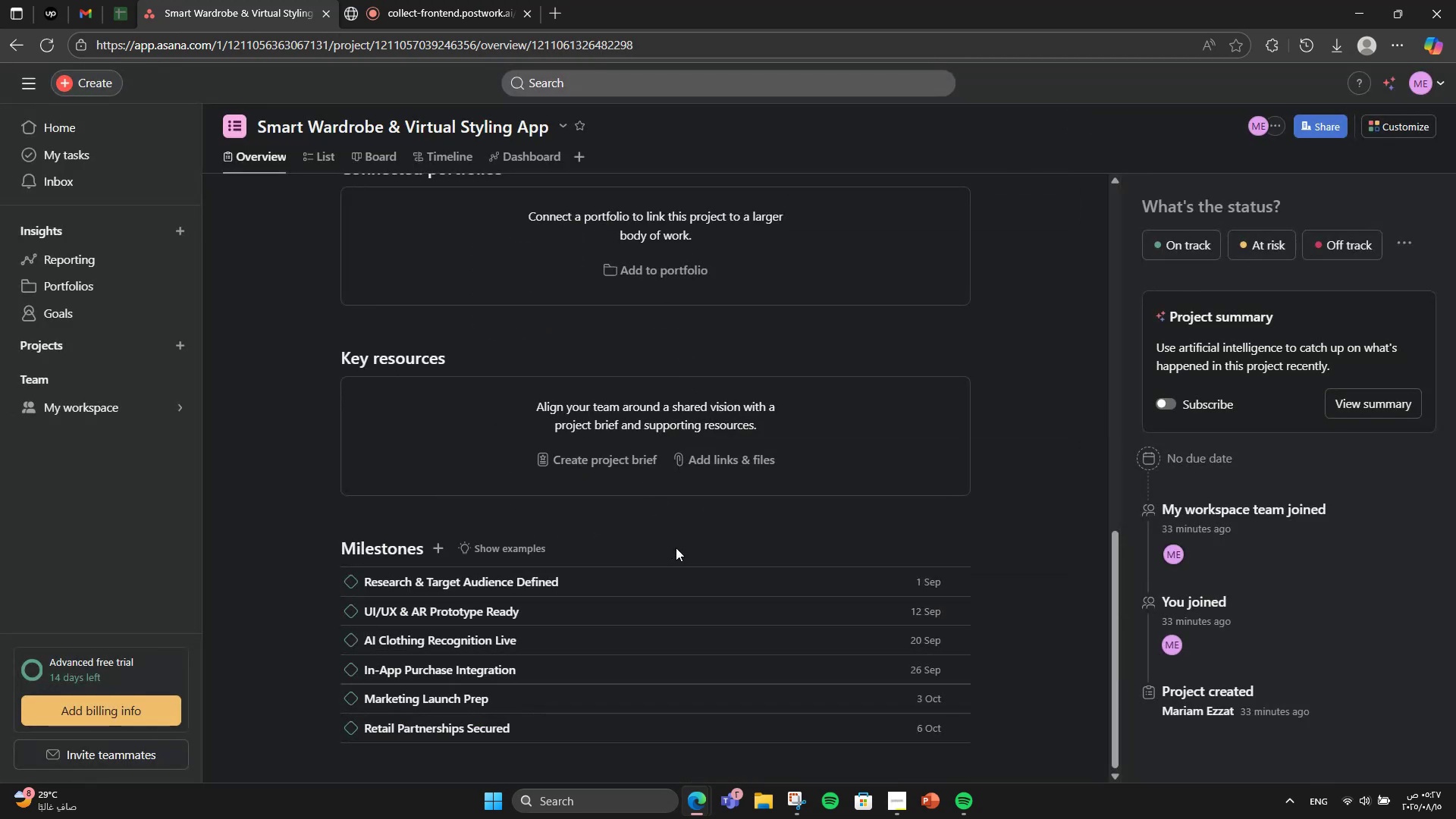 
scroll: coordinate [678, 548], scroll_direction: down, amount: 3.0
 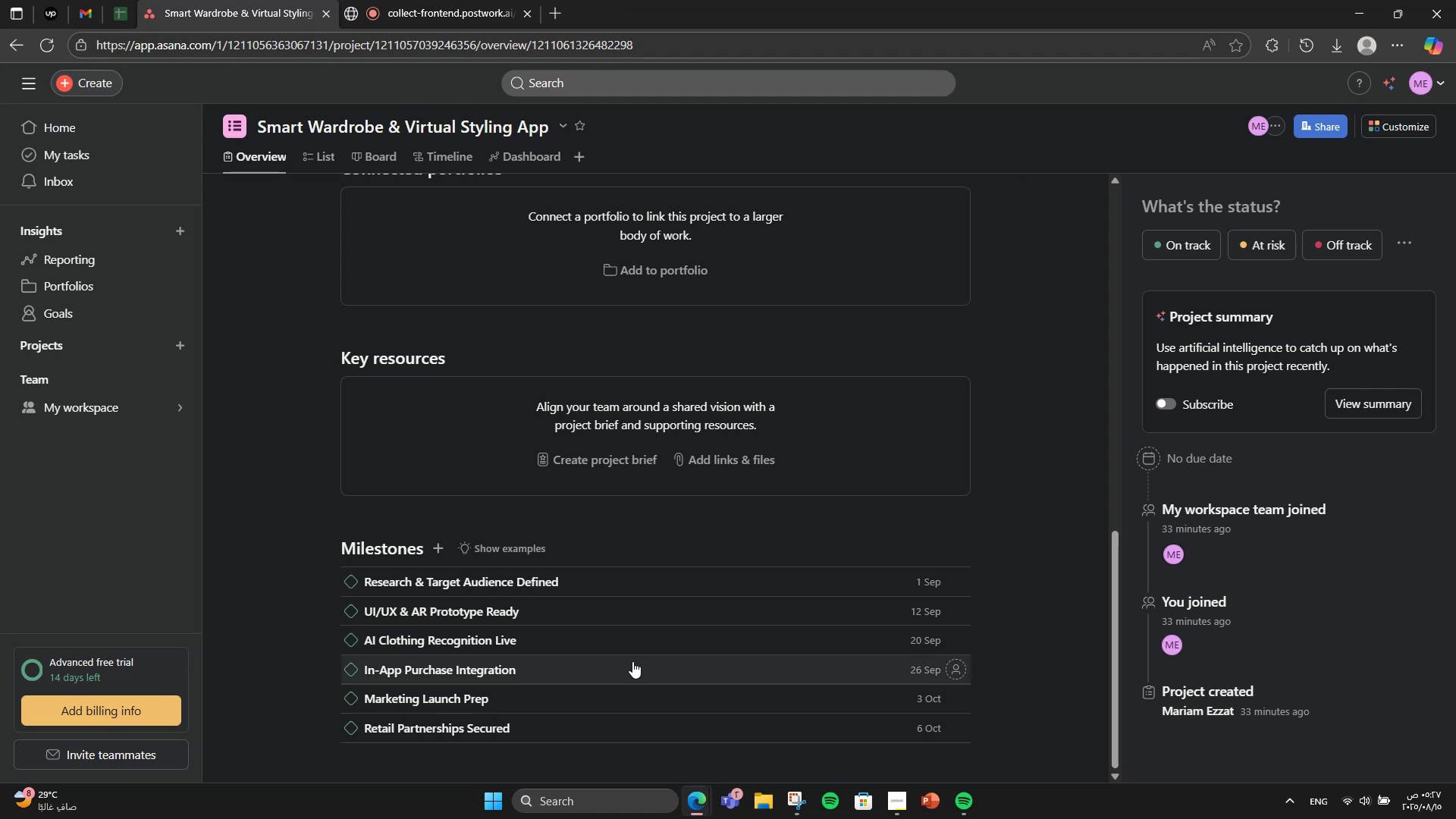 
scroll: coordinate [632, 661], scroll_direction: up, amount: 7.0
 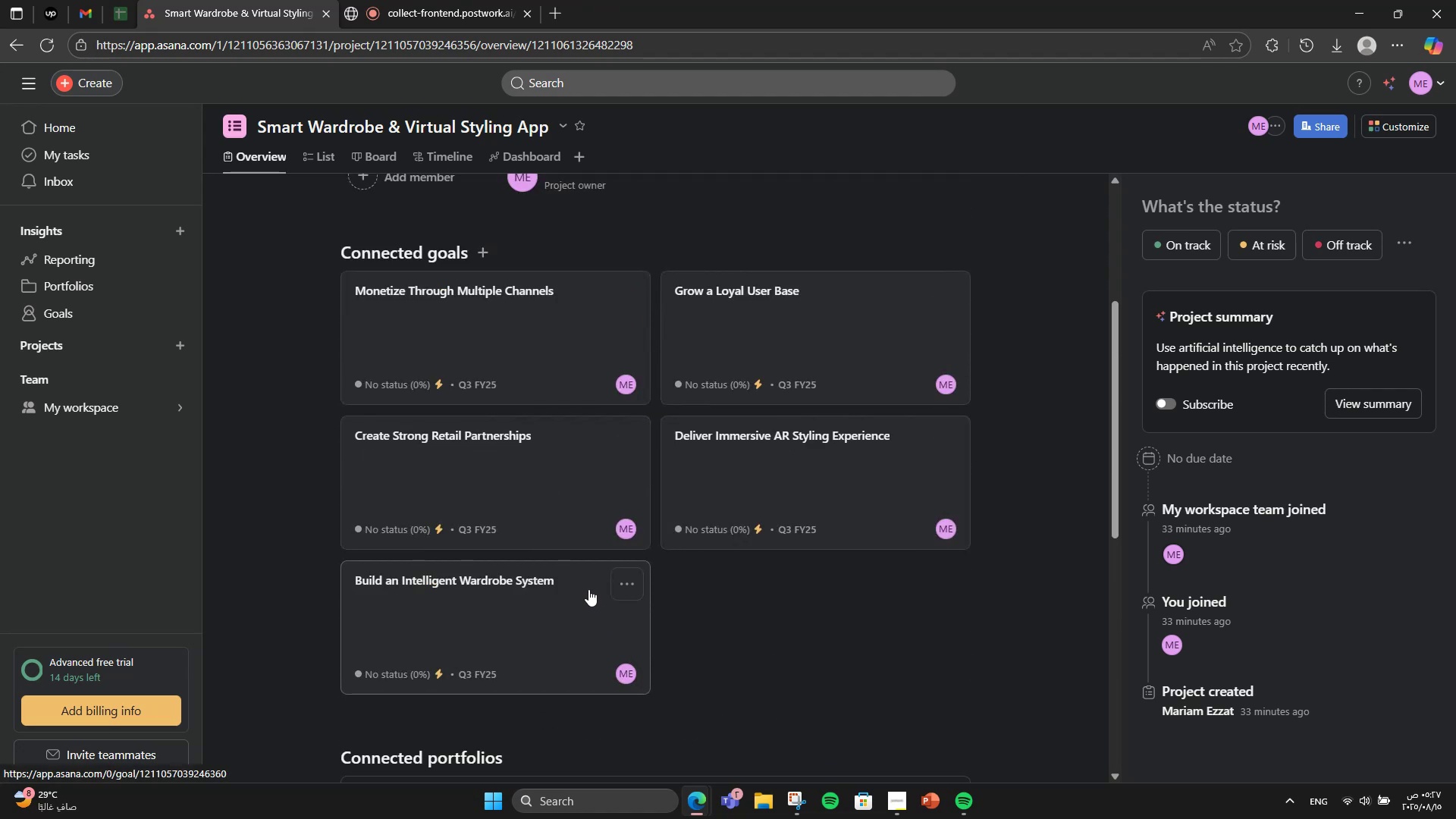 
wait(6.62)
 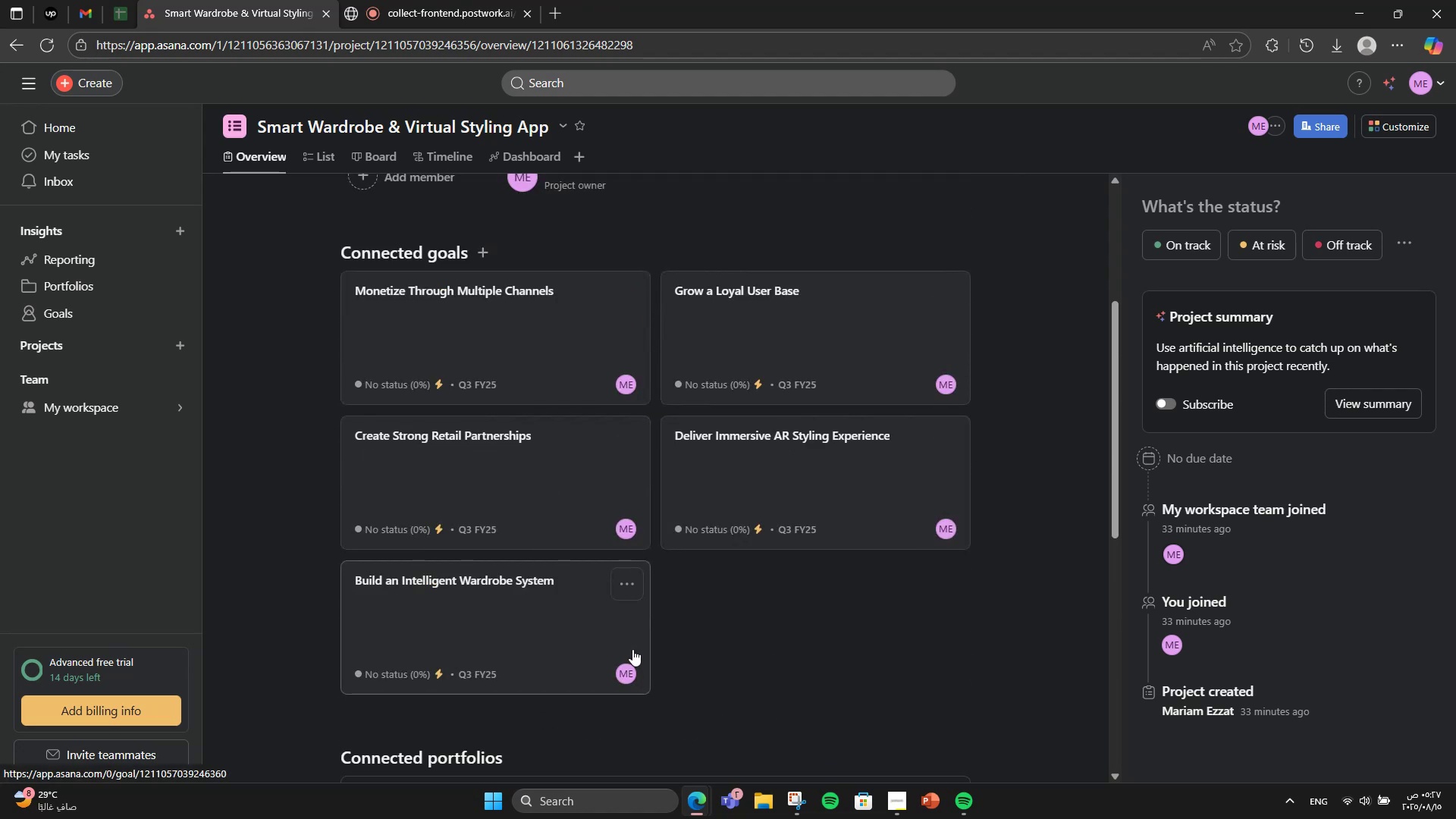 
left_click([588, 589])
 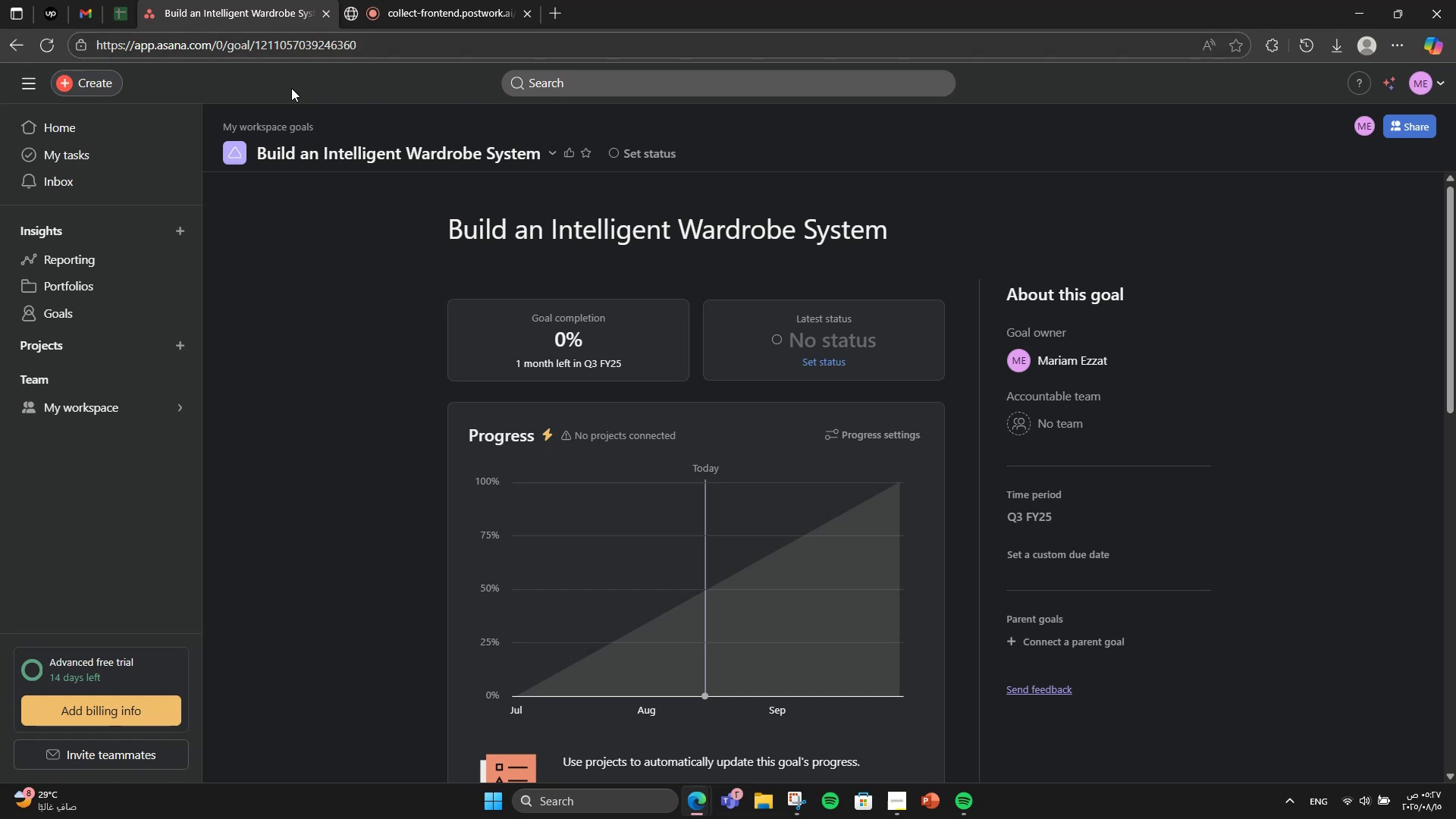 
left_click([254, 152])
 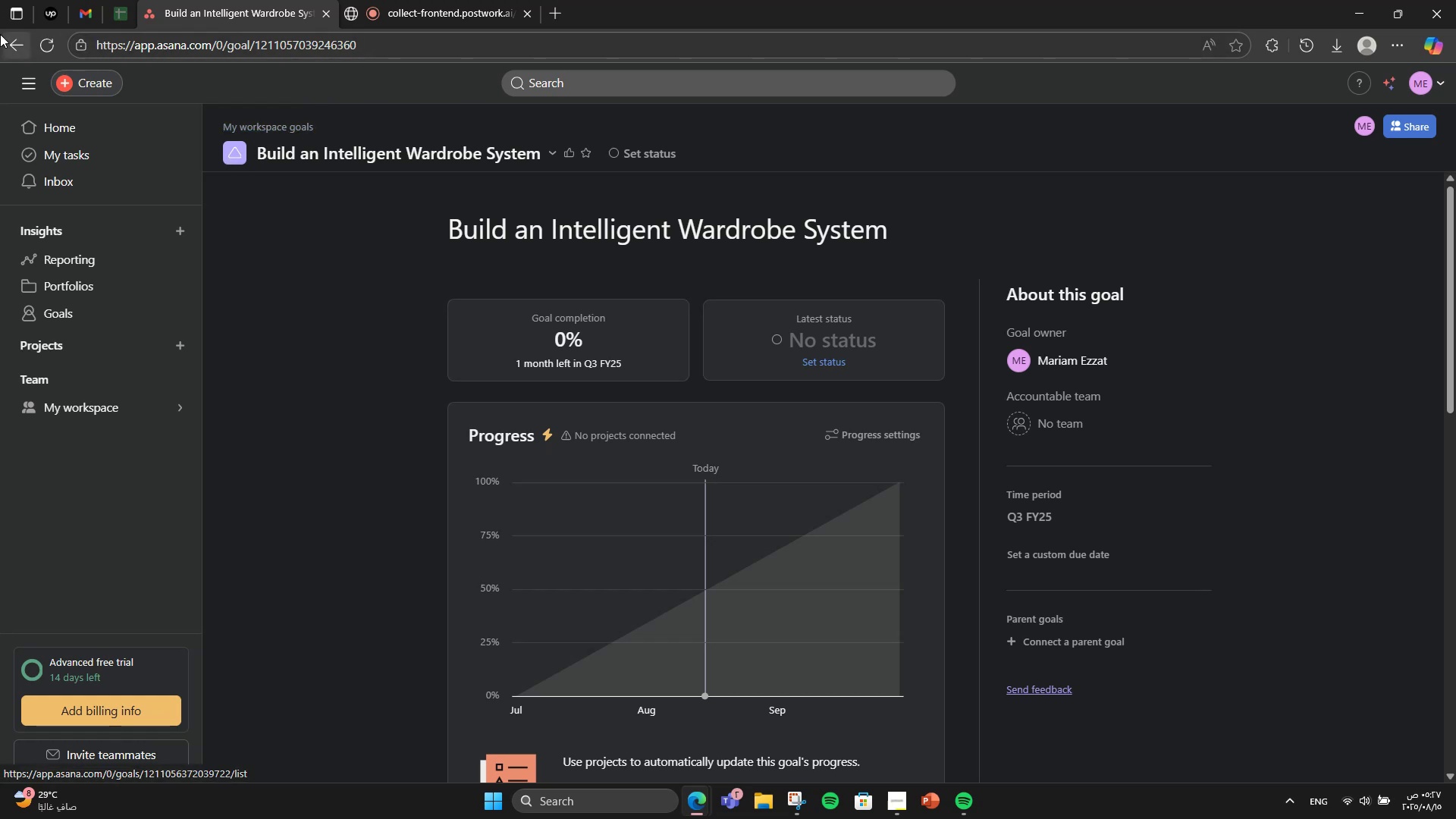 
left_click([0, 43])
 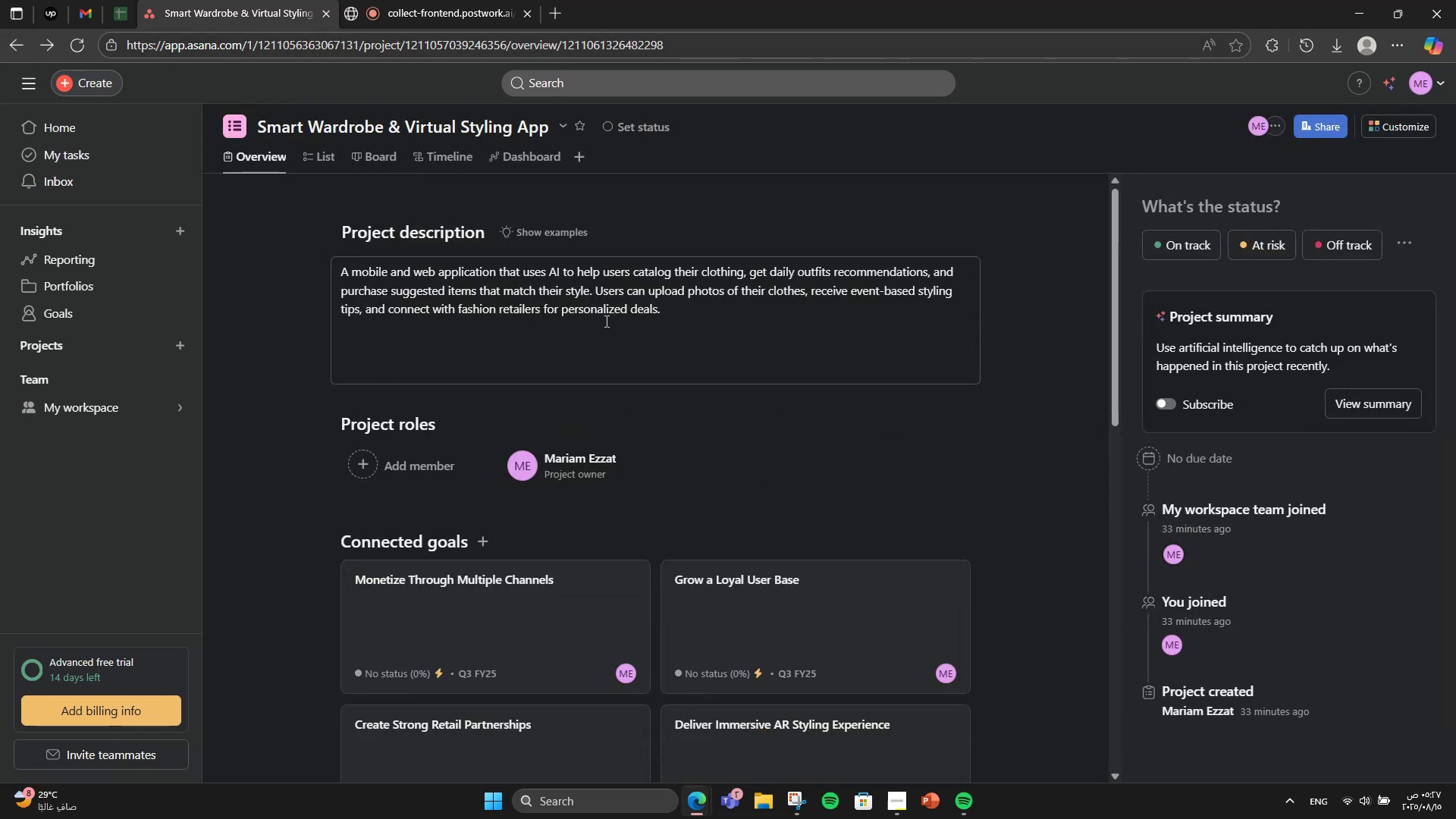 
scroll: coordinate [928, 483], scroll_direction: down, amount: 12.0
 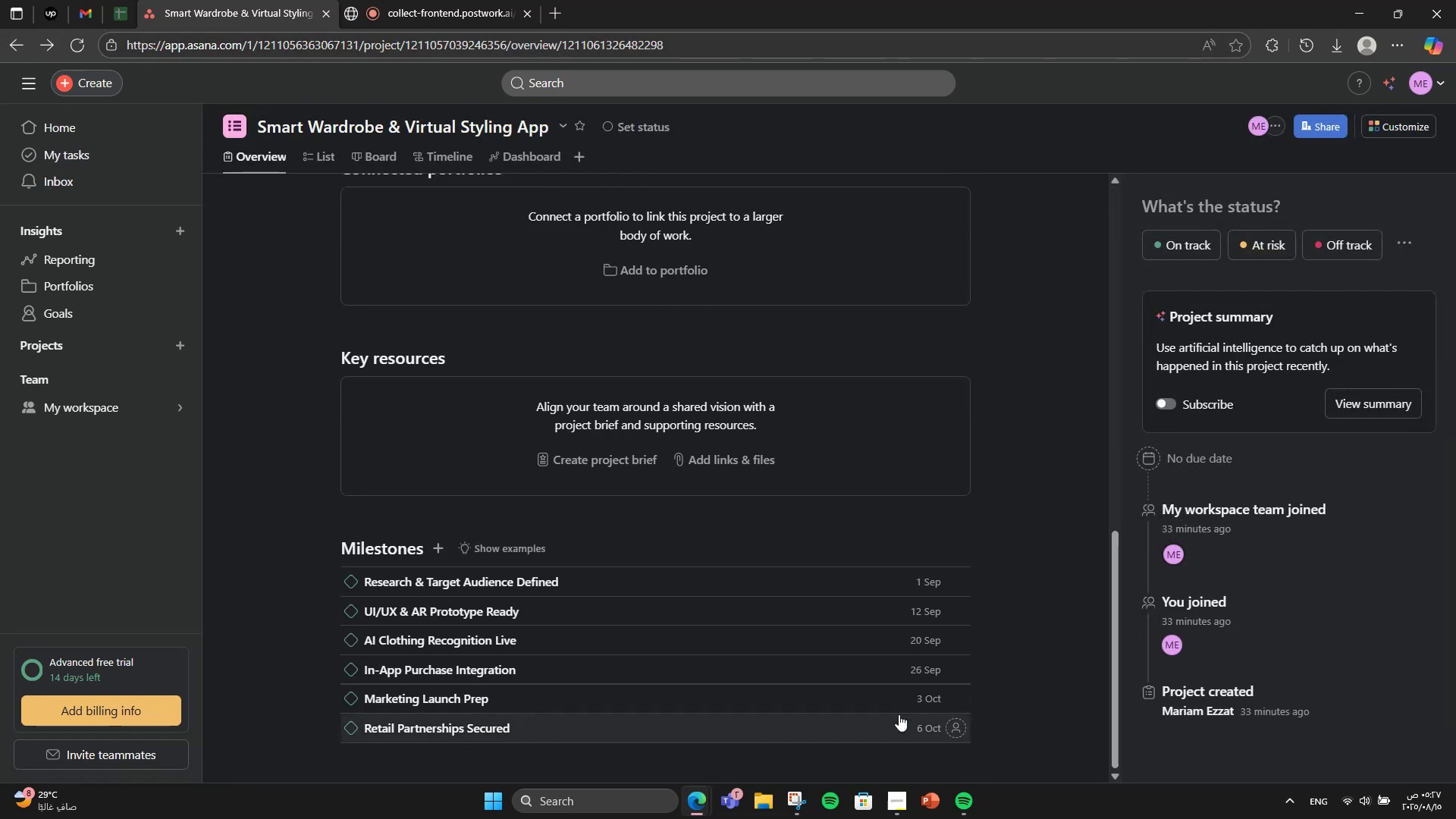 
scroll: coordinate [904, 720], scroll_direction: up, amount: 8.0
 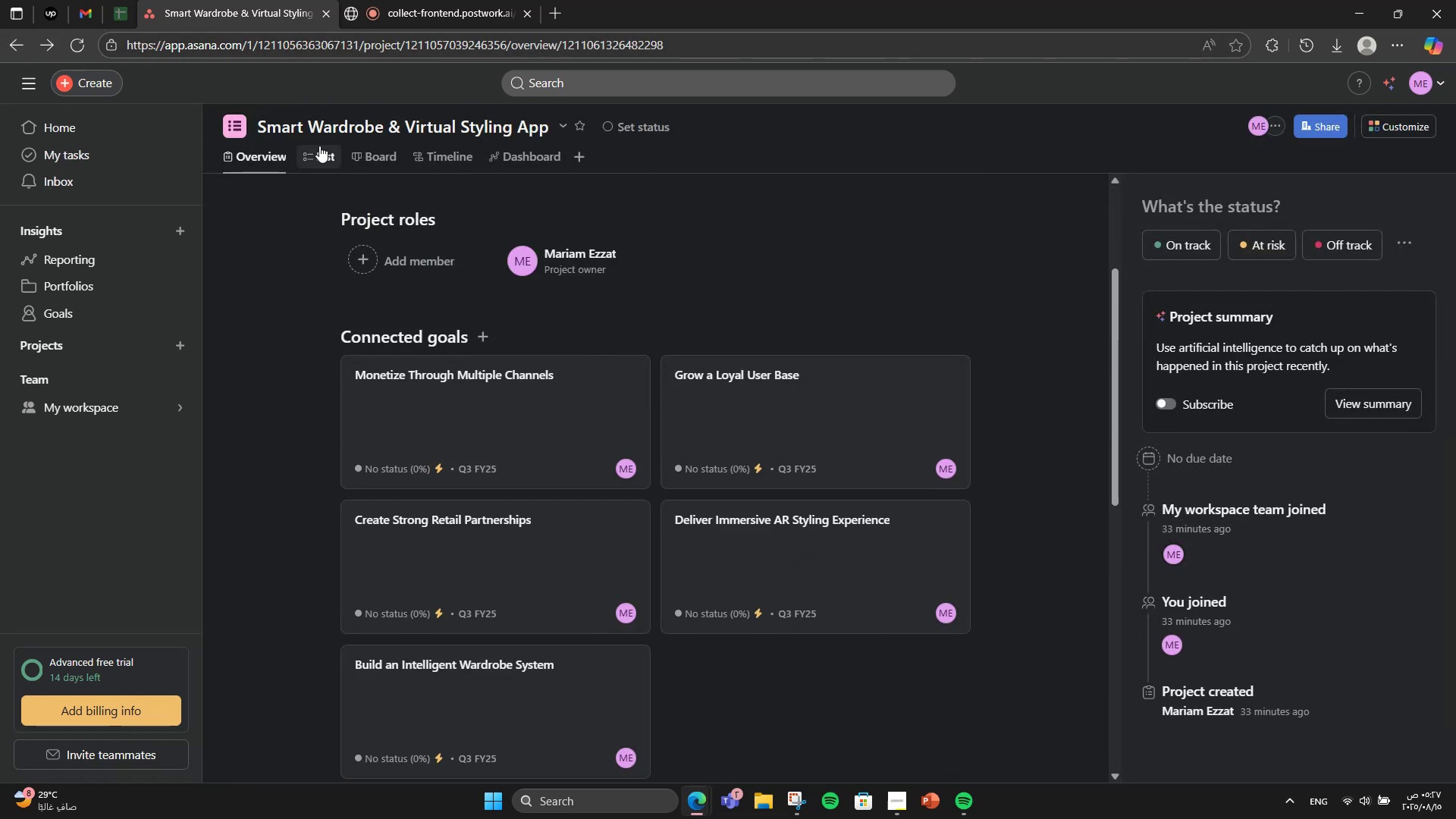 
left_click([319, 146])
 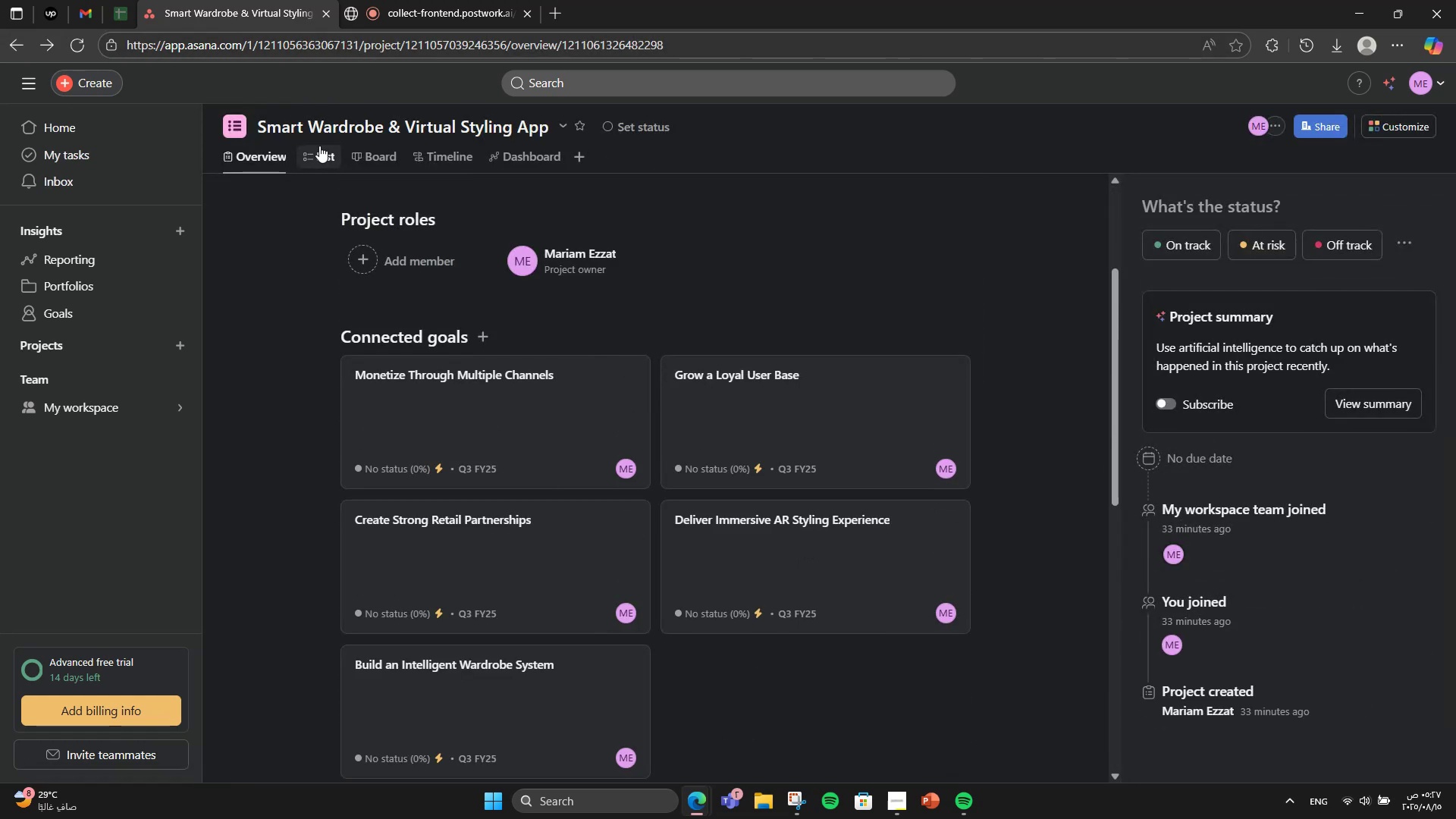 
left_click([318, 168])
 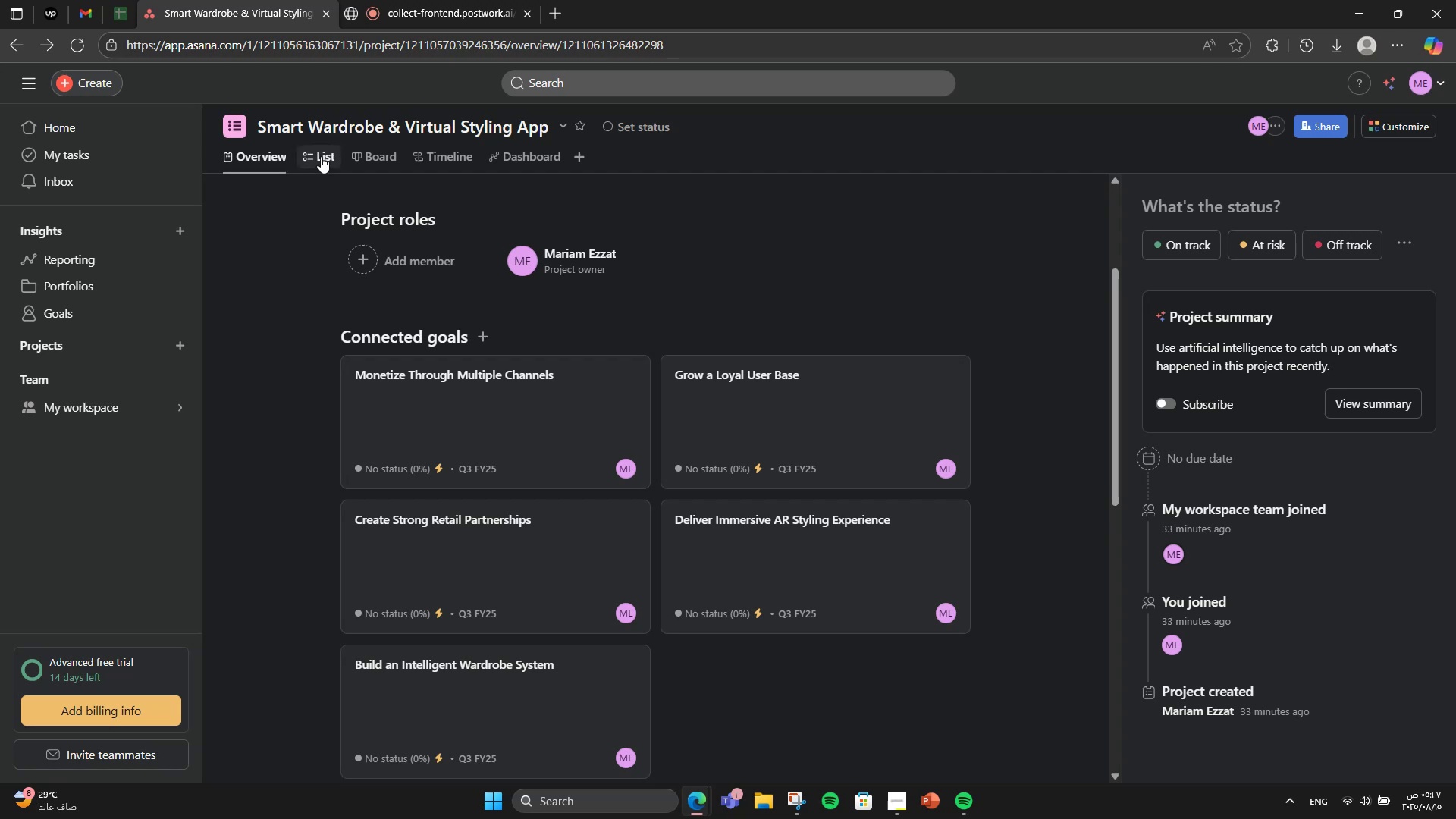 
left_click([321, 156])
 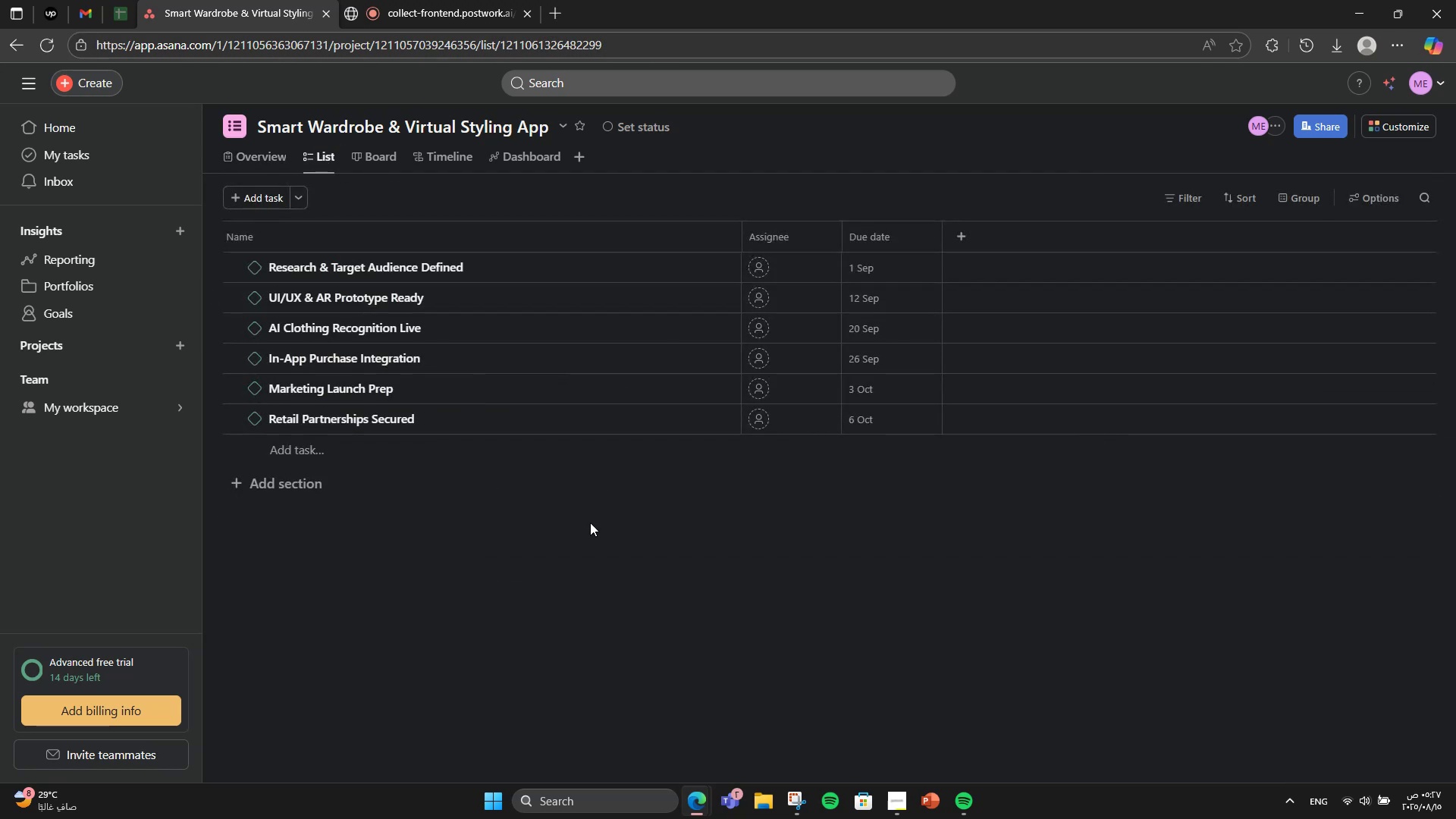 
scroll: coordinate [590, 522], scroll_direction: down, amount: 1.0
 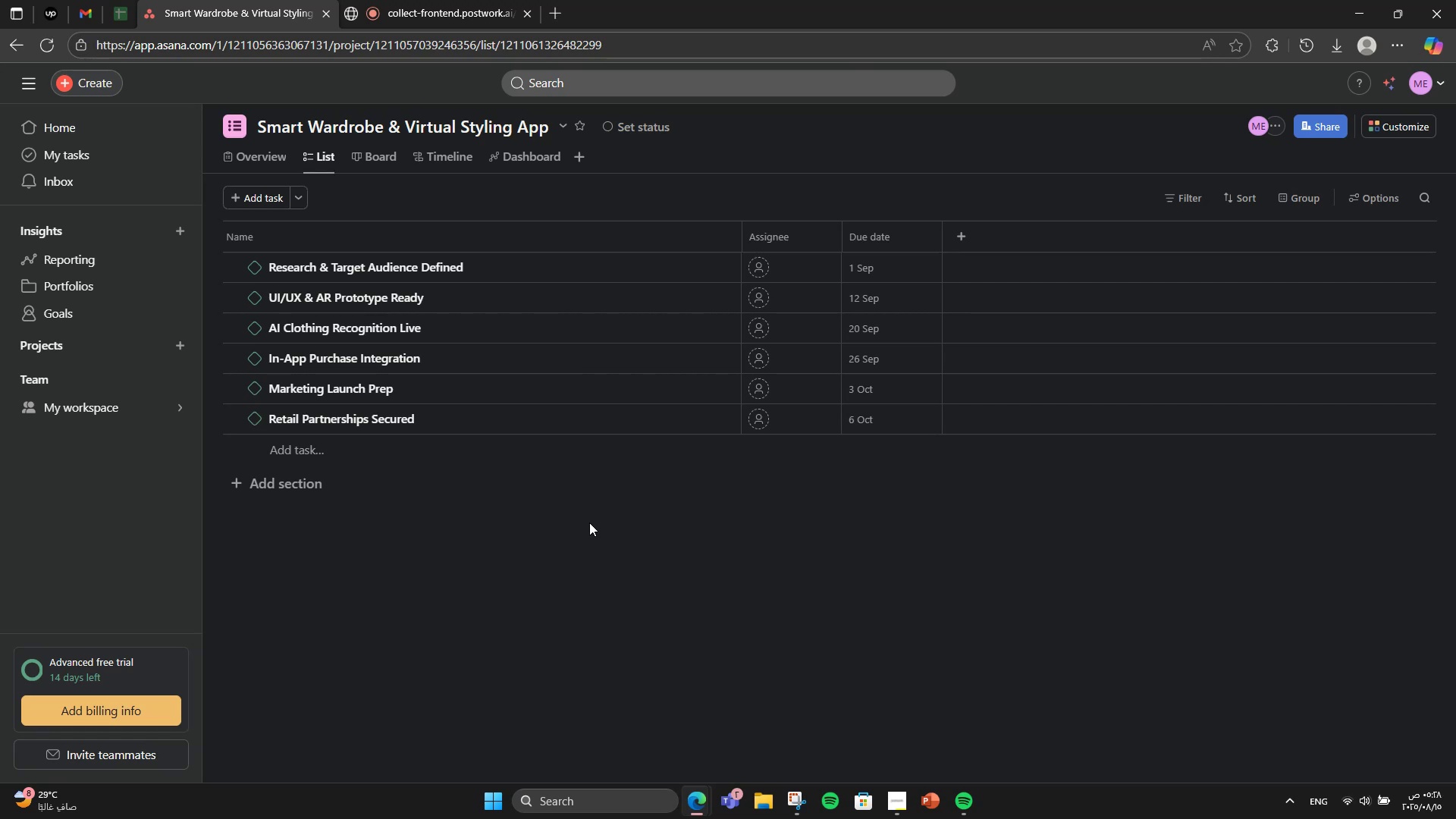 
wait(14.58)
 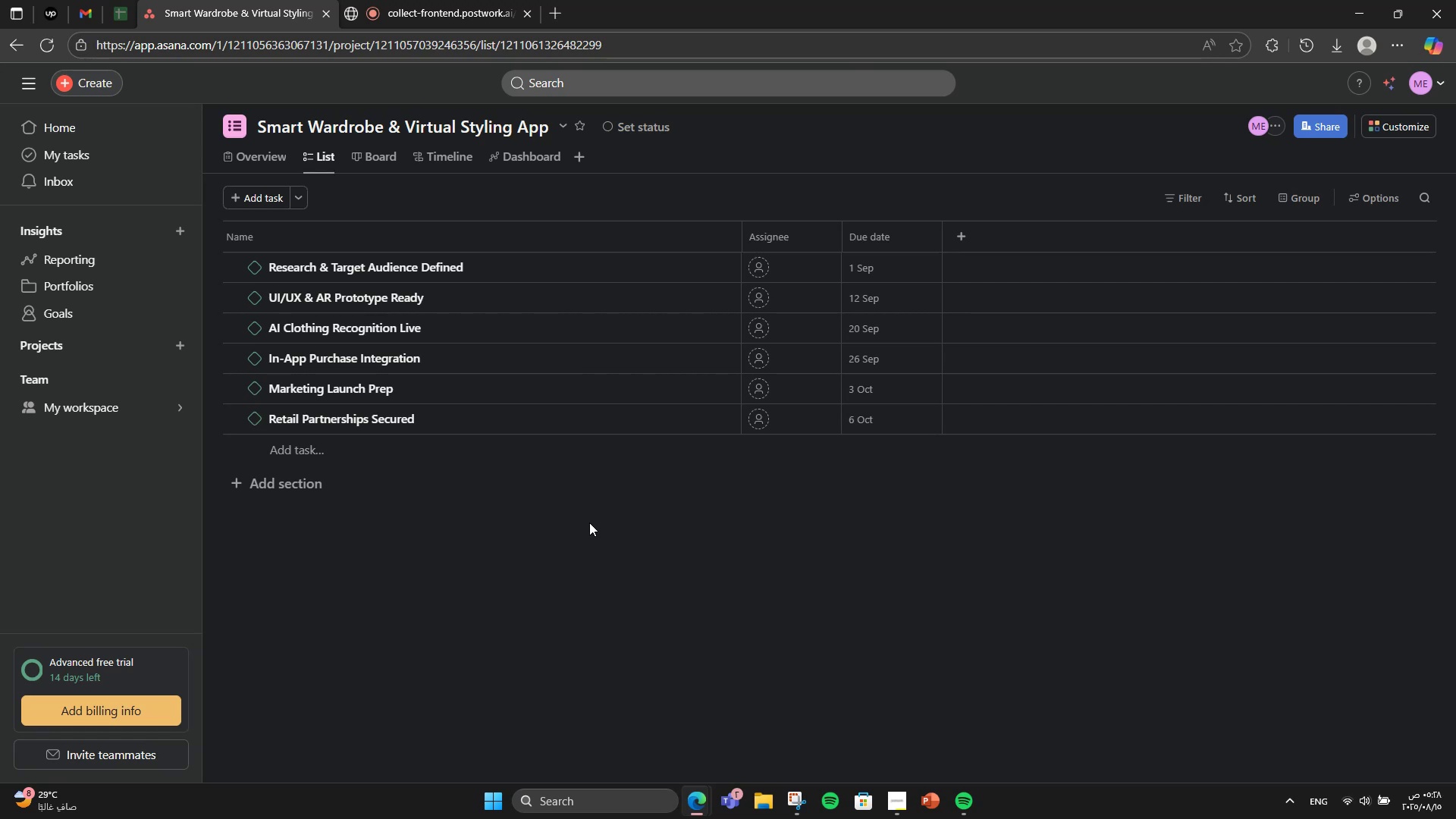 
left_click([253, 488])
 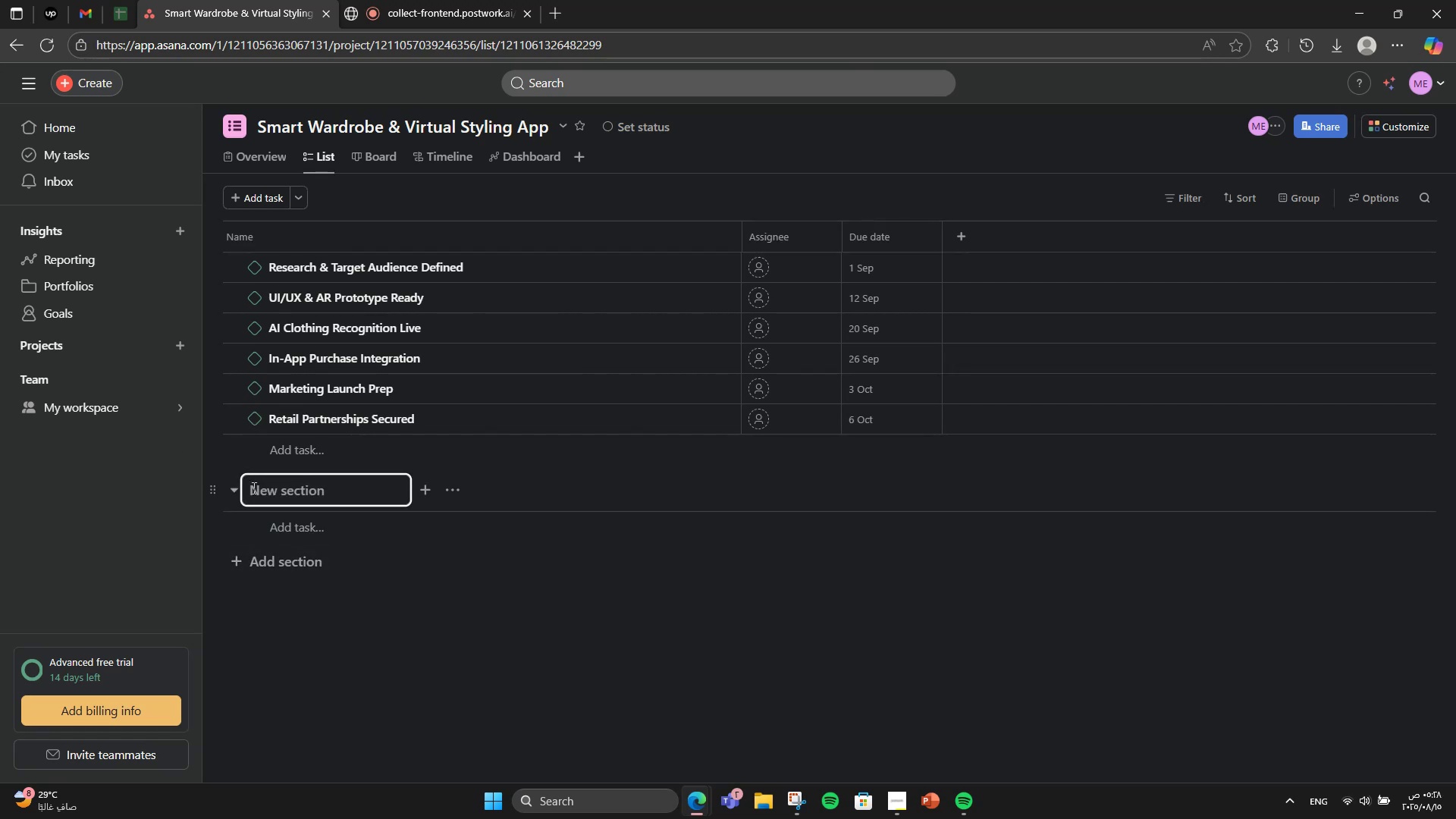 
type(Planning )
key(Backspace)
 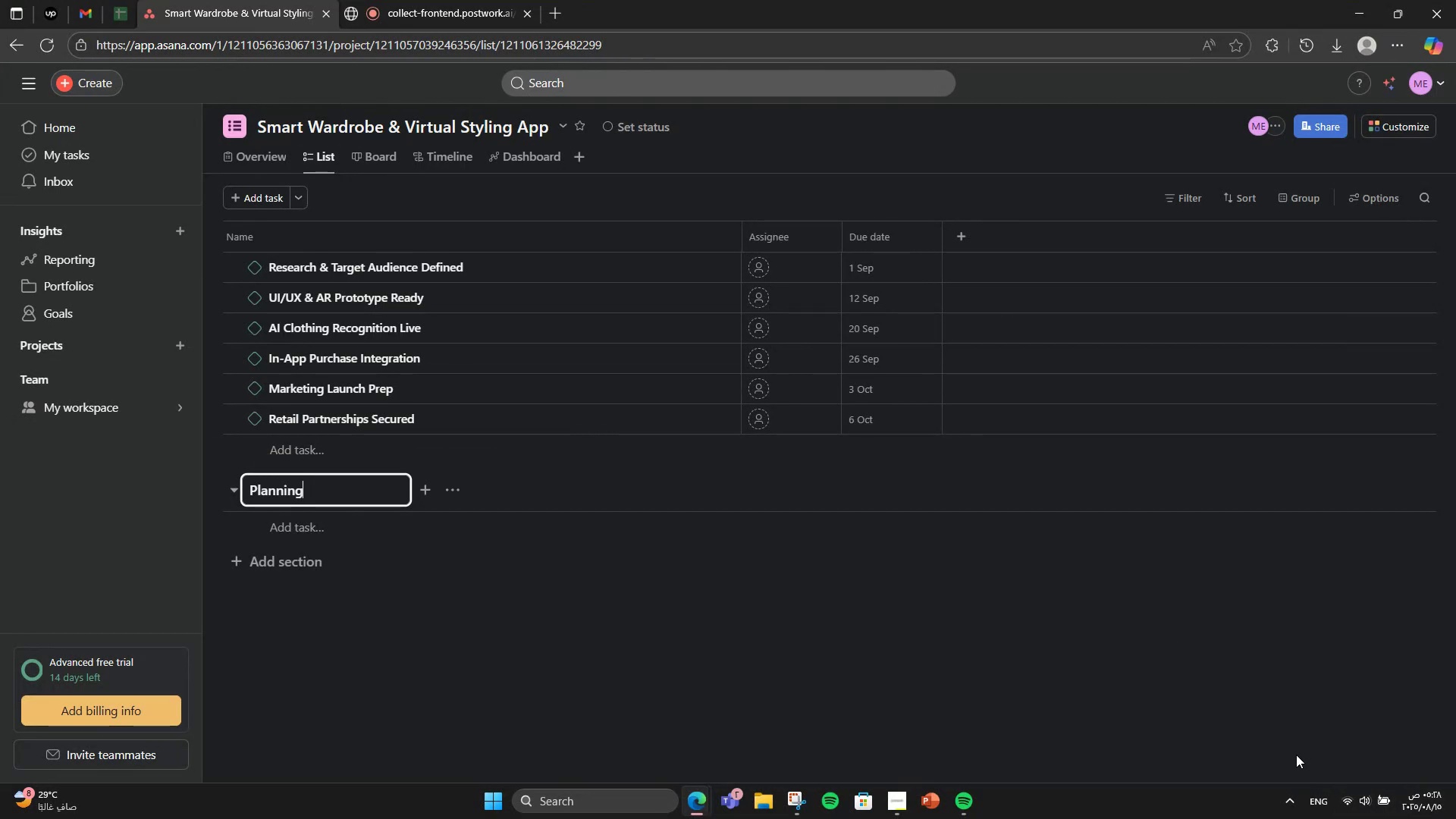 
key(Enter)
 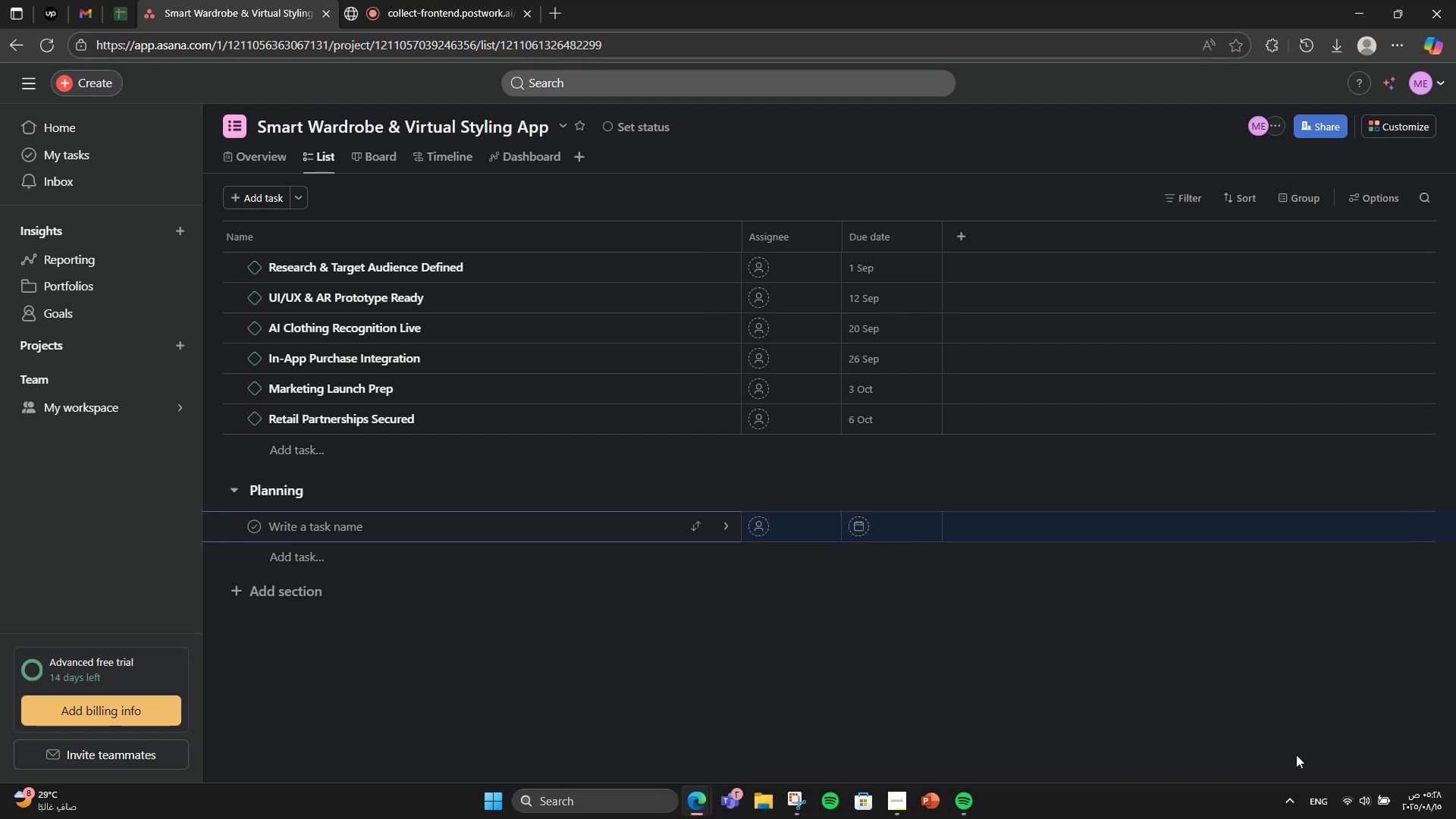 
type(Research fashion AI )
 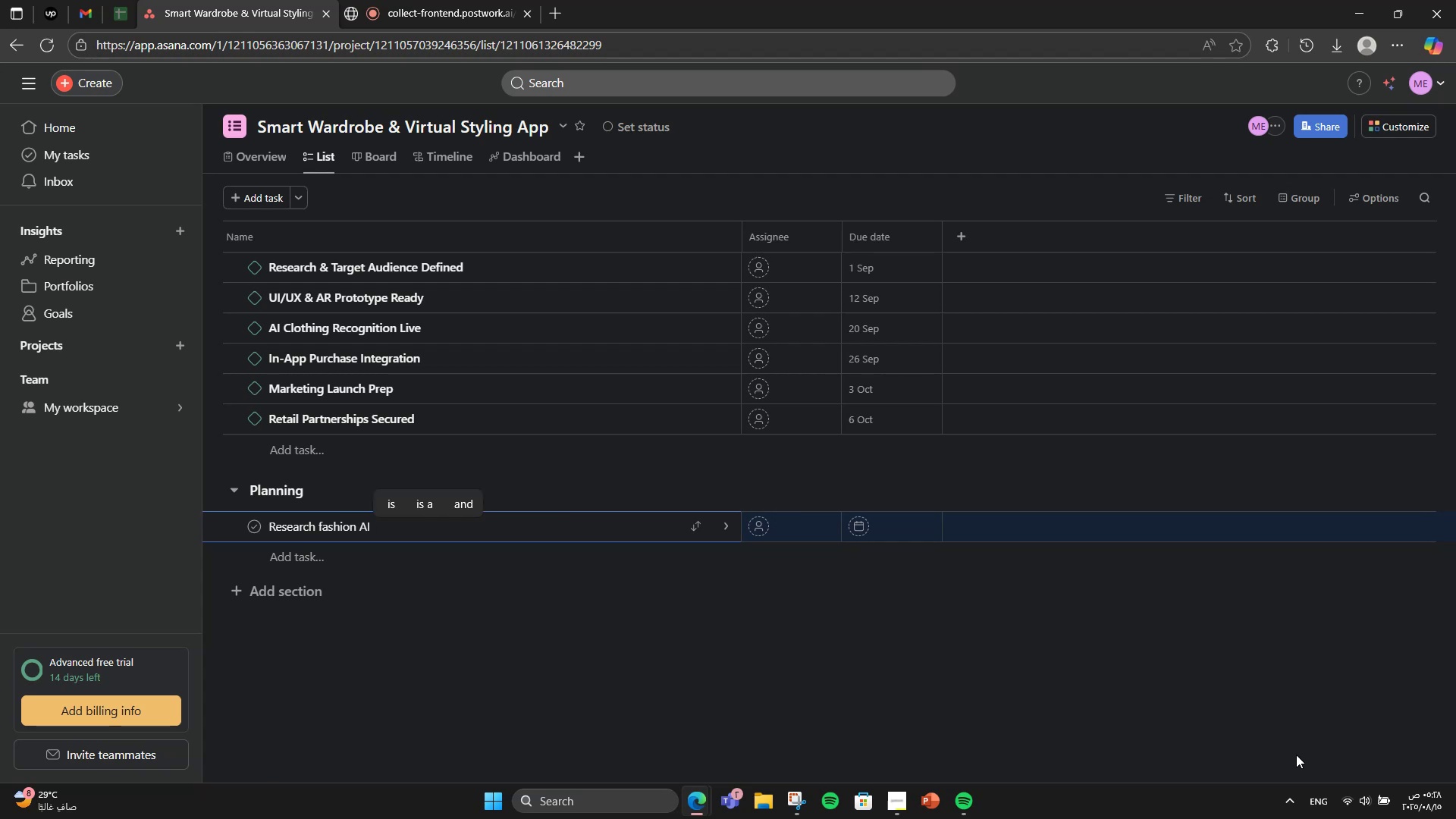 
wait(5.15)
 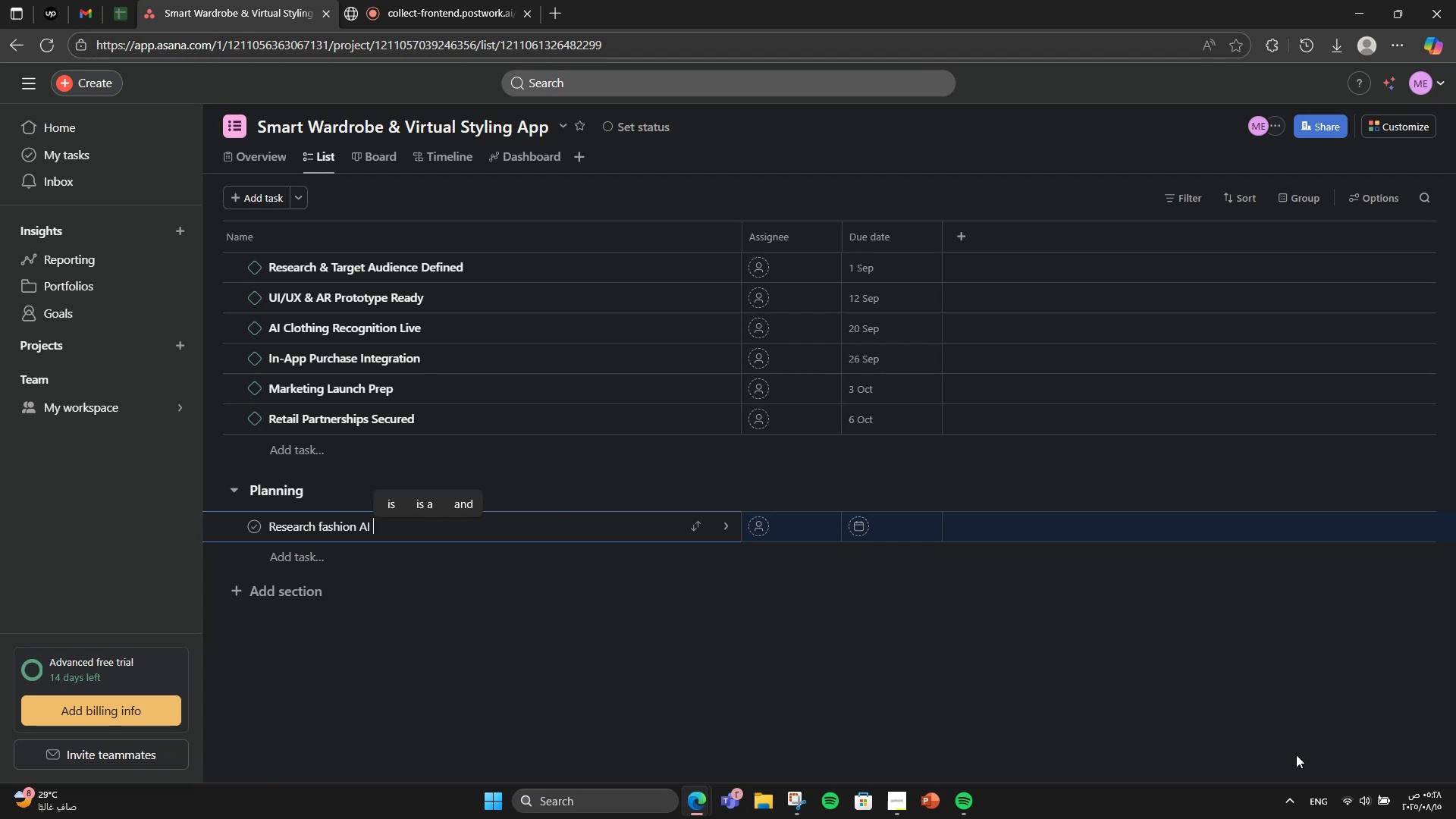 
type(trned)
key(Backspace)
type(s )
key(Backspace)
key(Backspace)
key(Backspace)
key(Backspace)
type(r)
key(Backspace)
type(ends )
 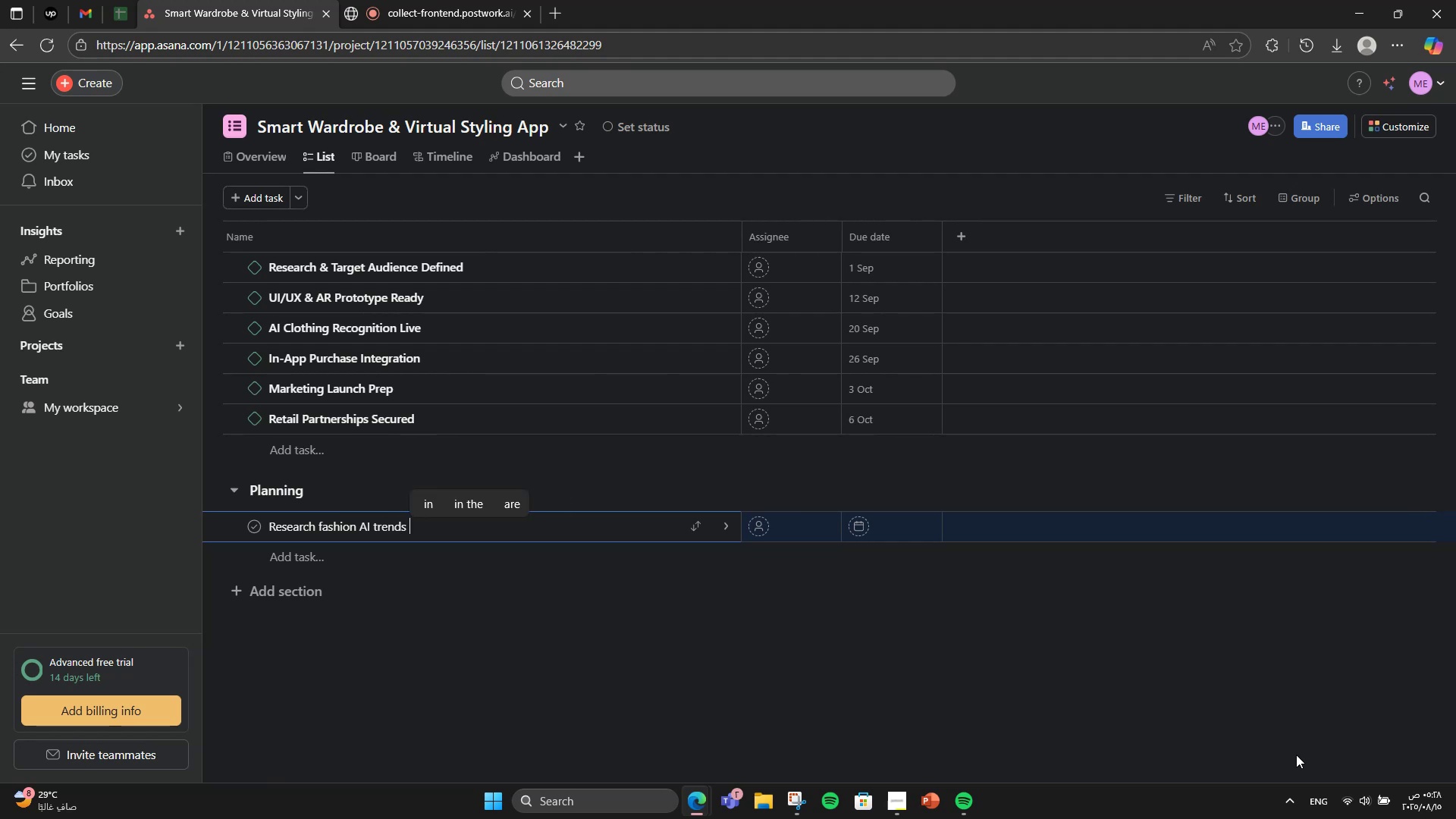 
wait(7.69)
 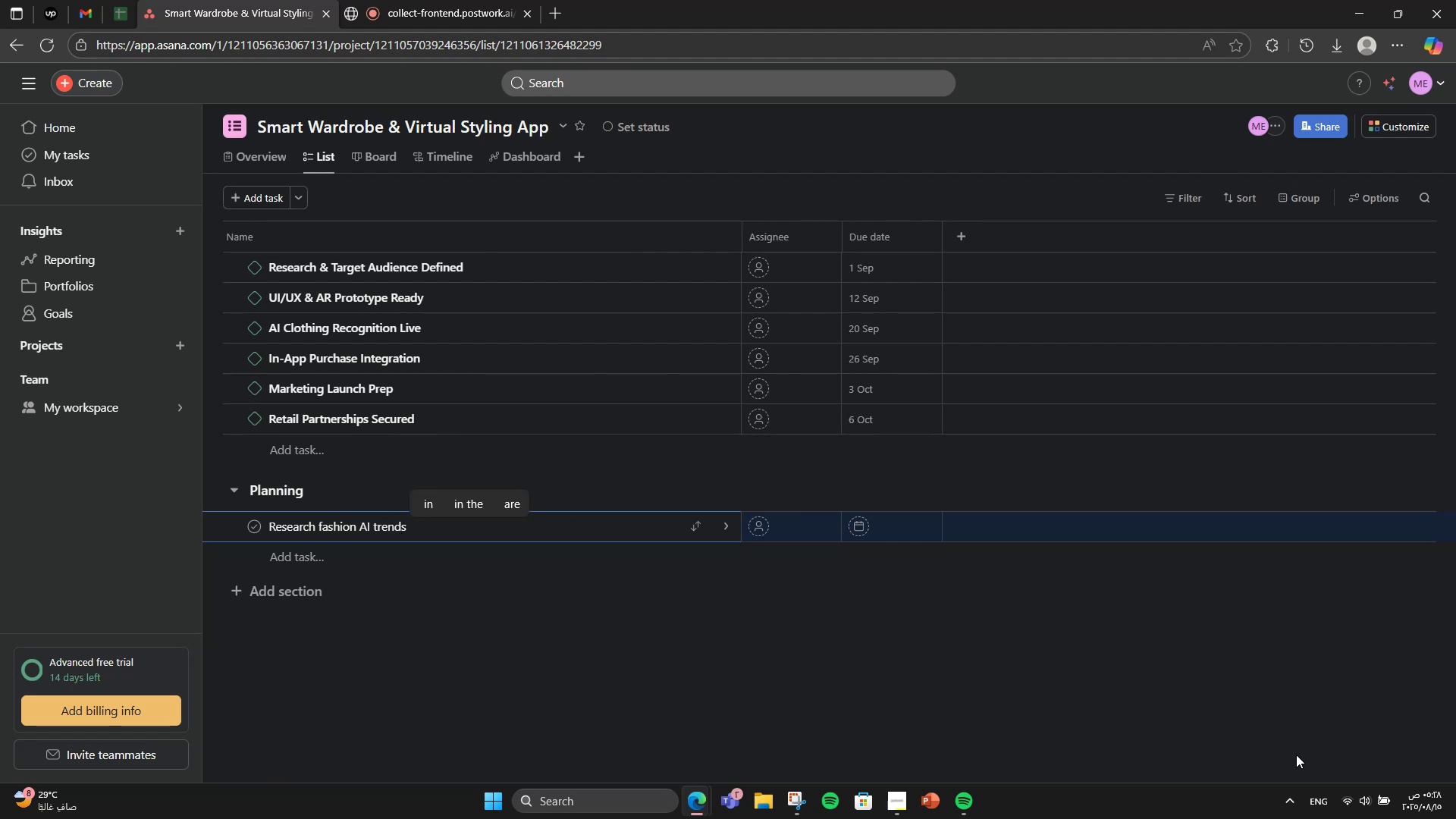 
key(Backspace)
 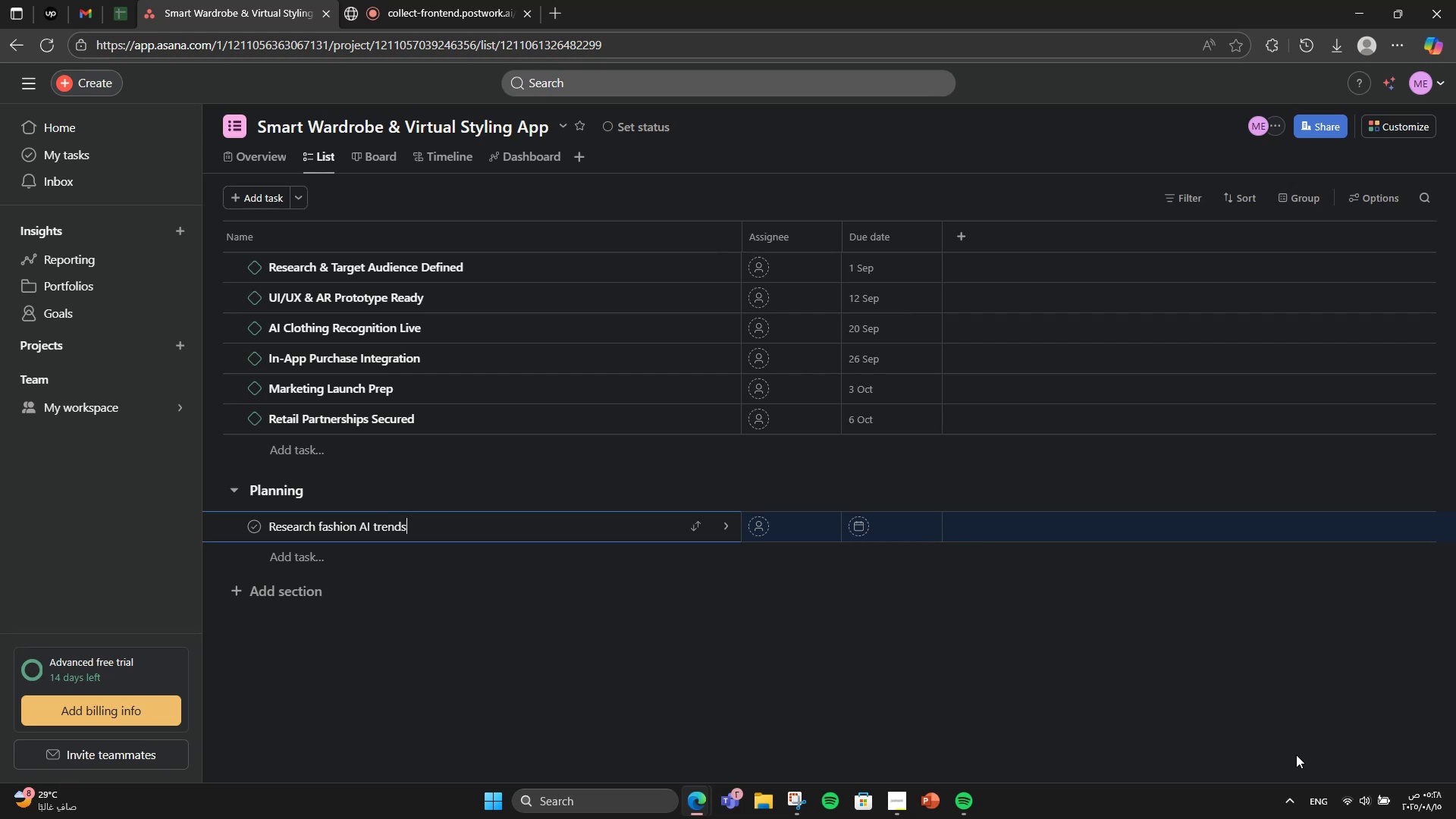 
key(Enter)
 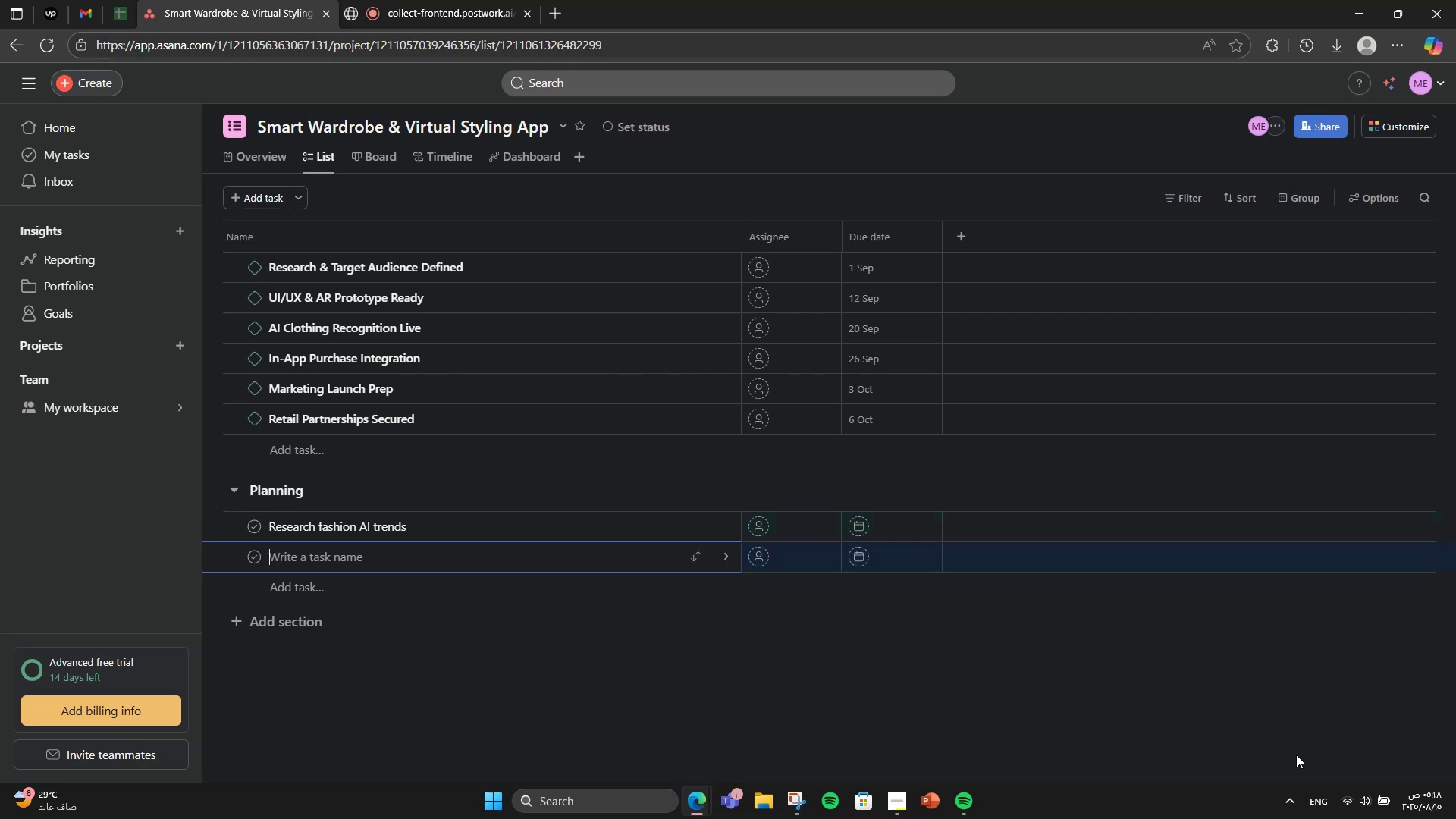 
type(Define target aui)
key(Backspace)
type(dience )
 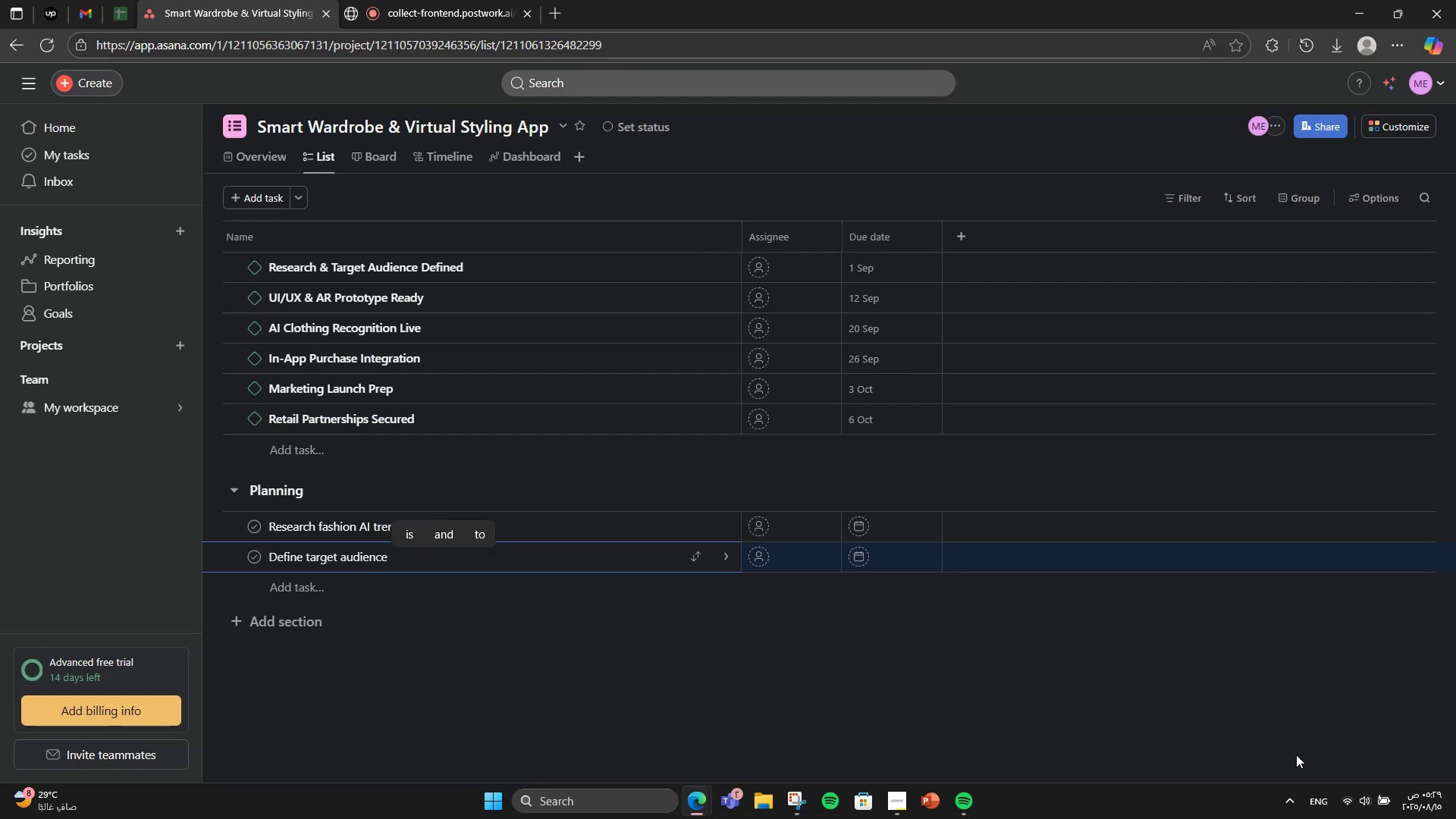 
wait(5.18)
 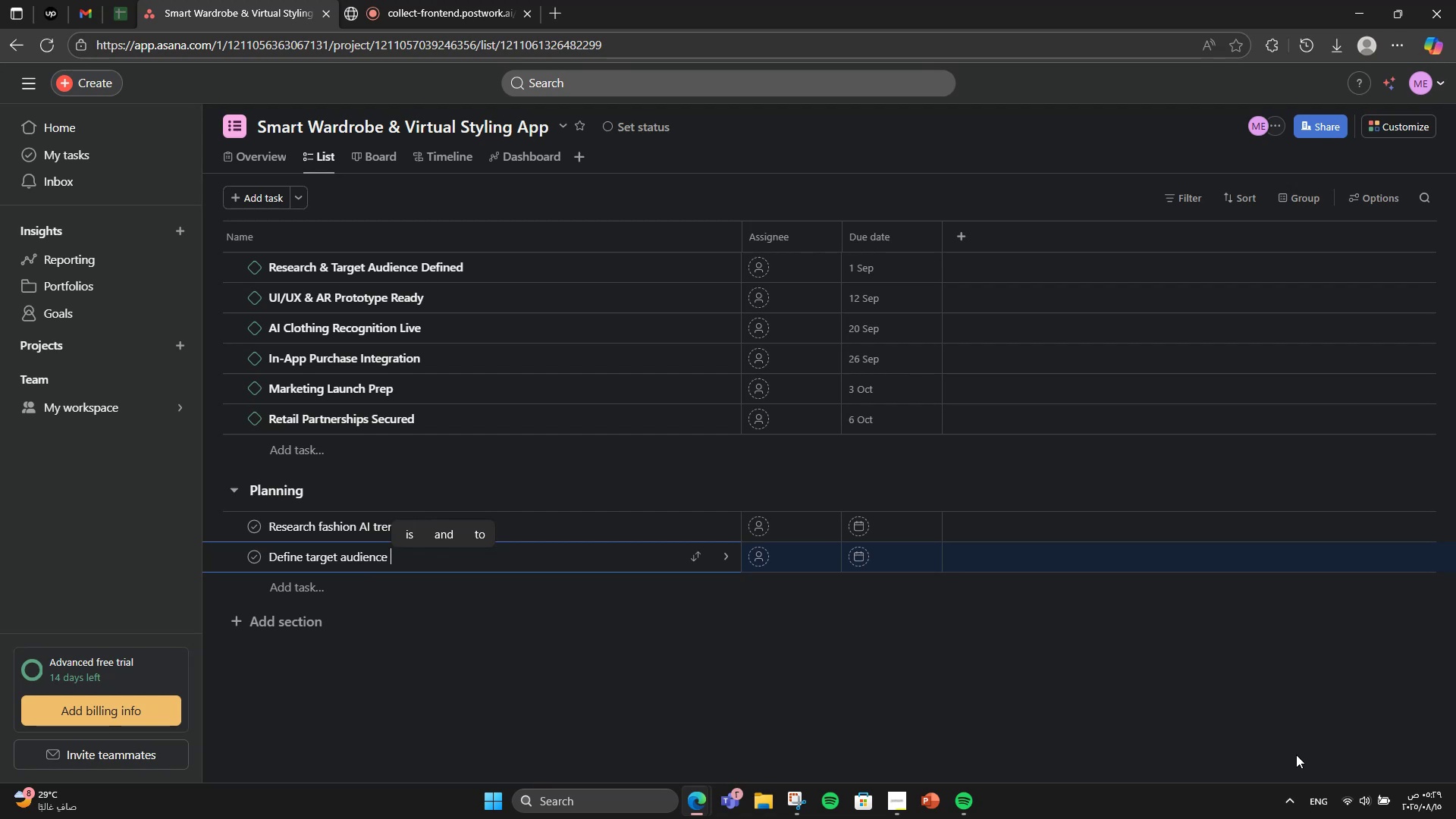 
type(segements)
 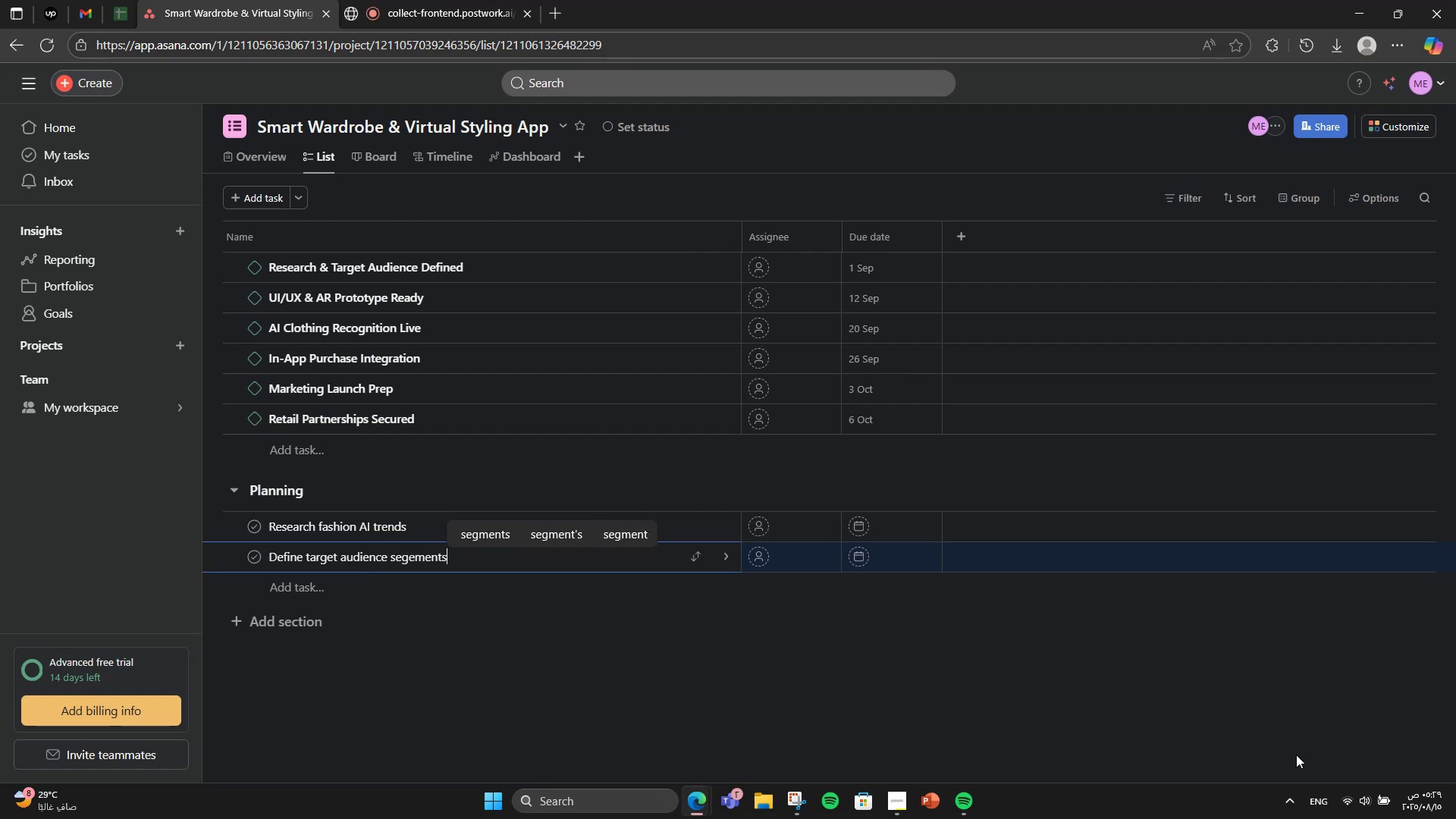 
key(Enter)
 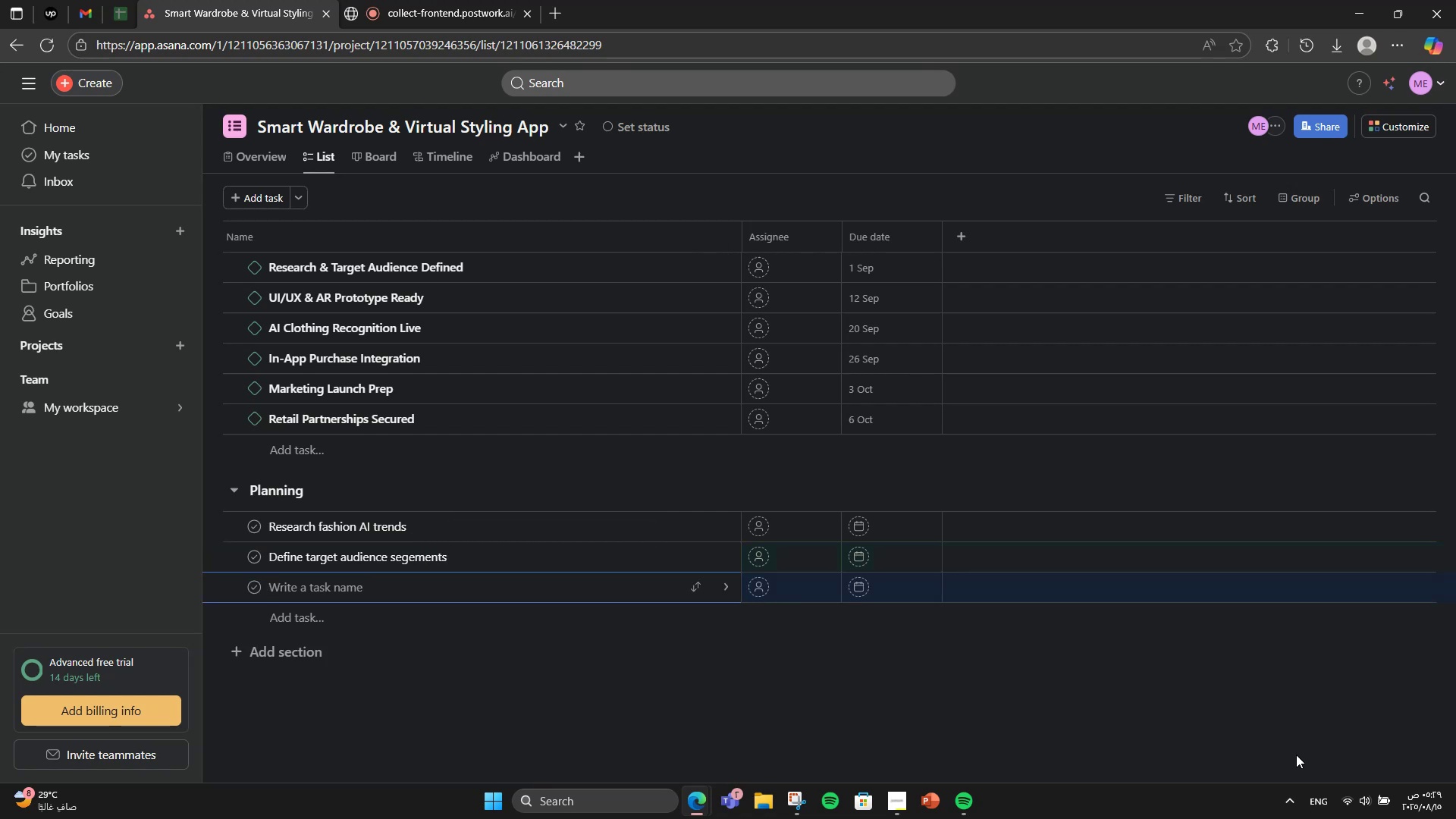 
key(CapsLock)
 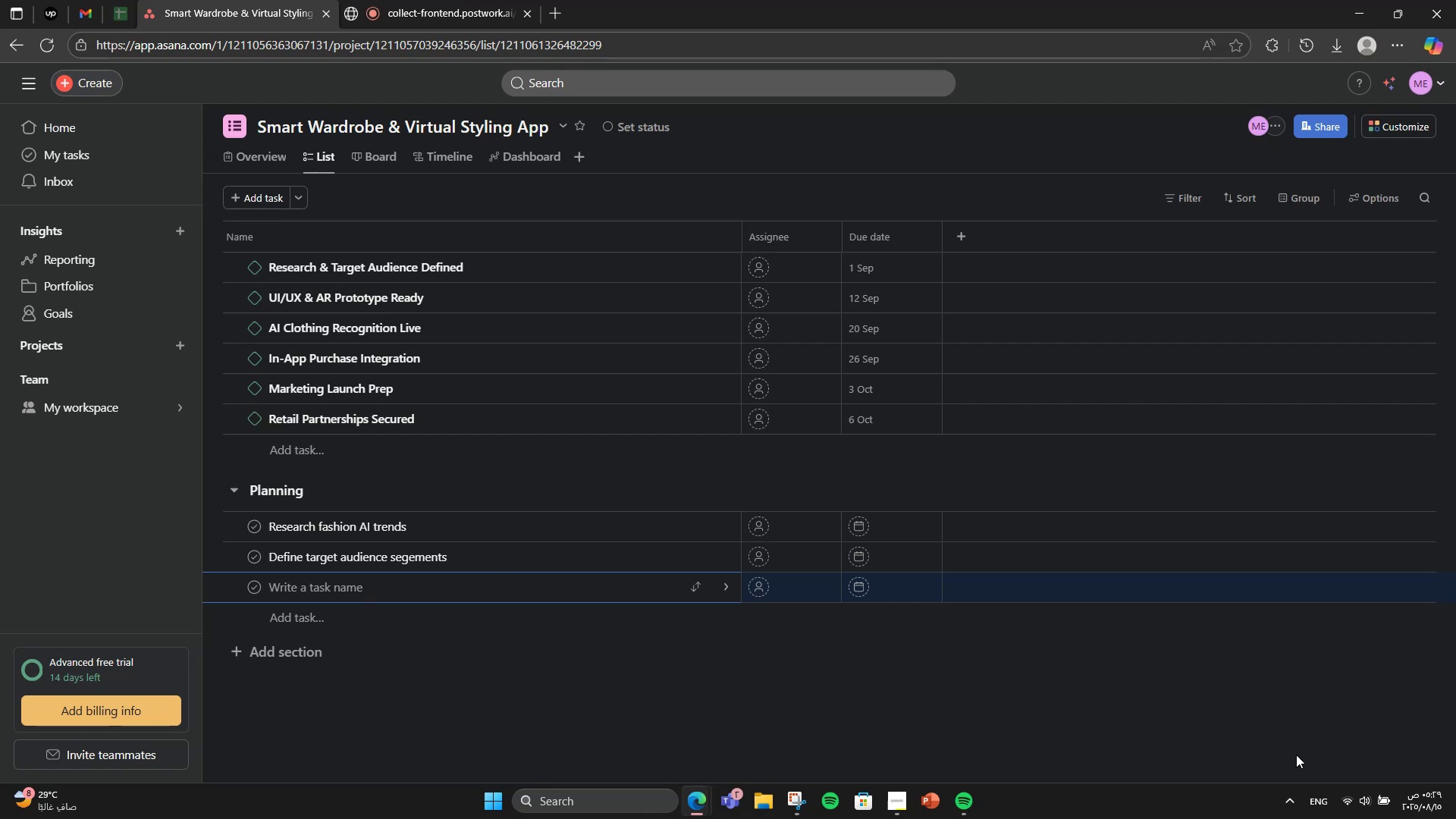 
key(Backspace)
 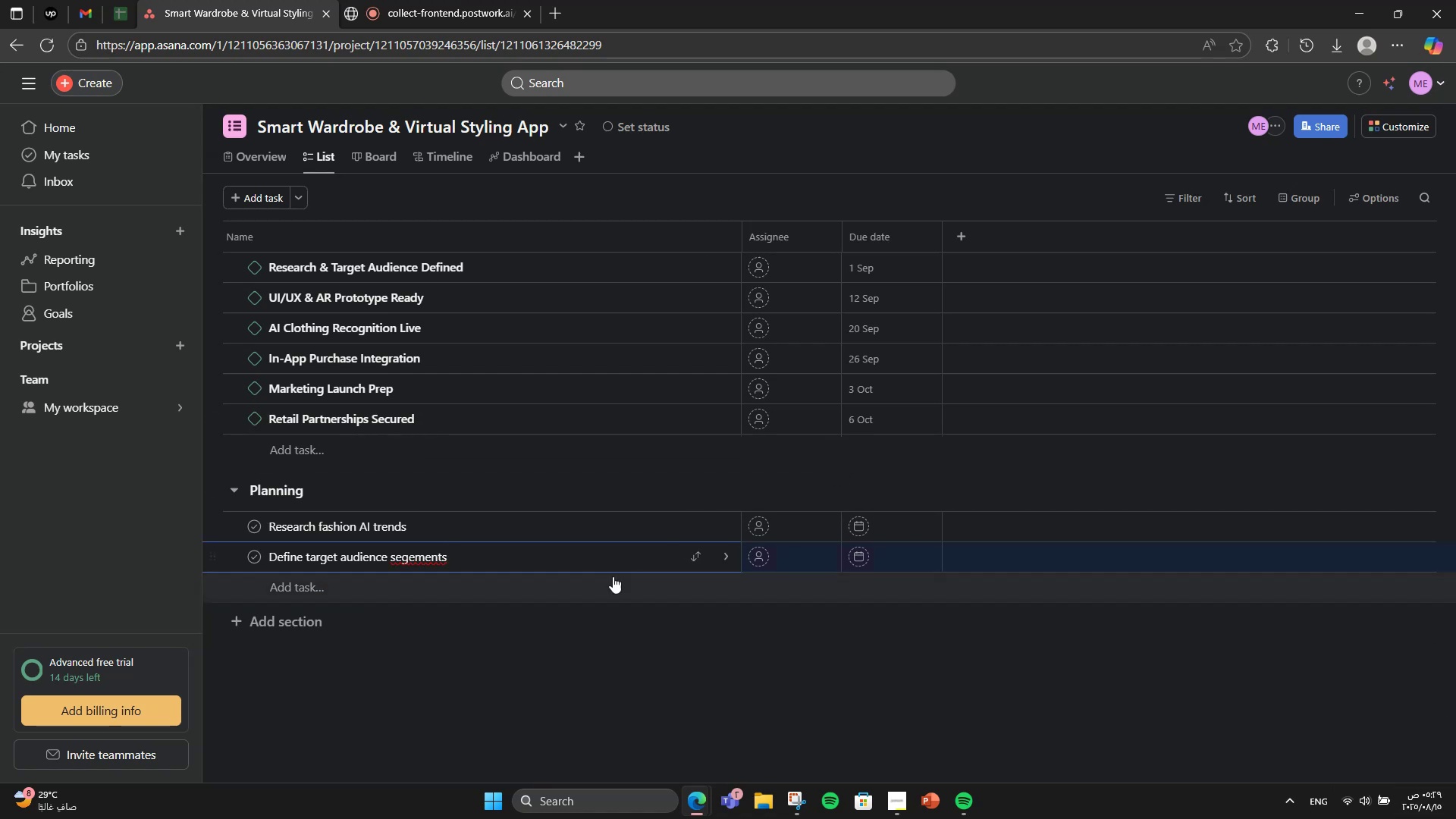 
right_click([441, 554])
 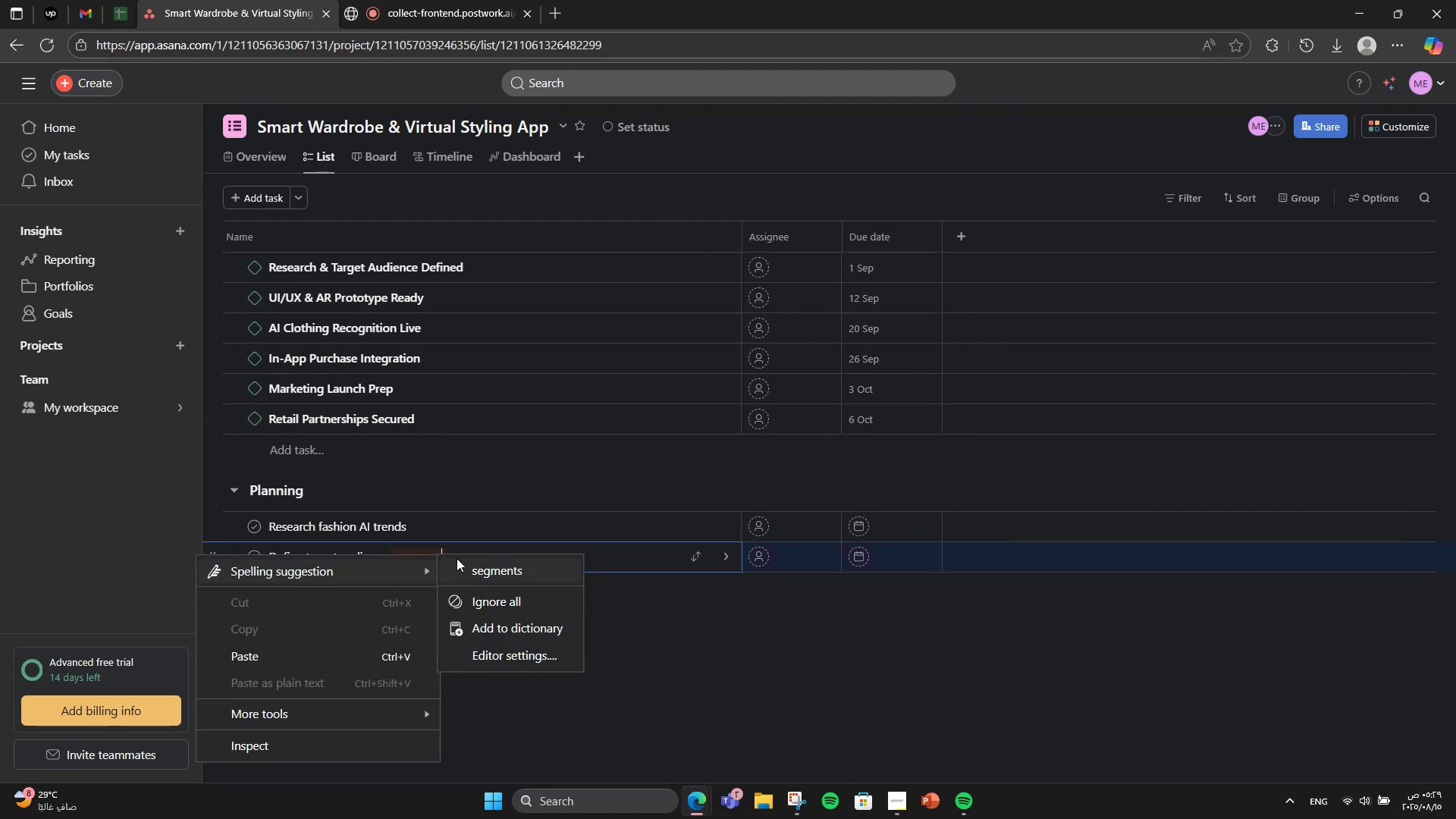 
left_click([458, 559])
 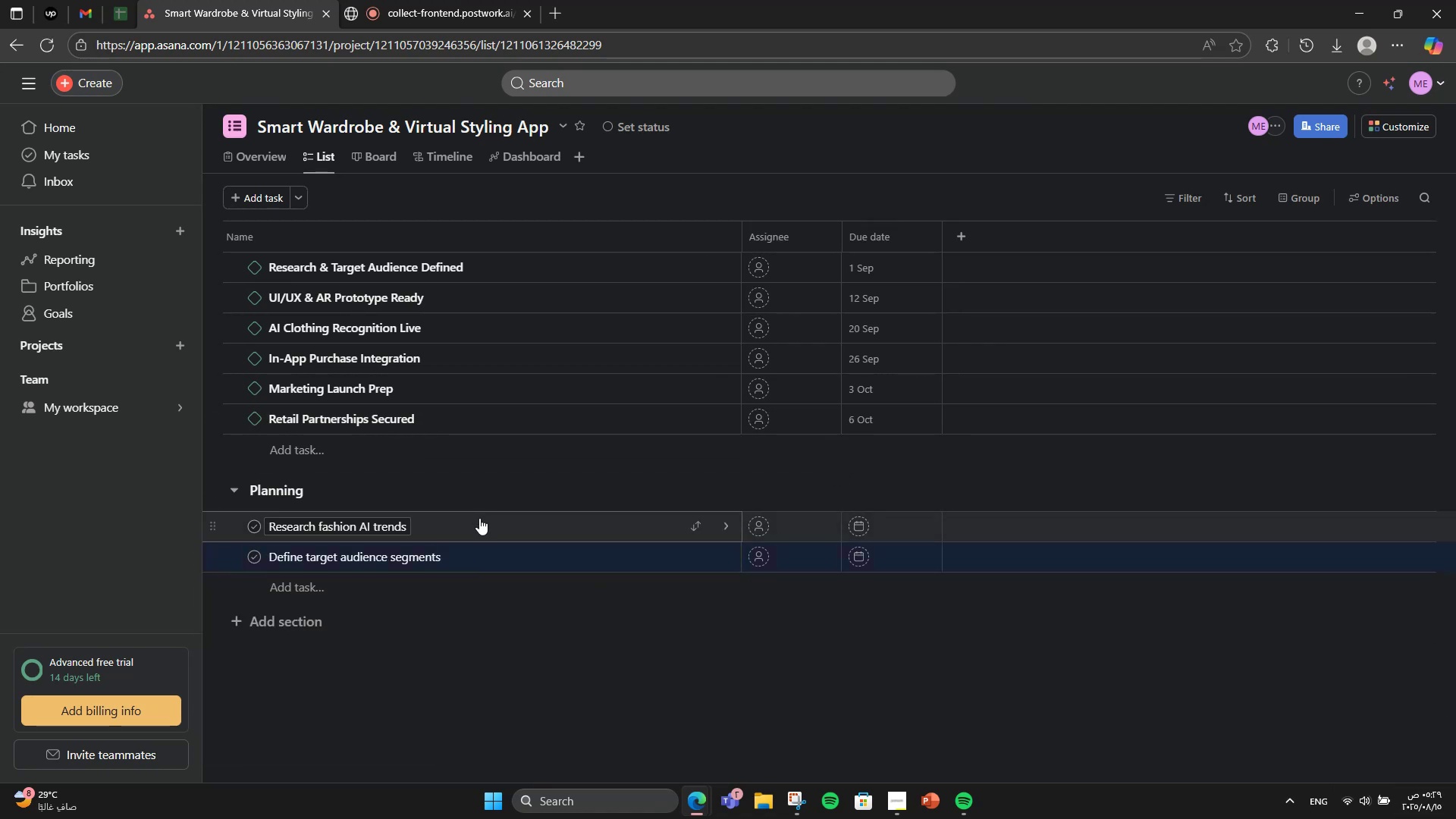 
triple_click([478, 523])
 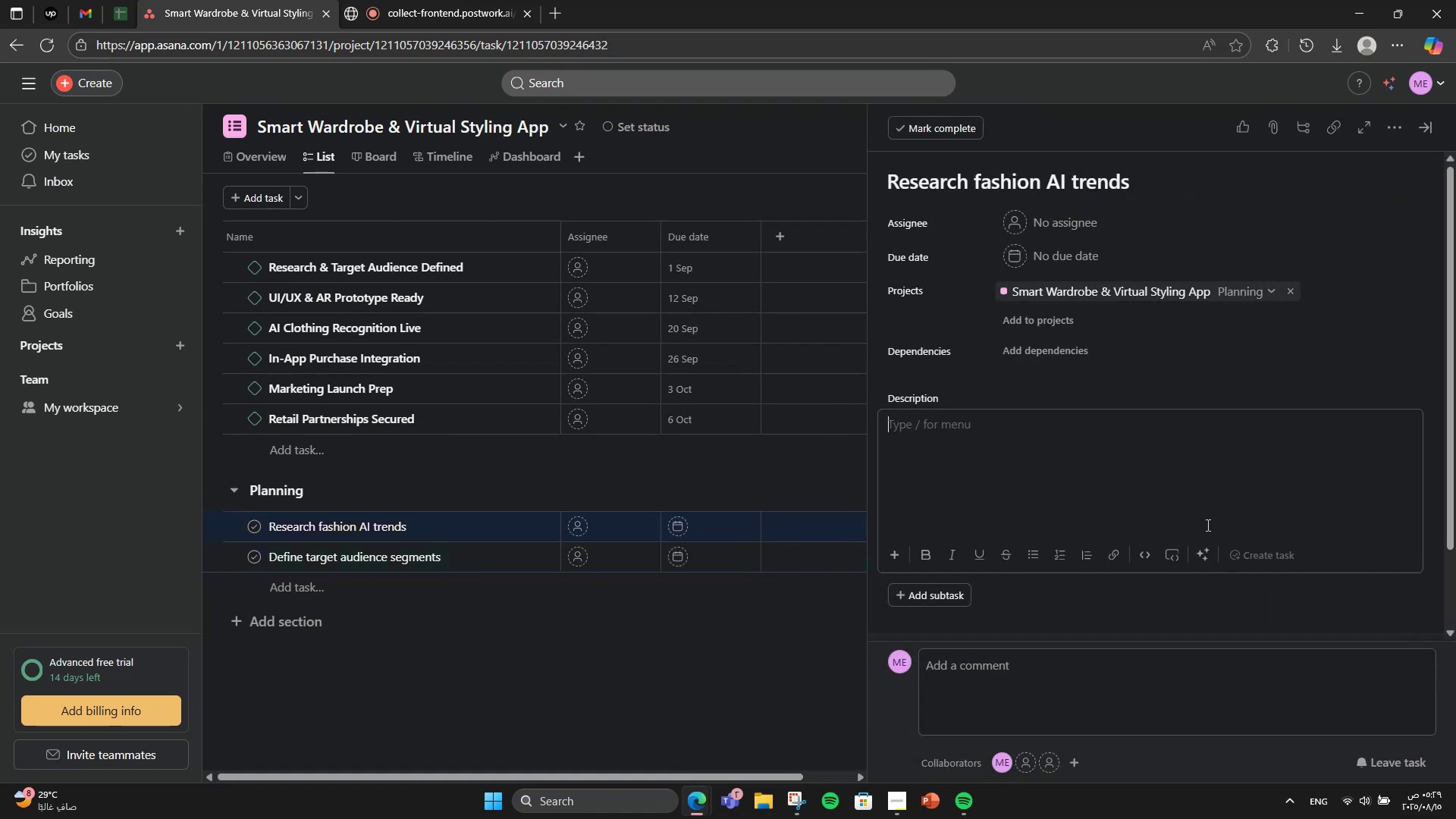 
wait(5.36)
 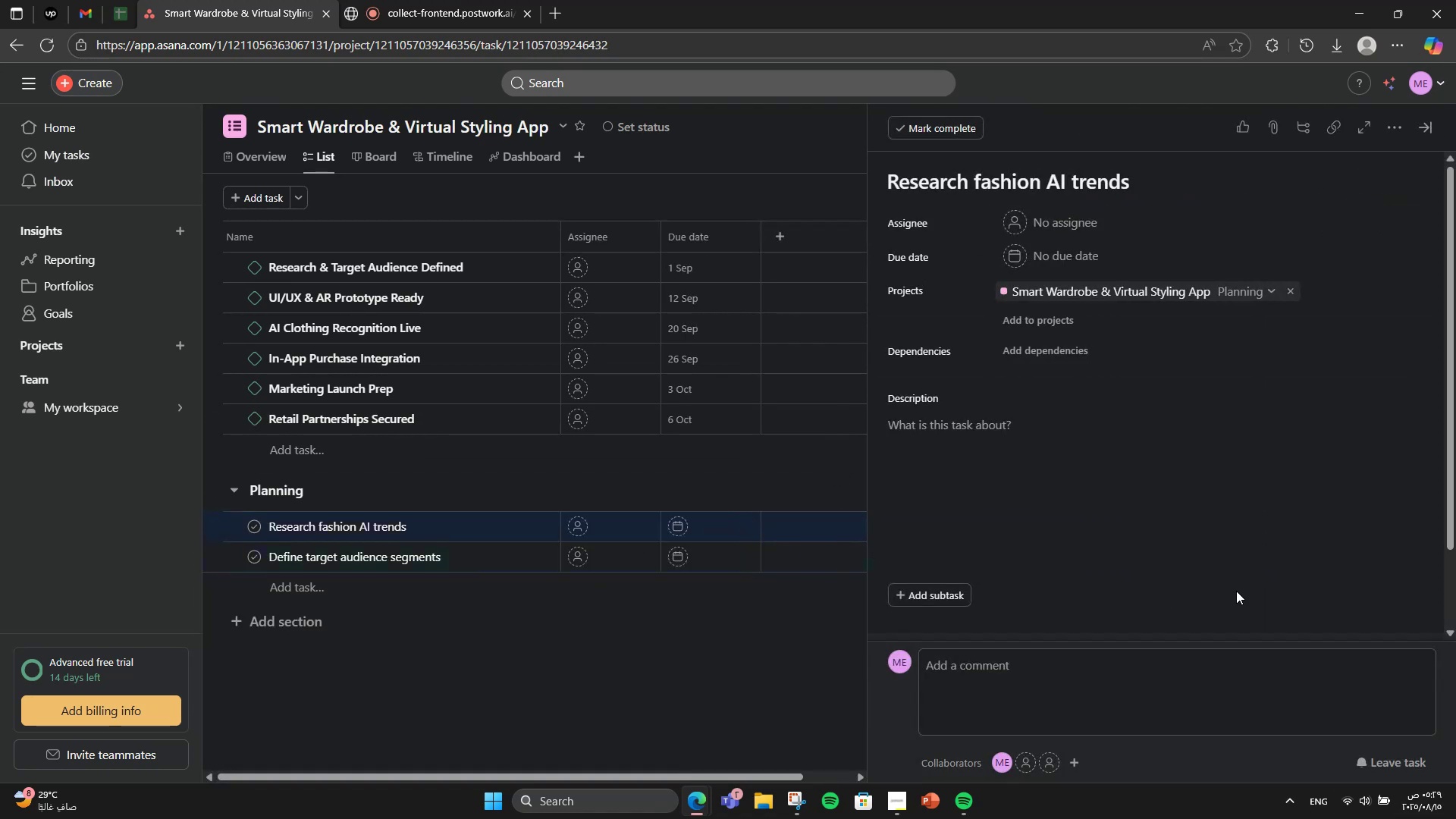 
type(AnA)
key(Backspace)
type(alys)
key(Backspace)
type(e)
key(Backspace)
type(ze existing AI styling )
 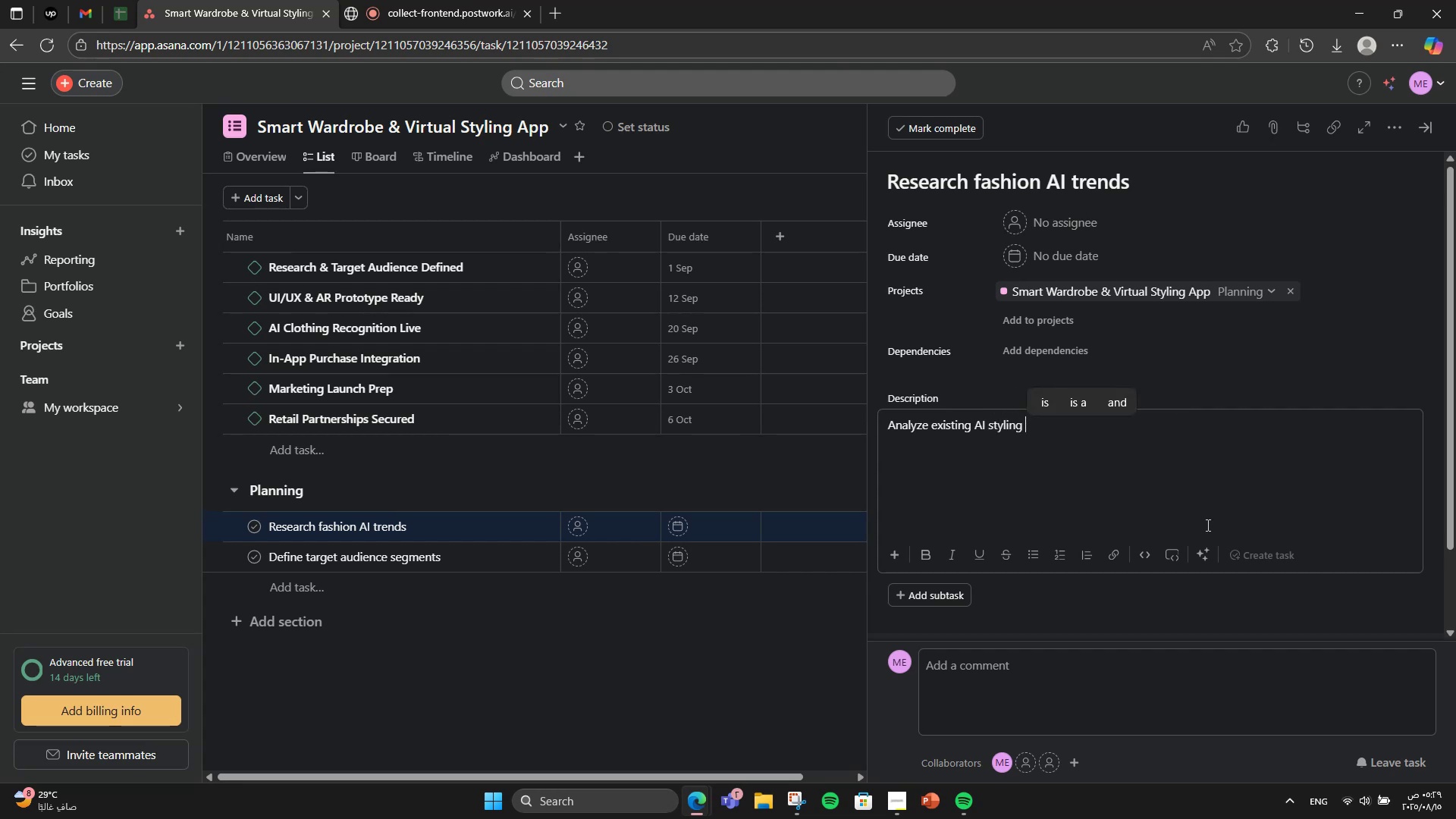 
wait(10.66)
 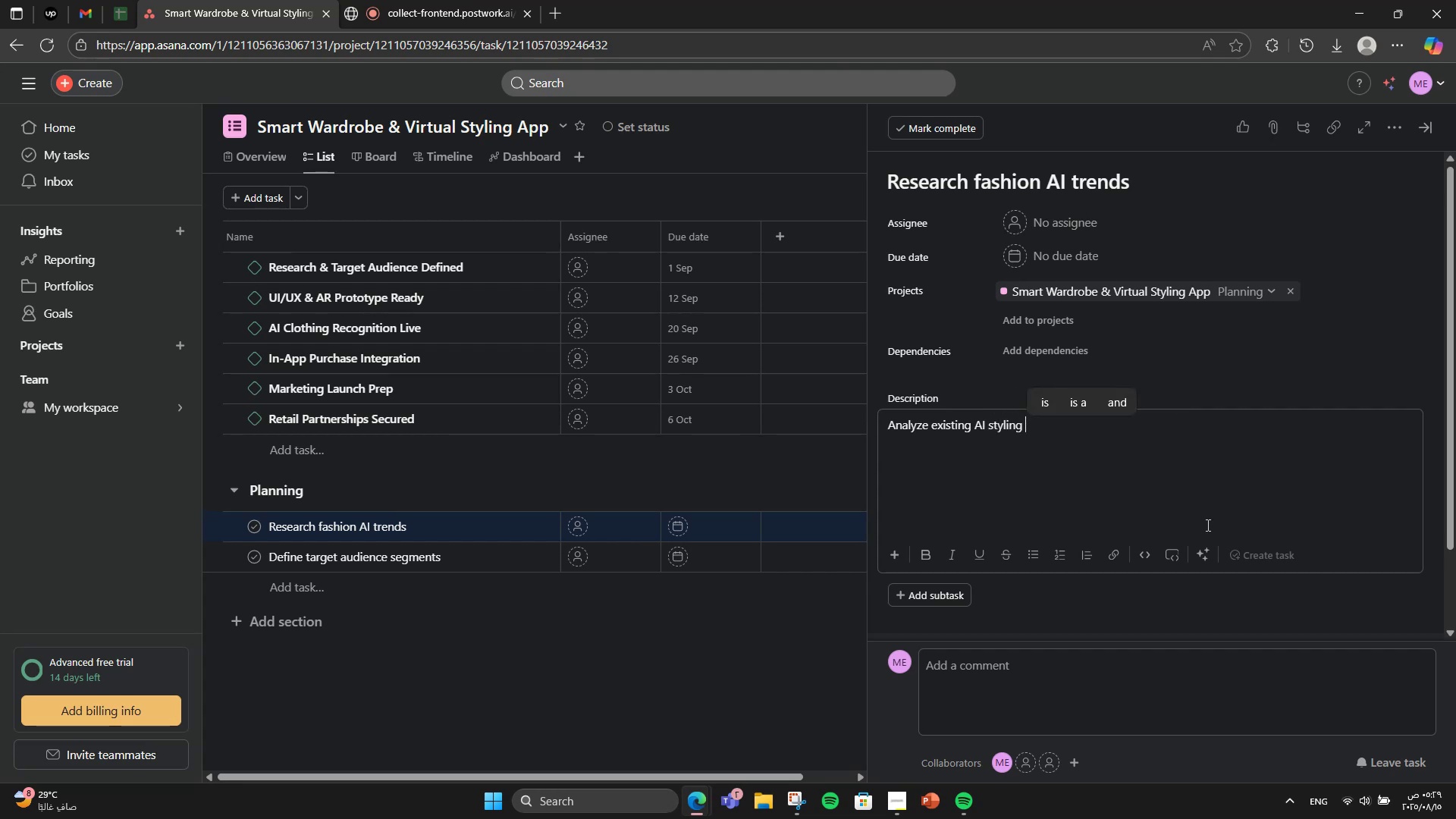 
type(soul)
key(Backspace)
key(Backspace)
key(Backspace)
type(olutions )
 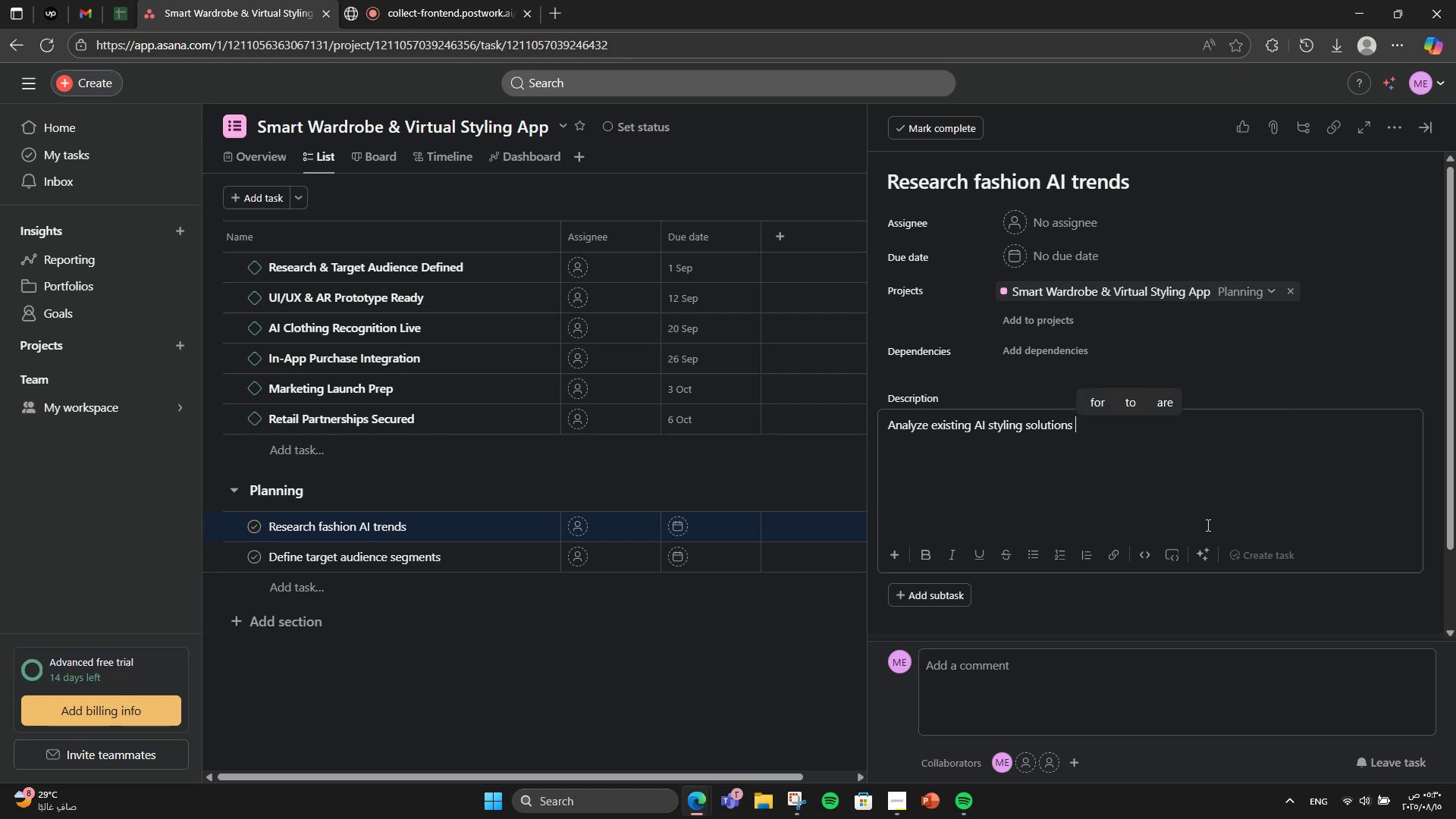 
wait(6.3)
 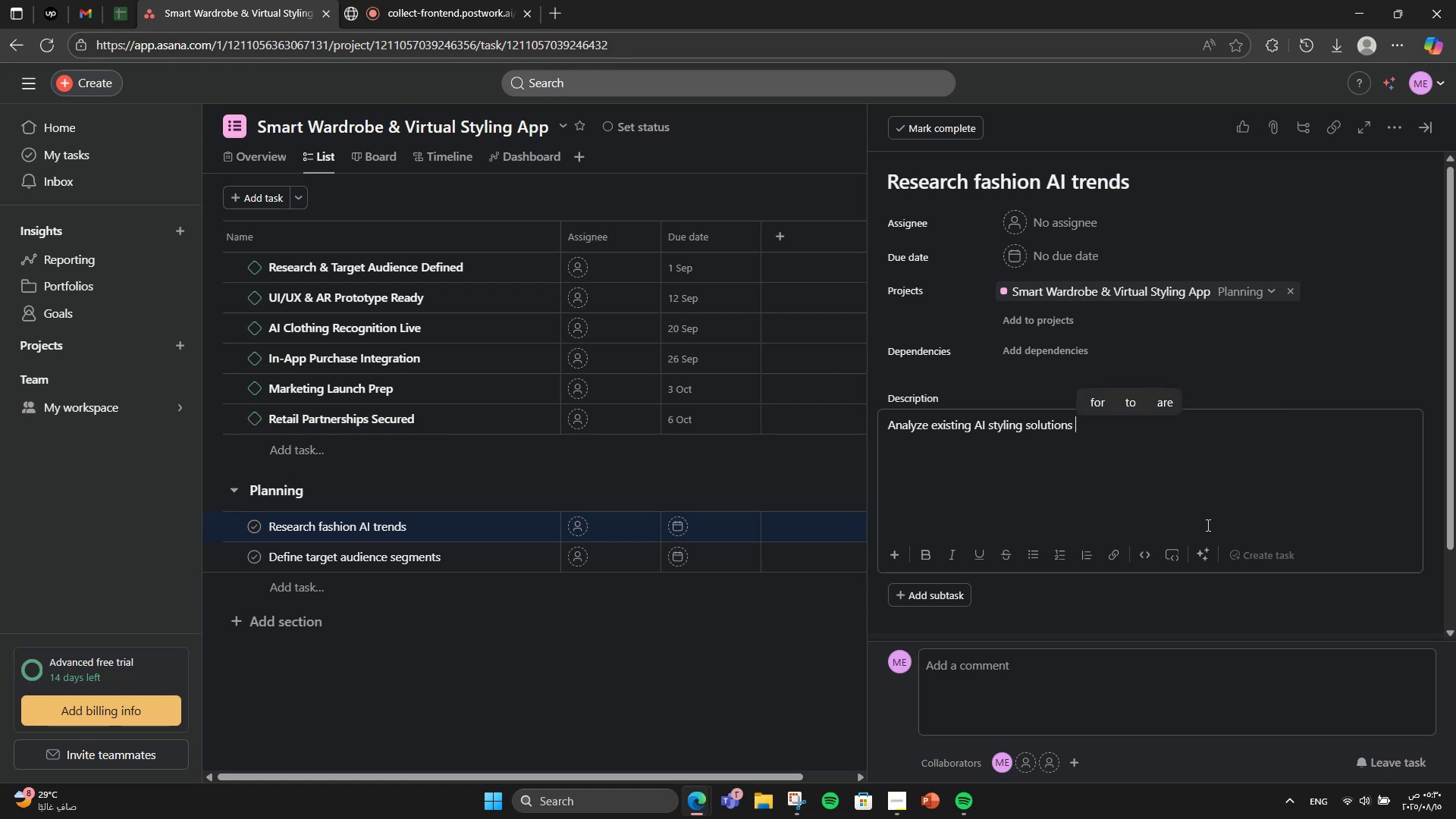 
type(and identify )
 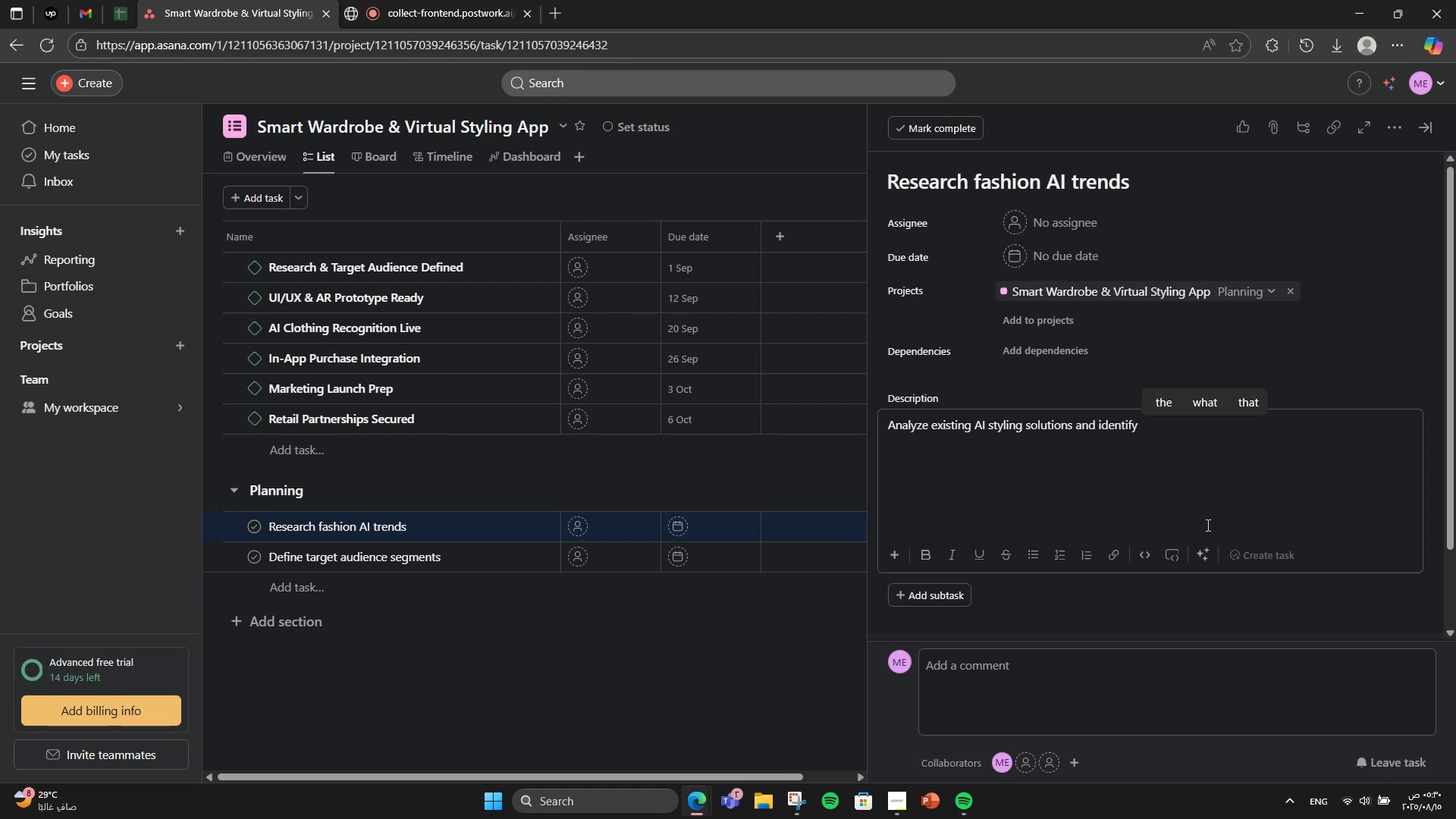 
type(innovatio )
key(Backspace)
type(n opportunity)
key(Backspace)
key(Backspace)
type(ties.)
 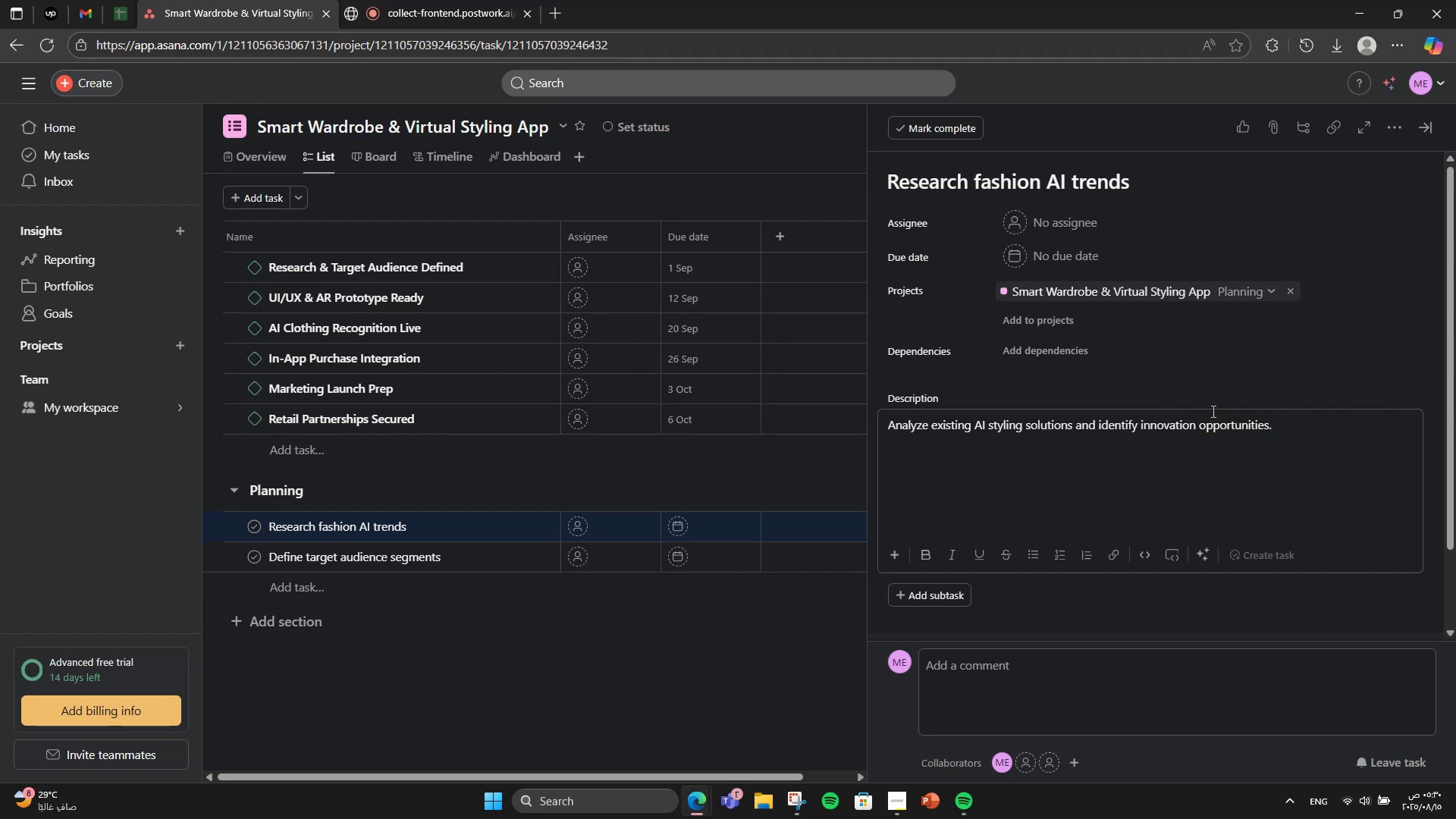 
left_click([1210, 391])
 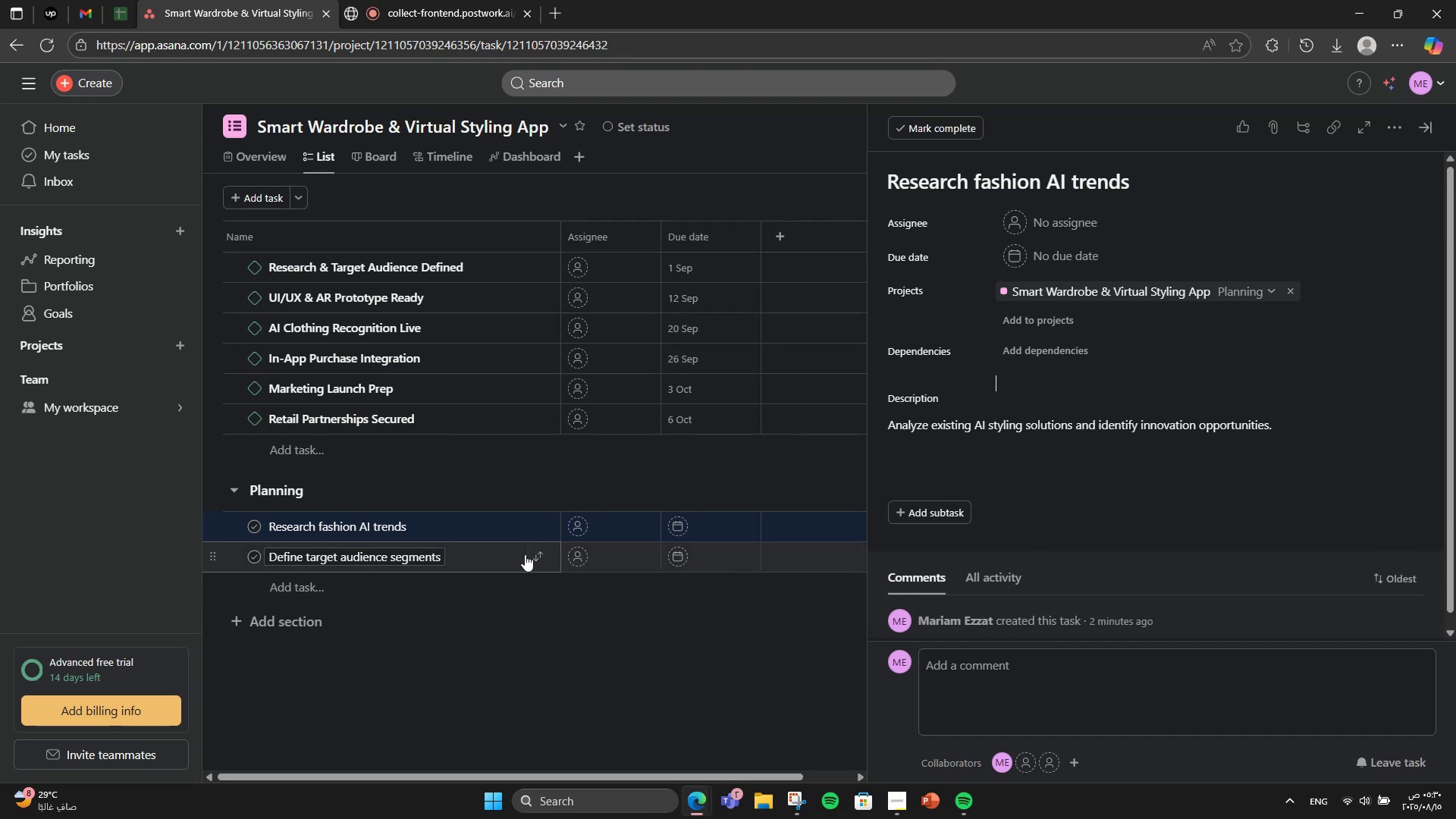 
left_click([519, 554])
 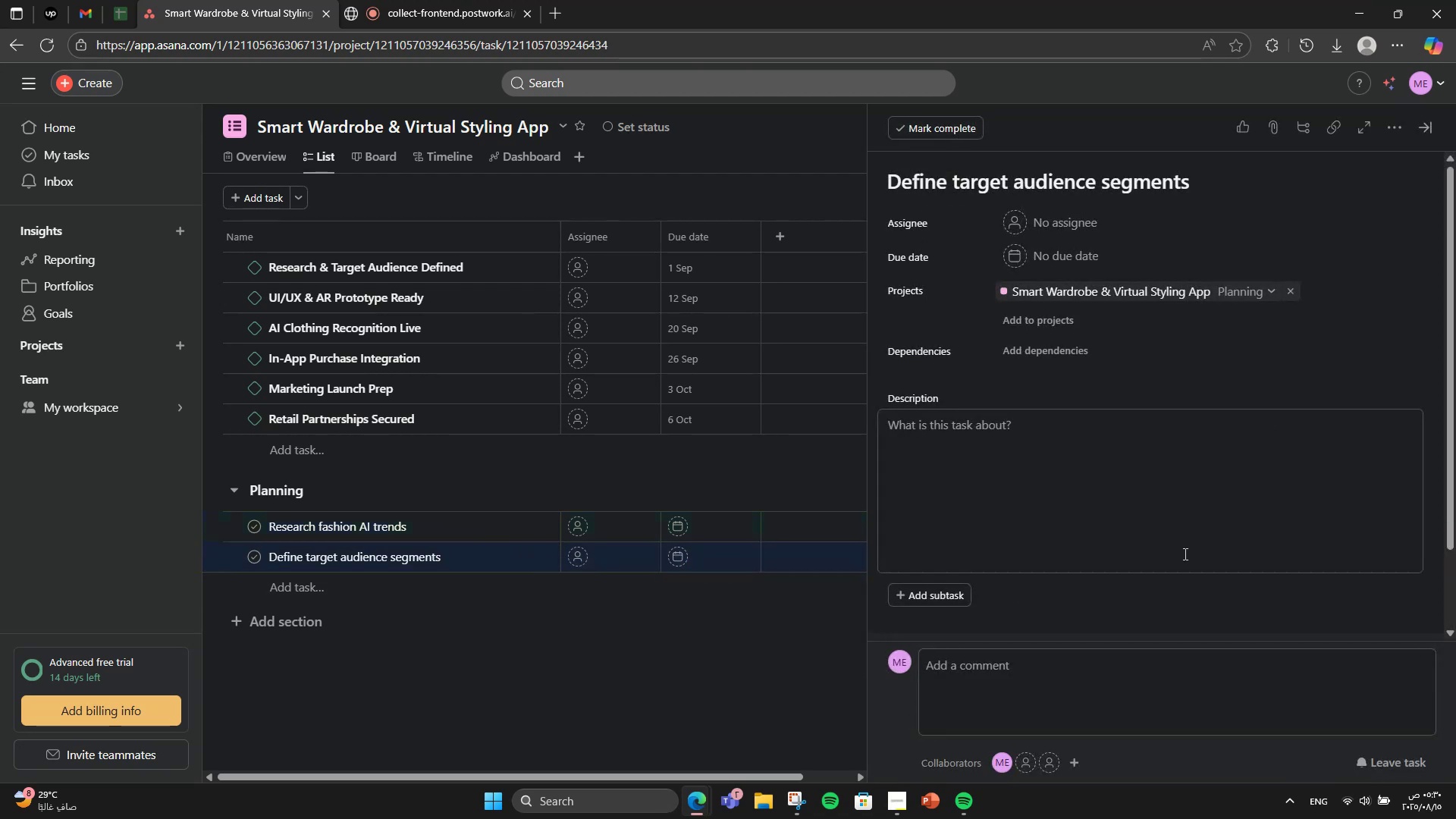 
left_click([1185, 553])
 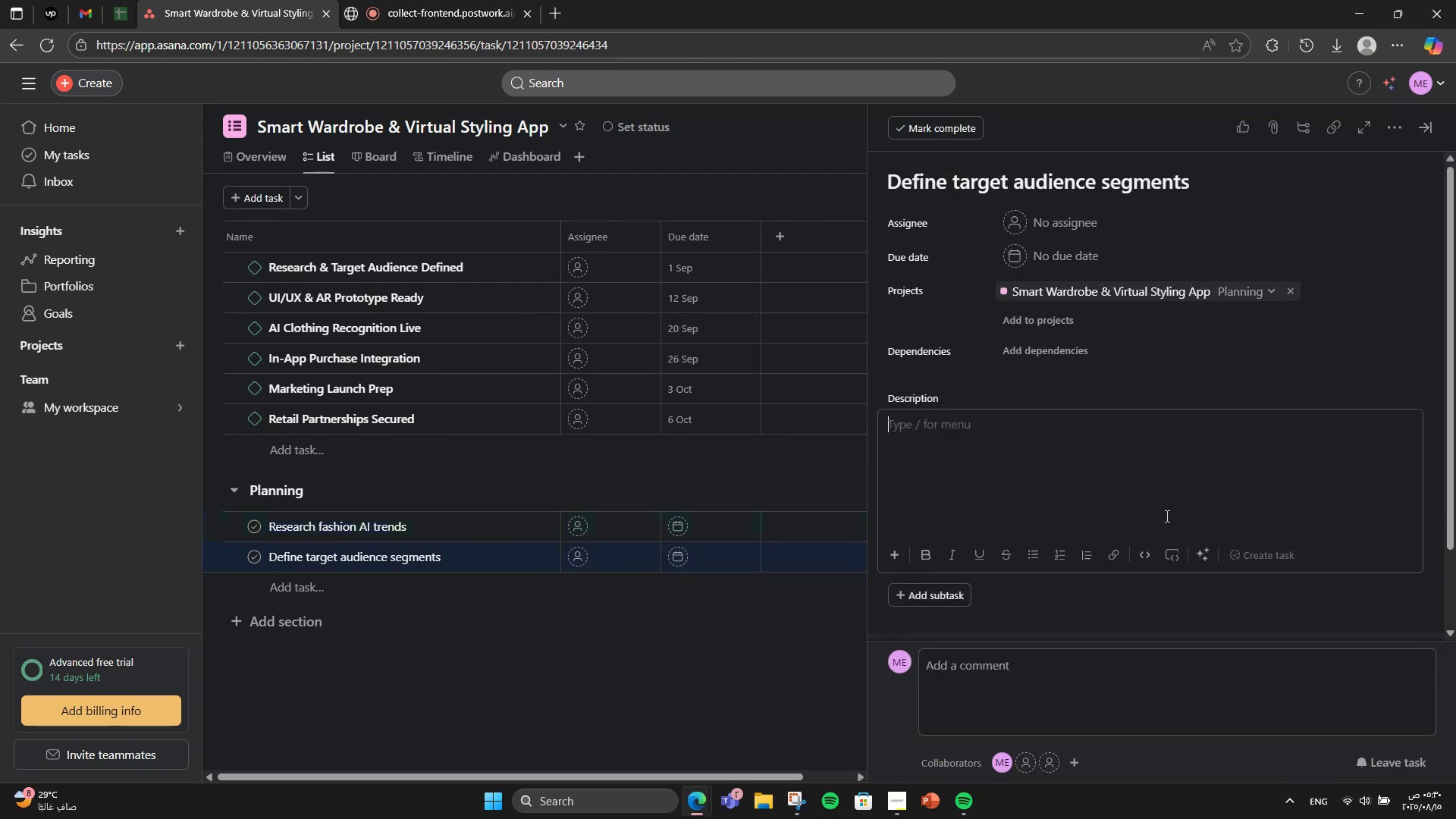 
wait(7.4)
 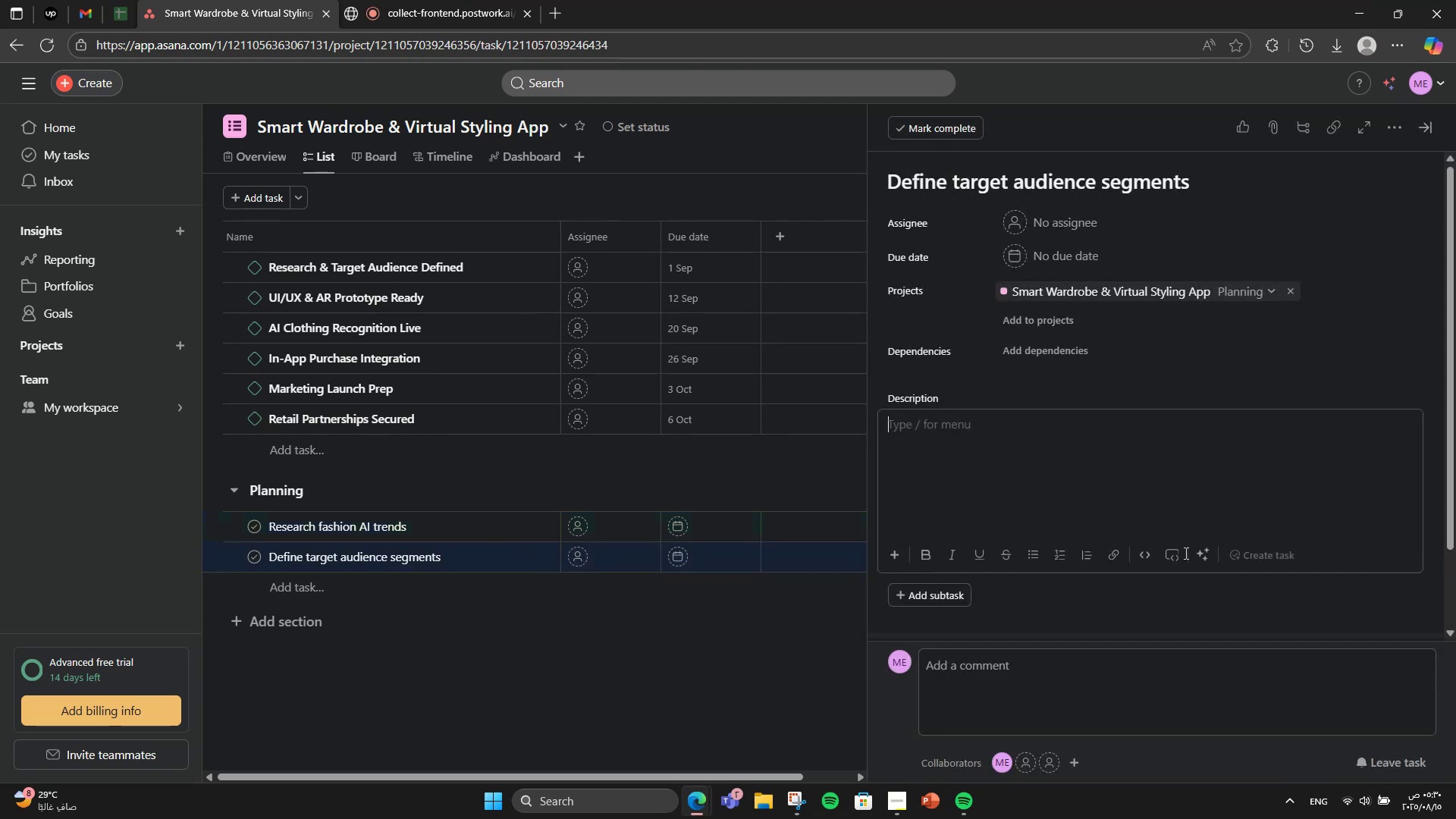 
type(Ideto)
key(Backspace)
 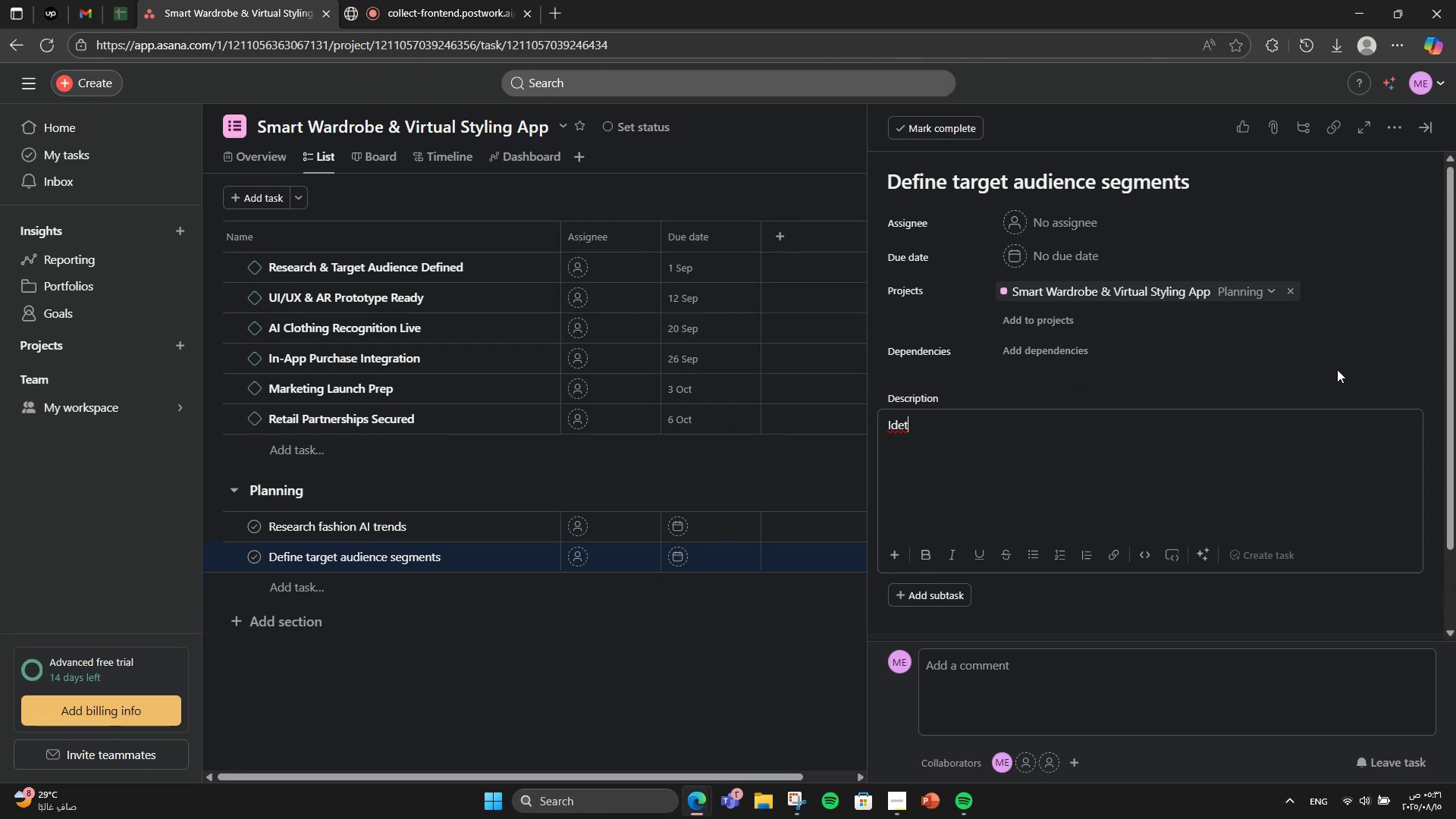 
key(Backspace)
type(ntify and profile key user groups /)
key(Backspace)
type((studenst)
key(Backspace)
key(Backspace)
type(s)
key(Backspace)
type(ts )
key(Backspace)
type(, professionals )
key(Backspace)
type(, fashion enthus)
 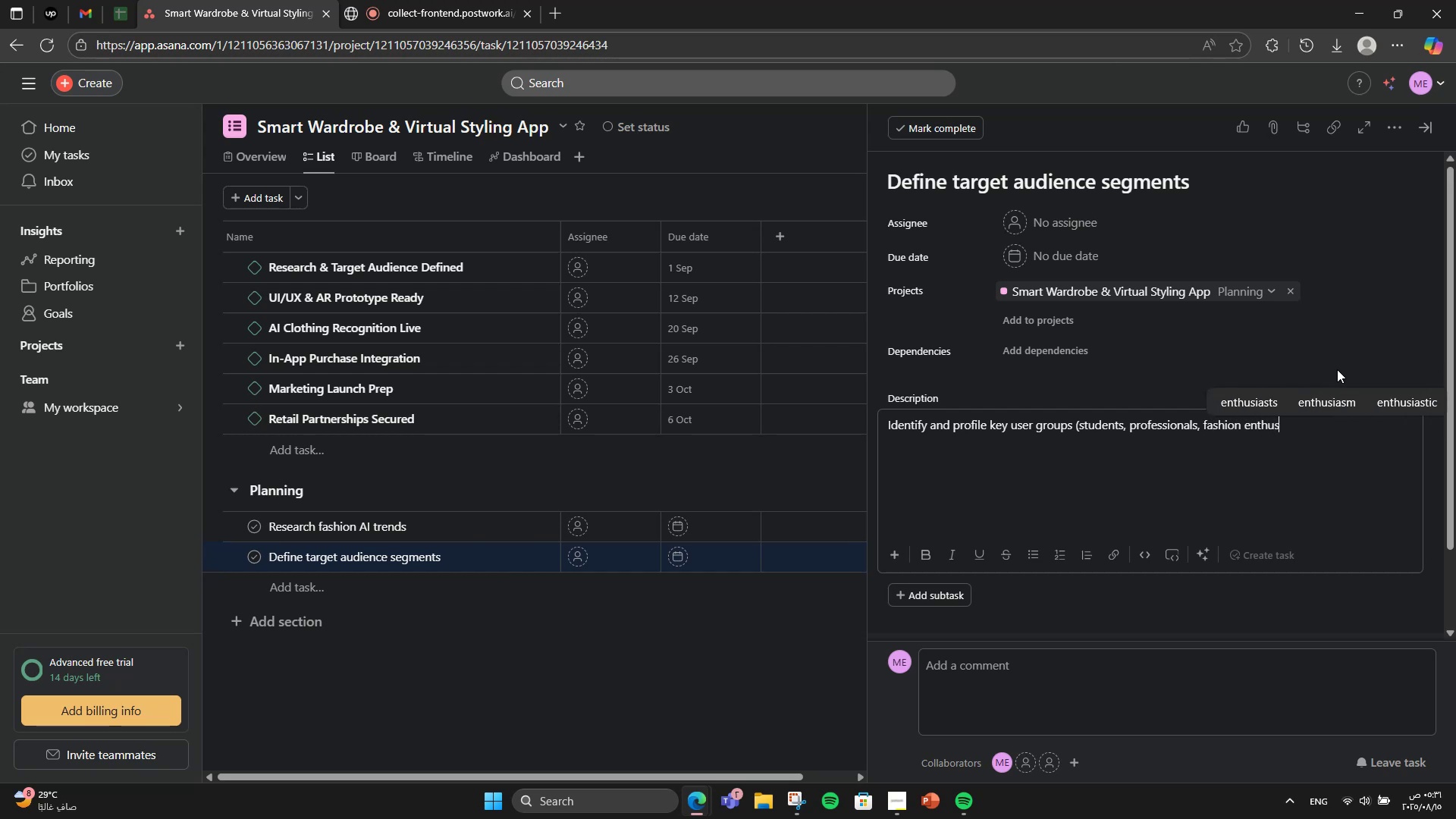 
type(iasy)
key(Backspace)
type(ts)
 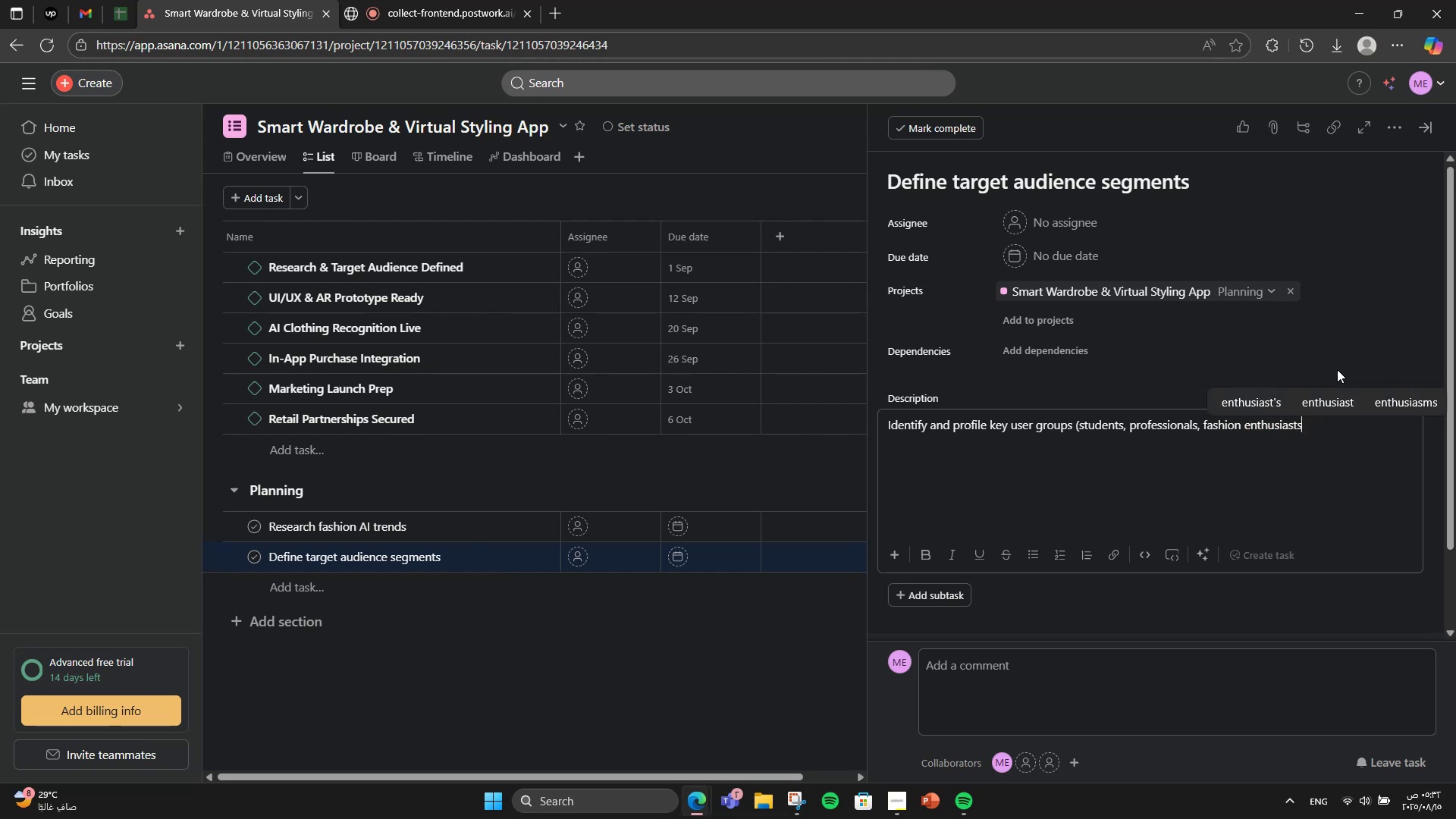 
wait(5.23)
 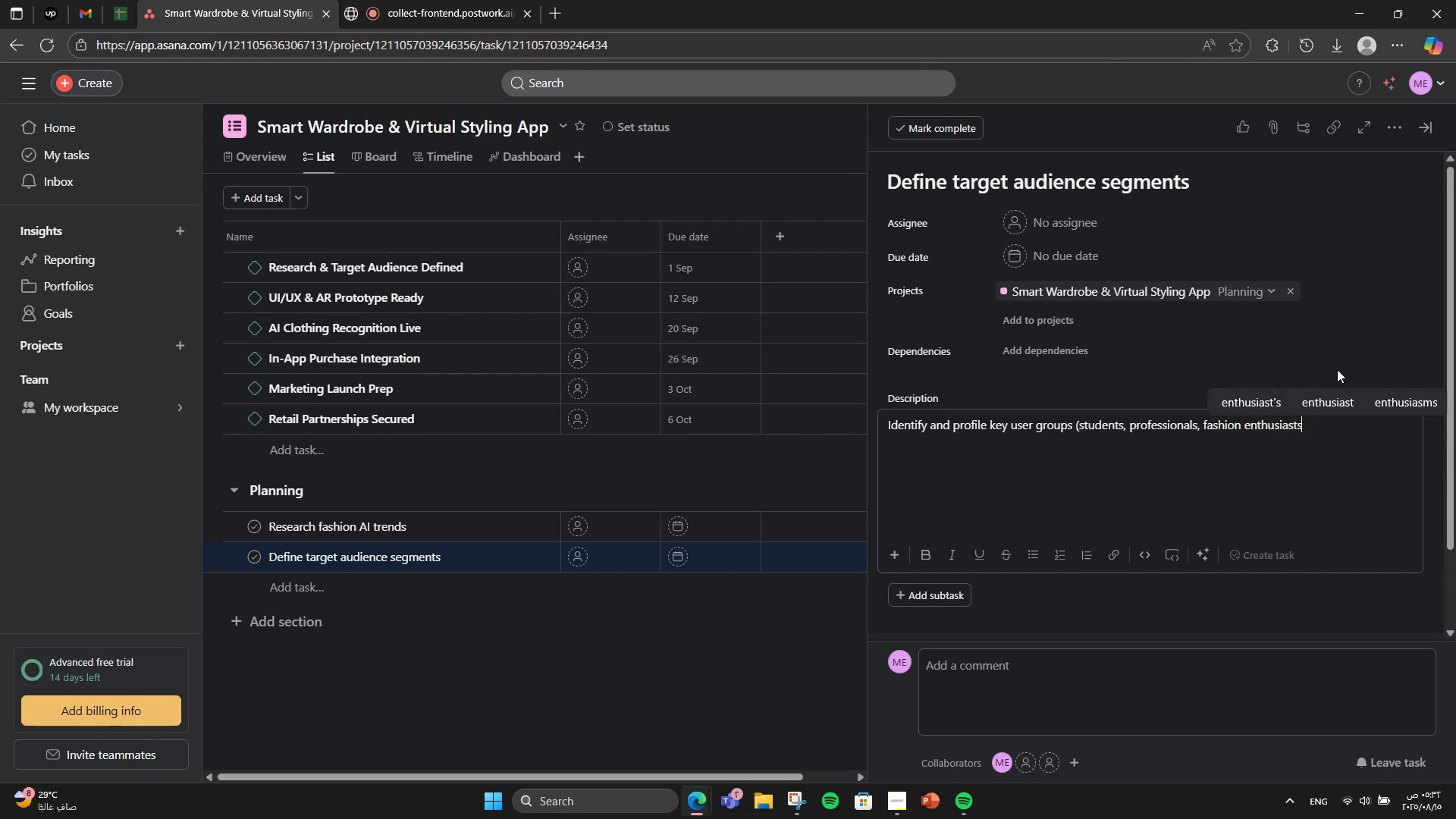 
key(Shift+0)
 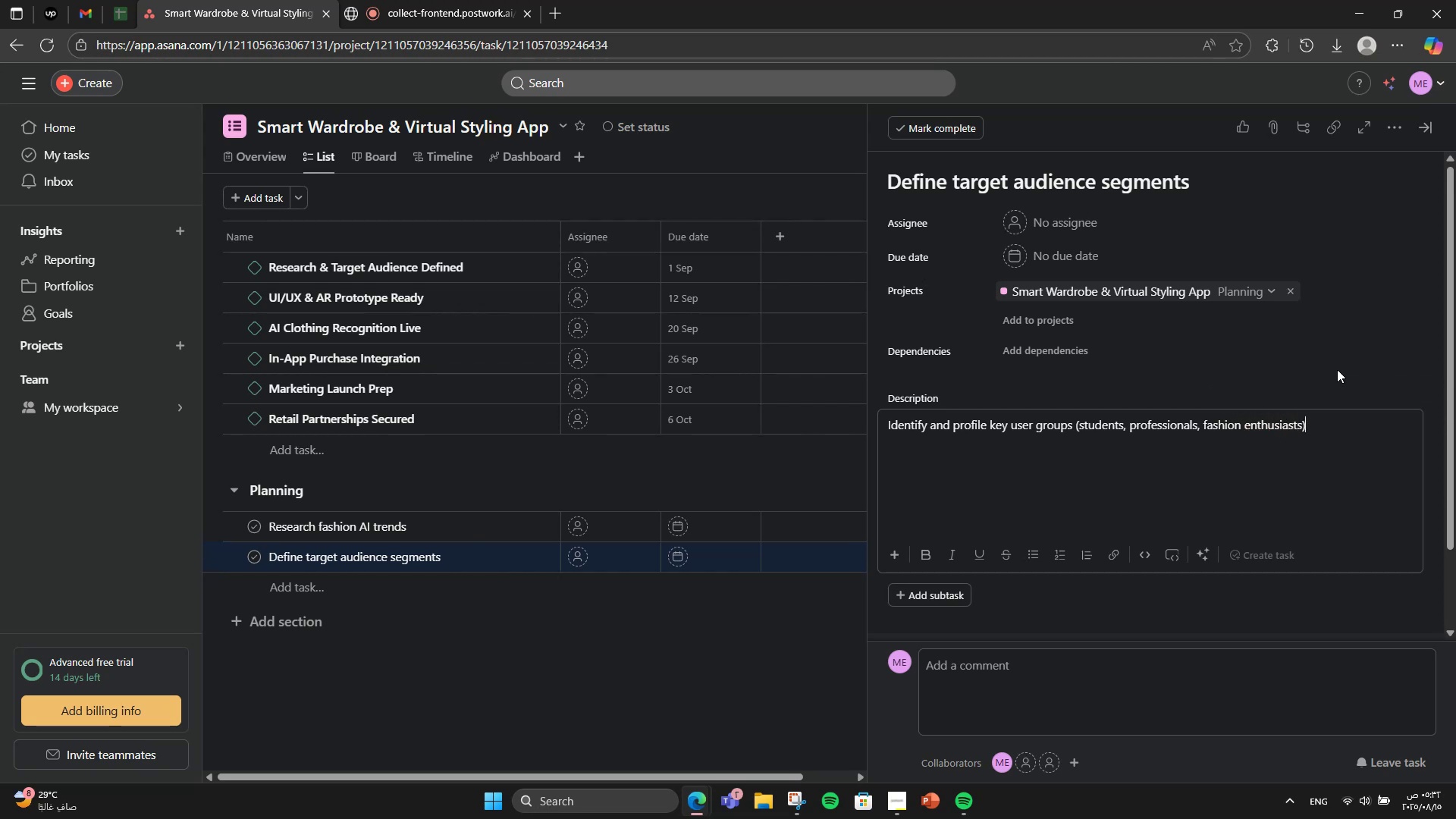 
key(Period)
 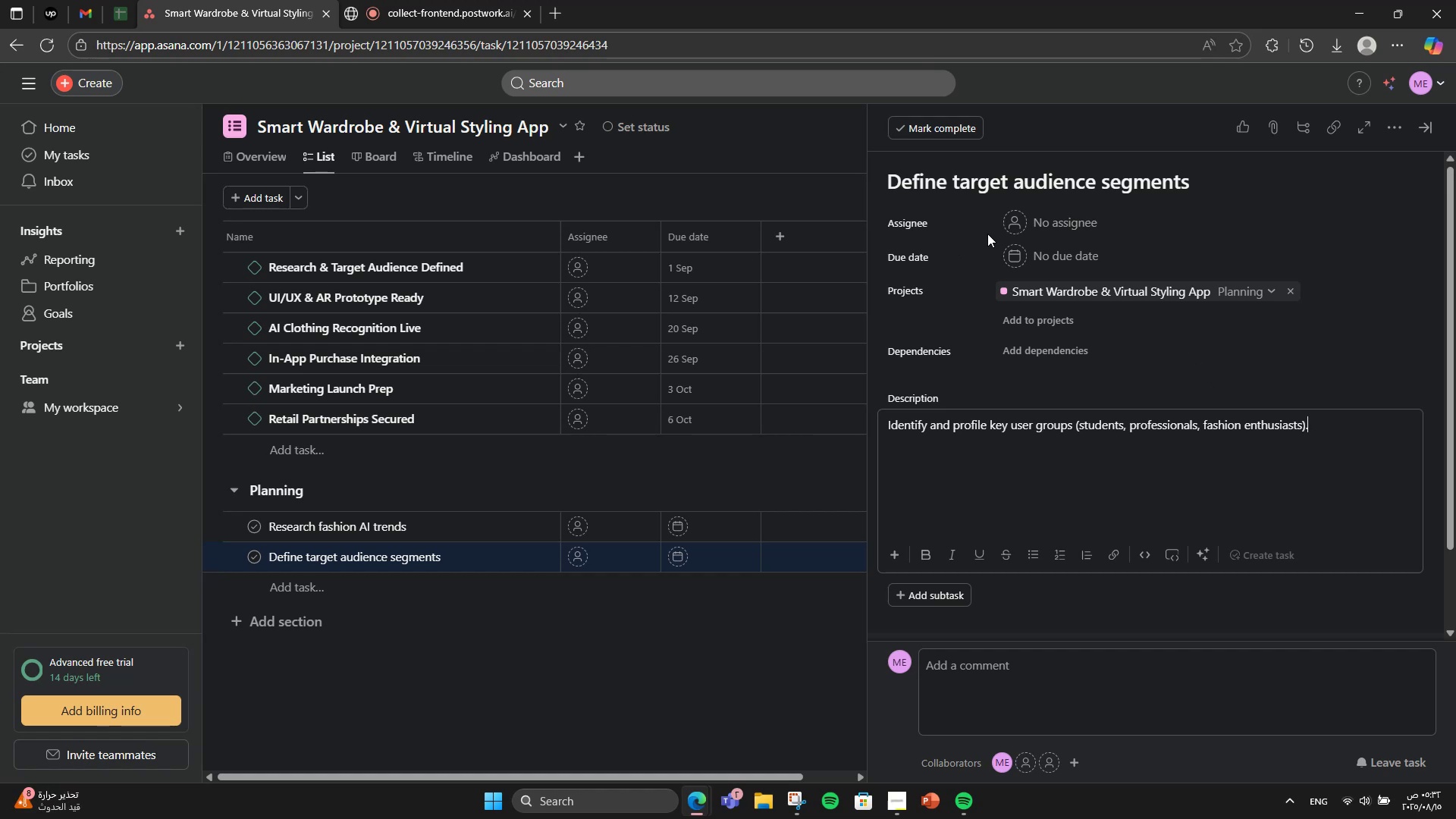 
wait(7.66)
 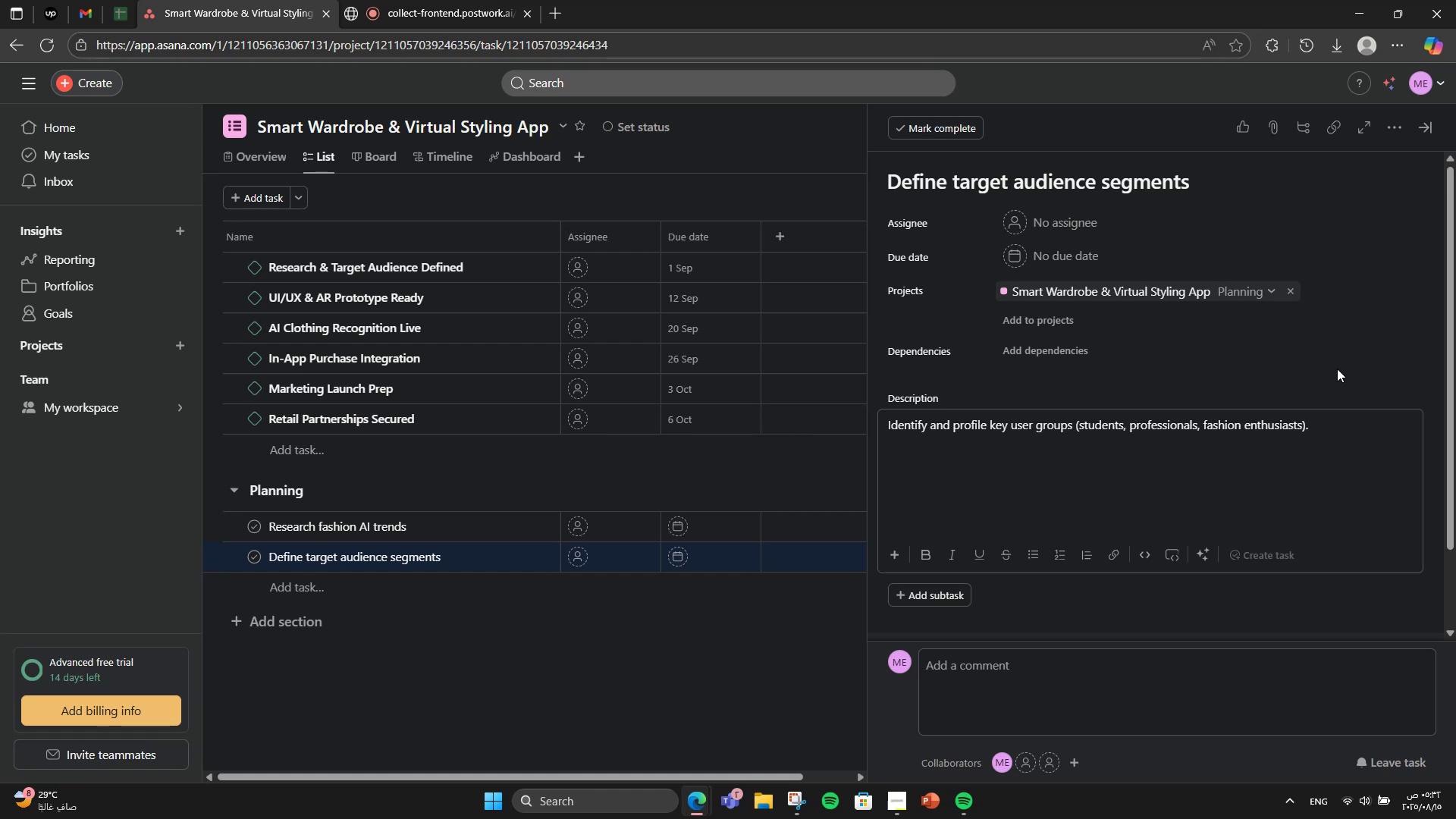 
left_click([467, 532])
 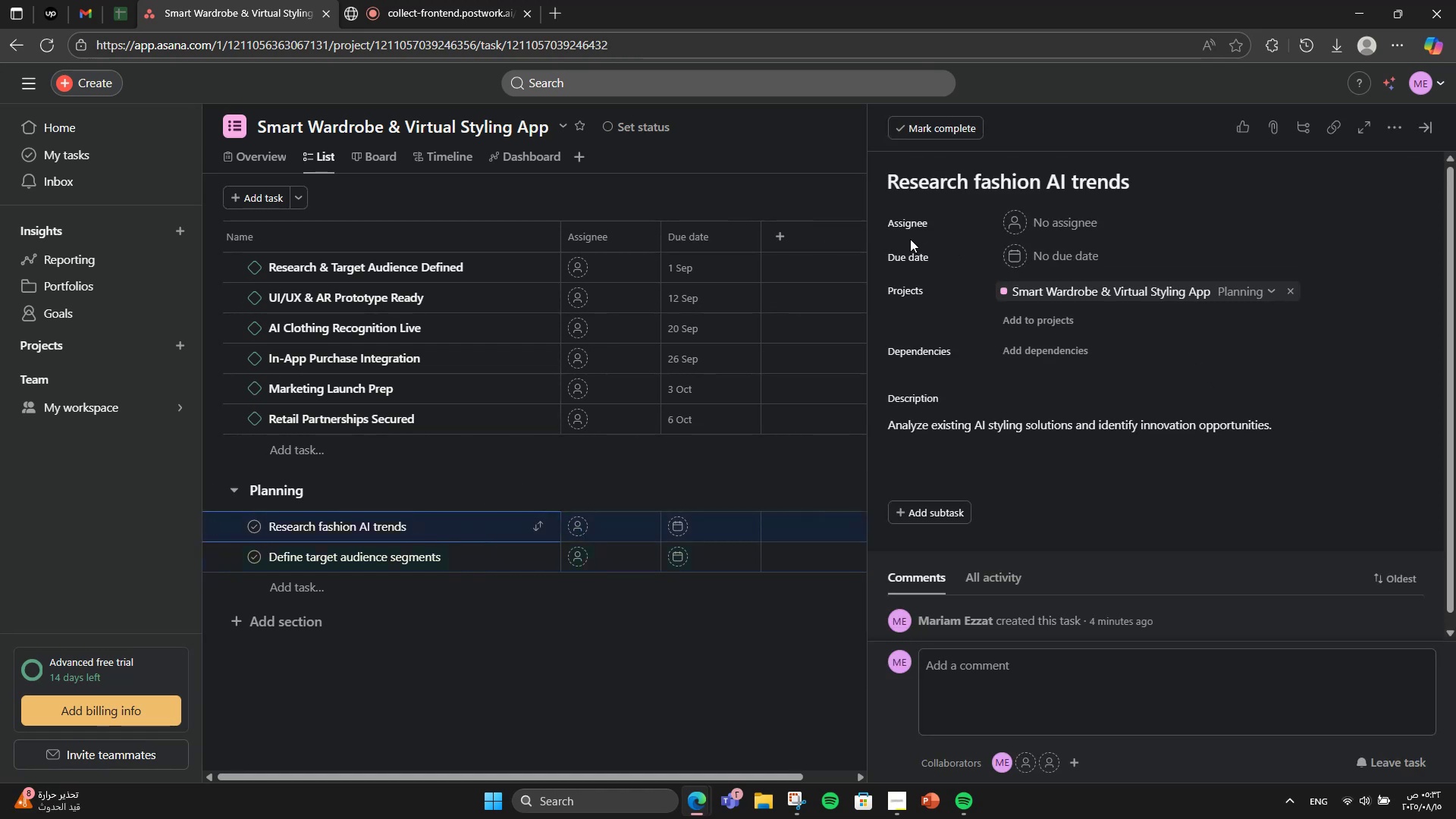 
left_click([1075, 252])
 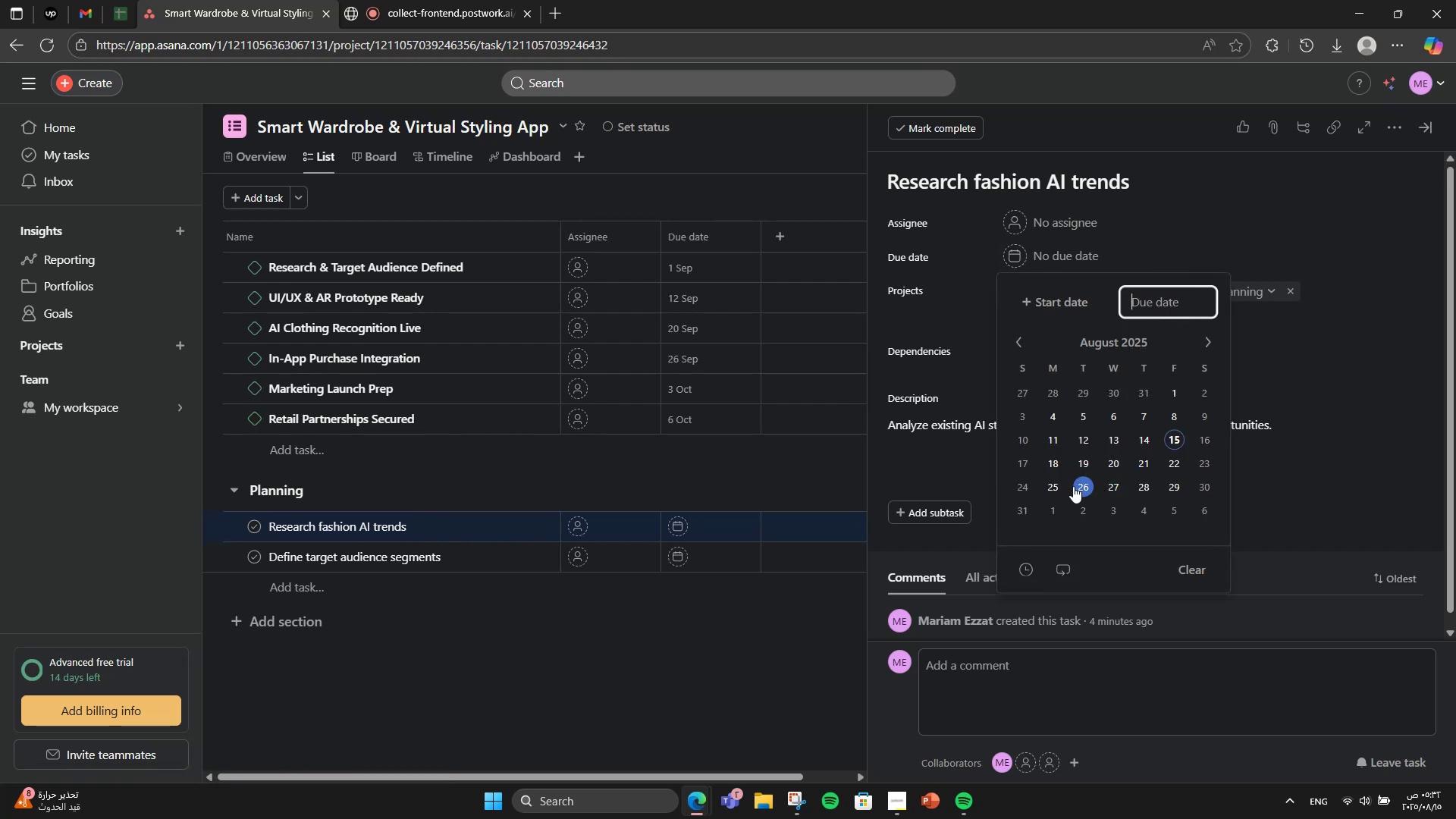 
left_click([1132, 483])
 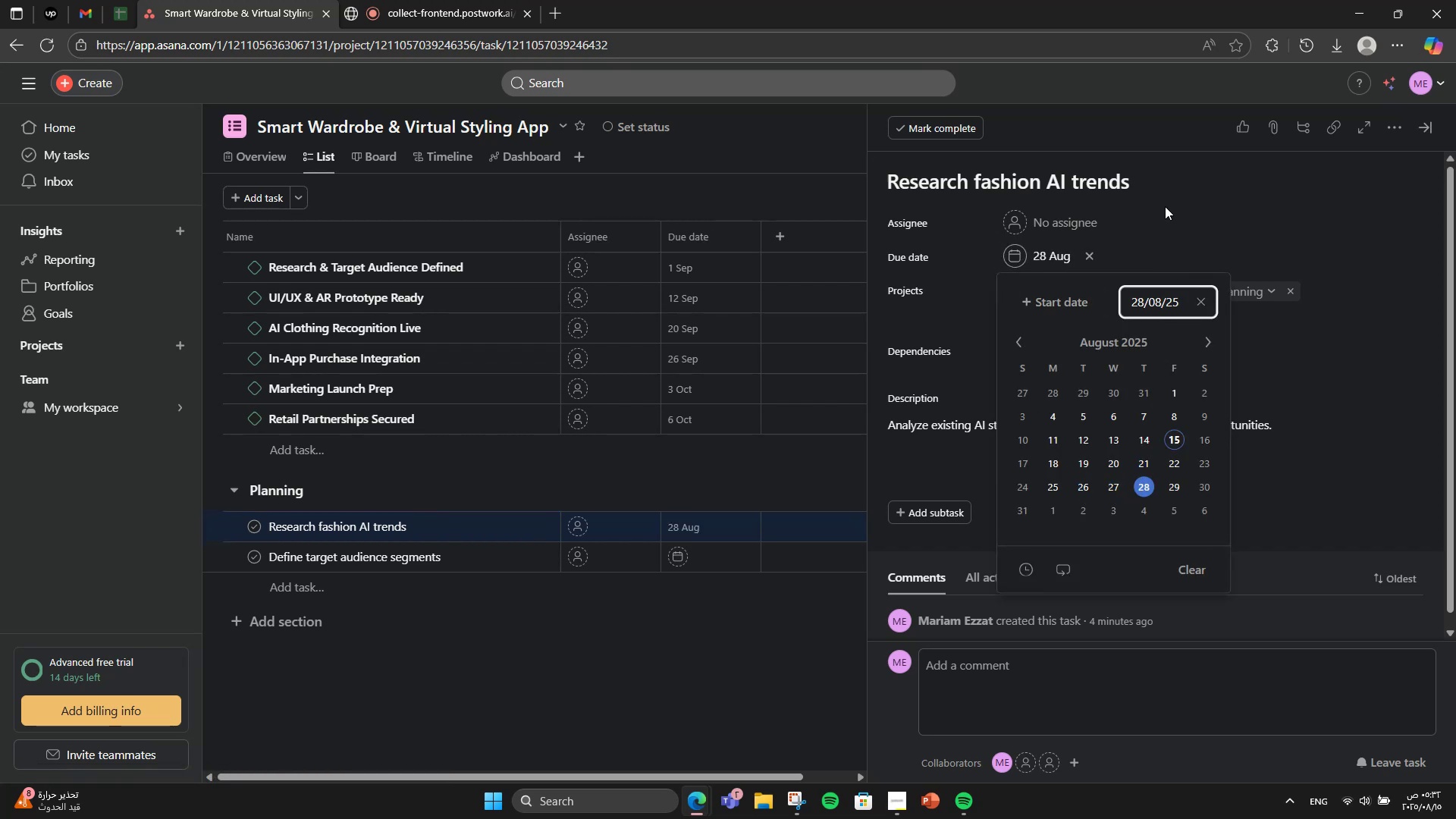 
left_click([1163, 222])
 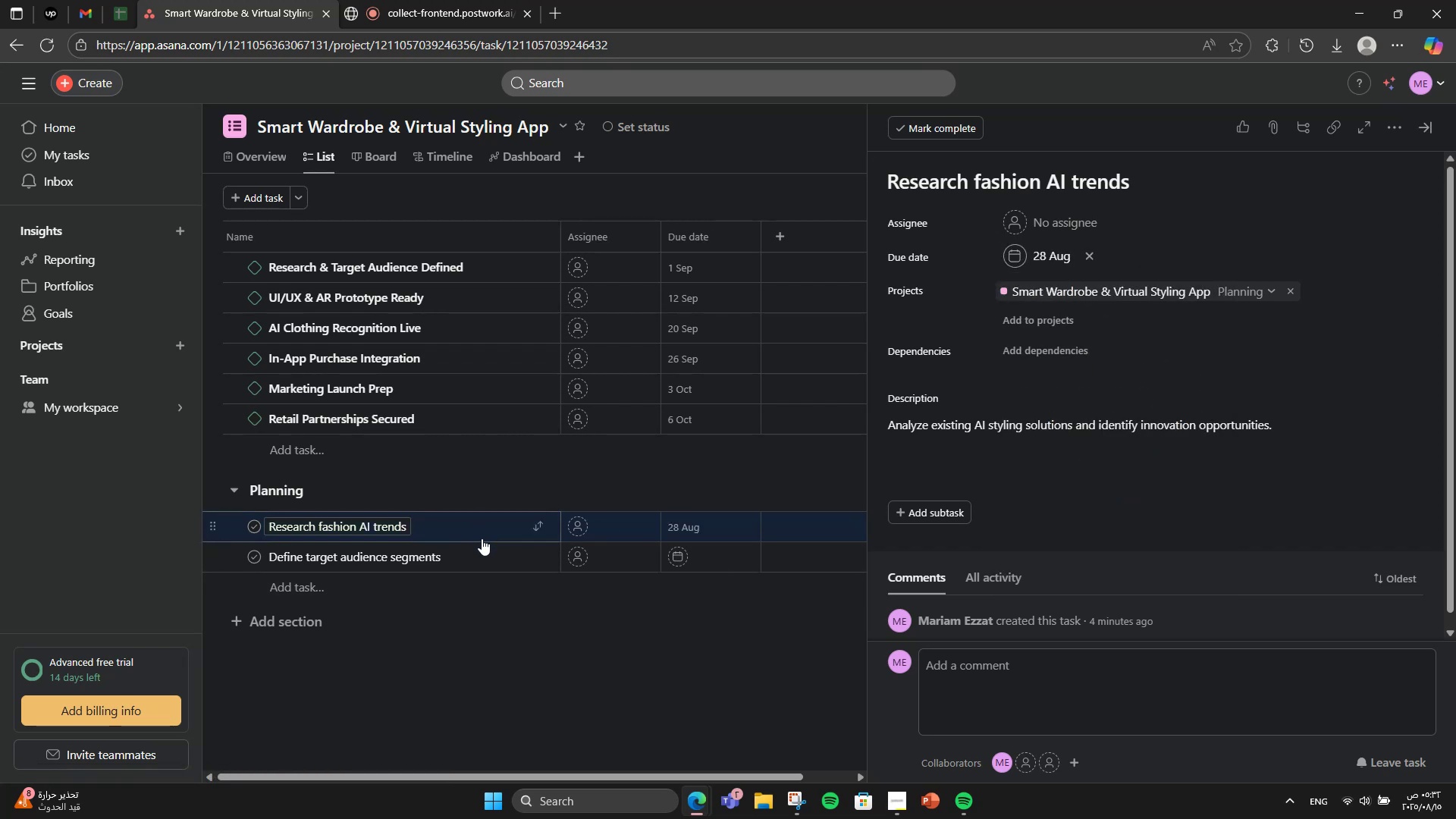 
left_click([485, 546])
 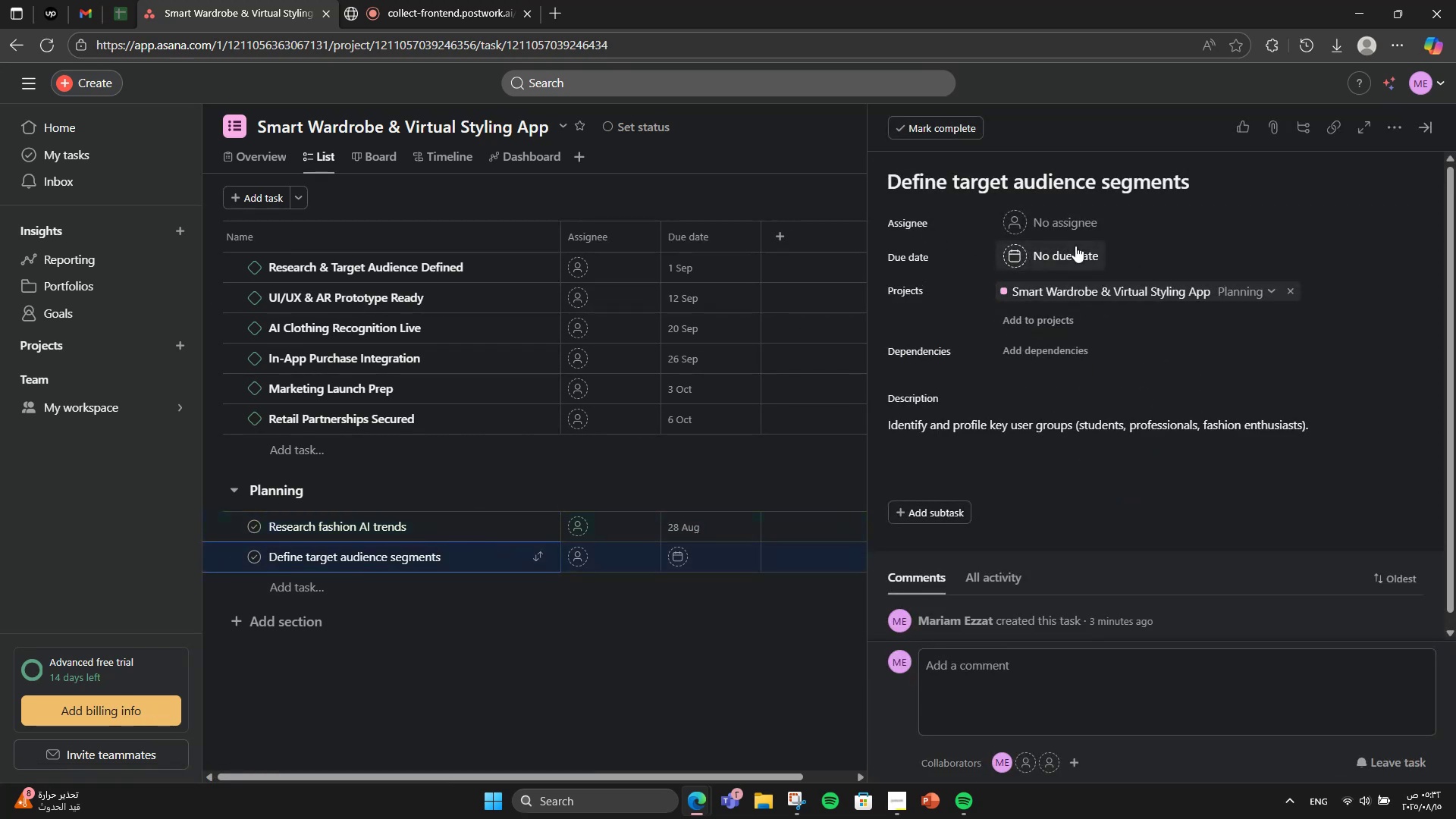 
left_click([1075, 246])
 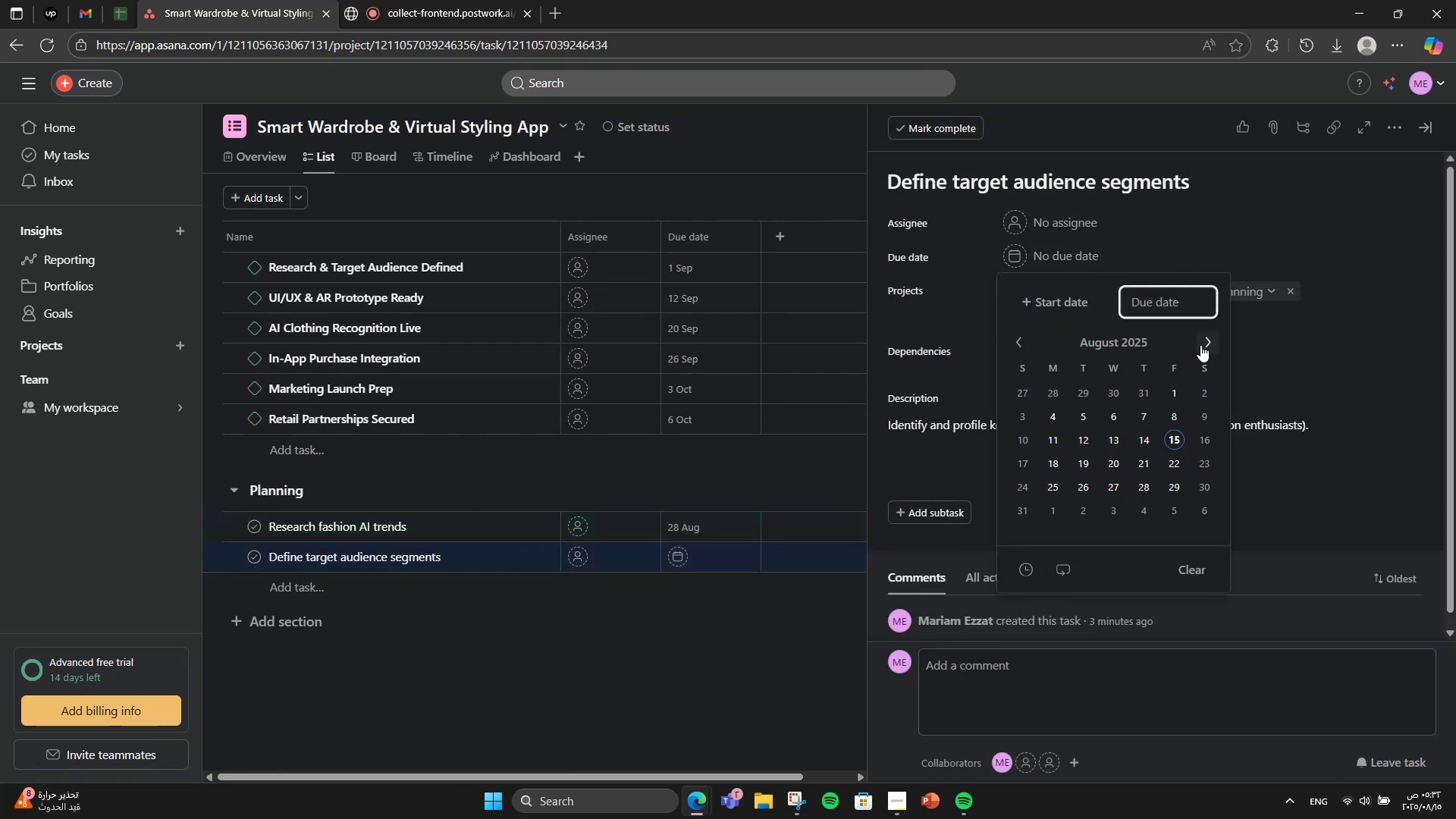 
left_click([1203, 345])
 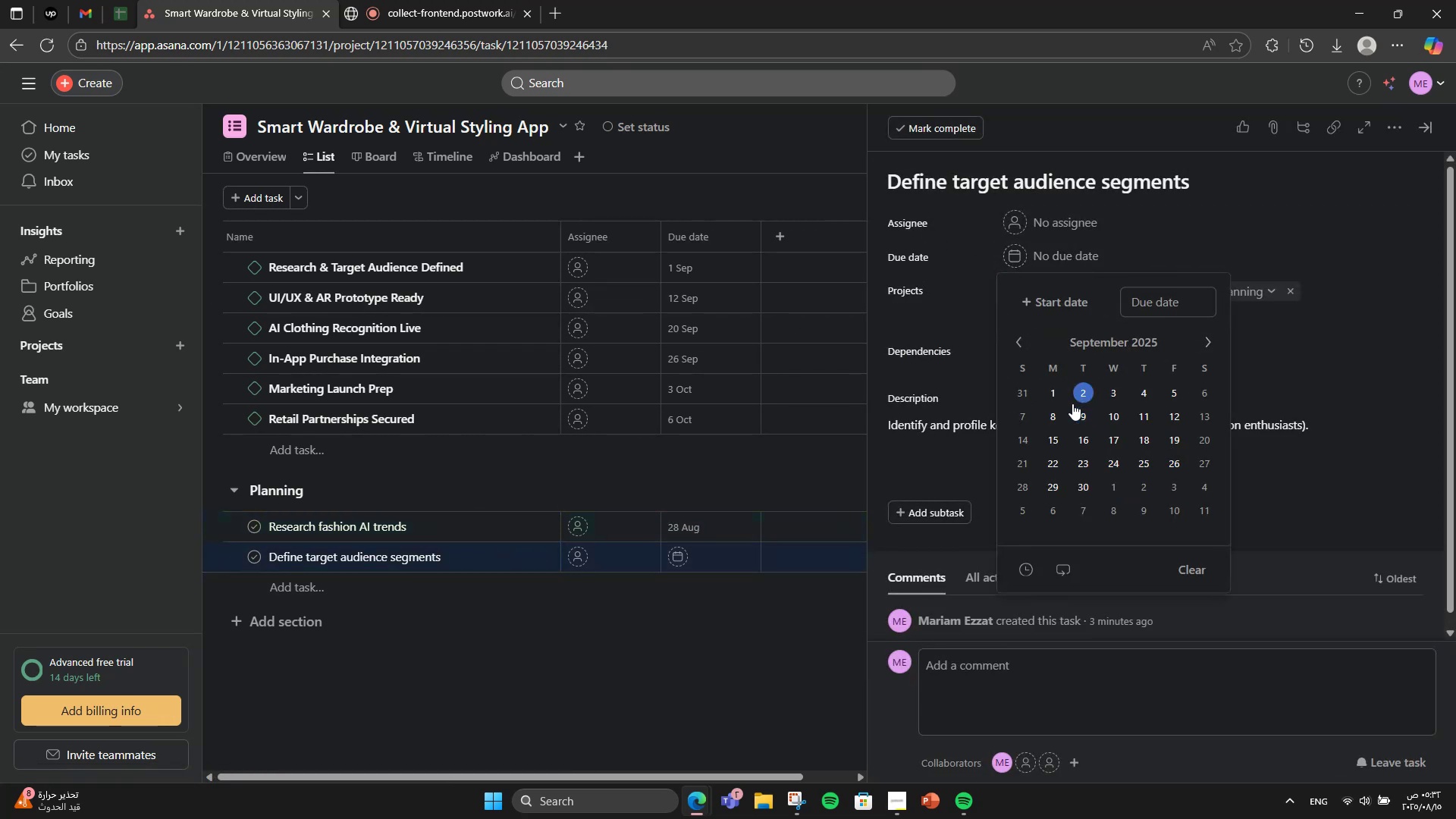 
left_click([1063, 397])
 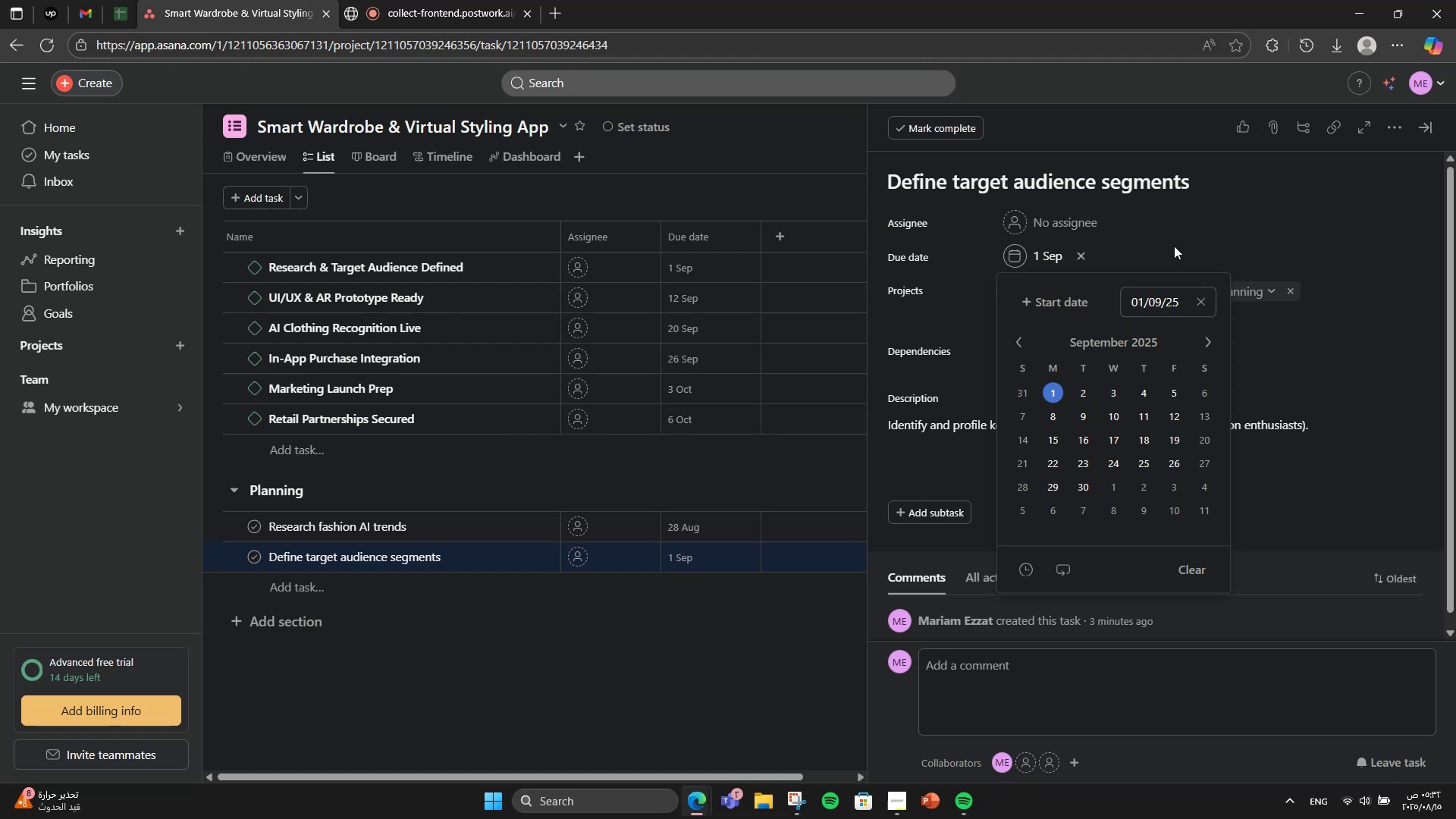 
left_click([1174, 246])
 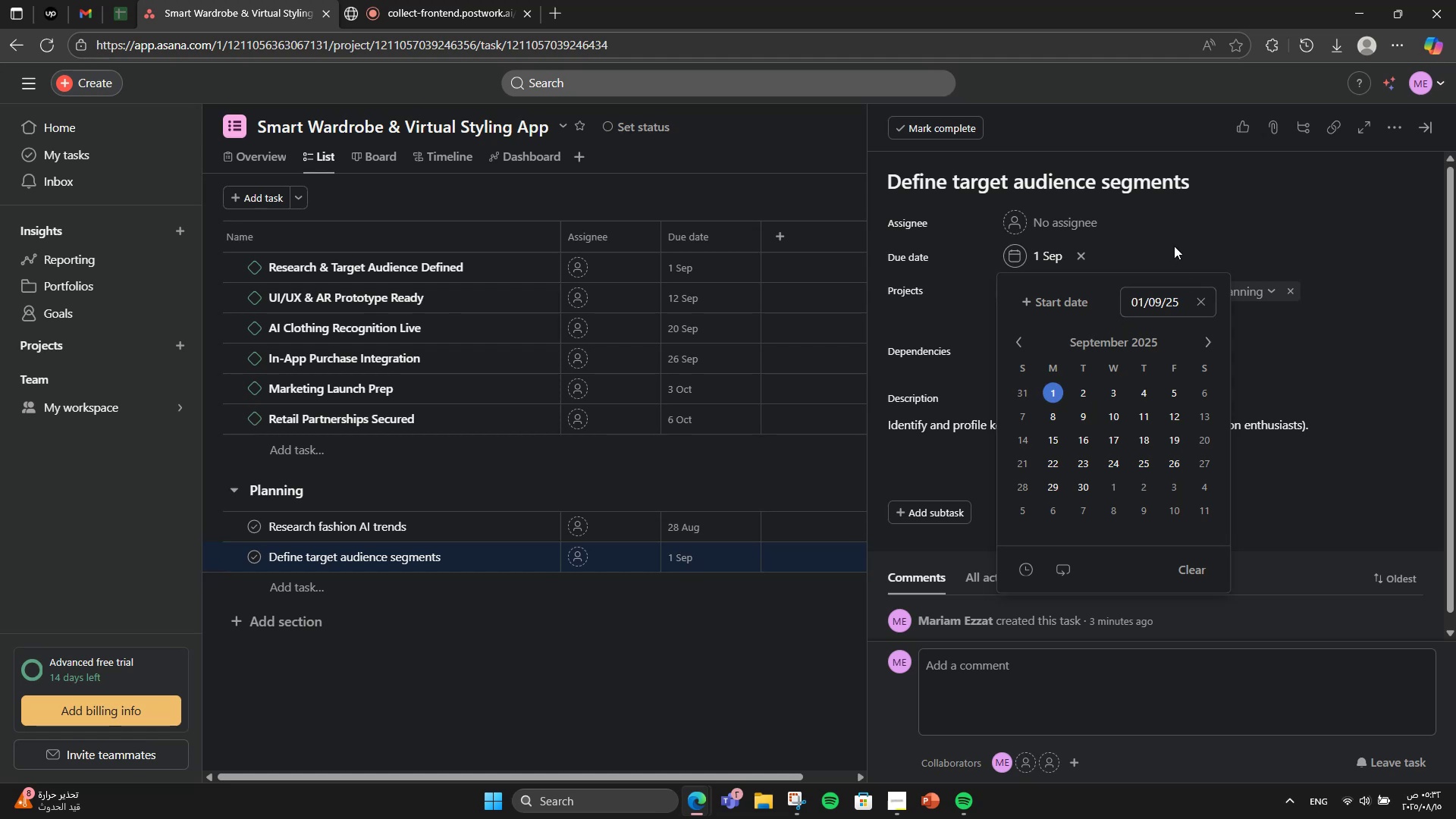 
left_click([1174, 246])
 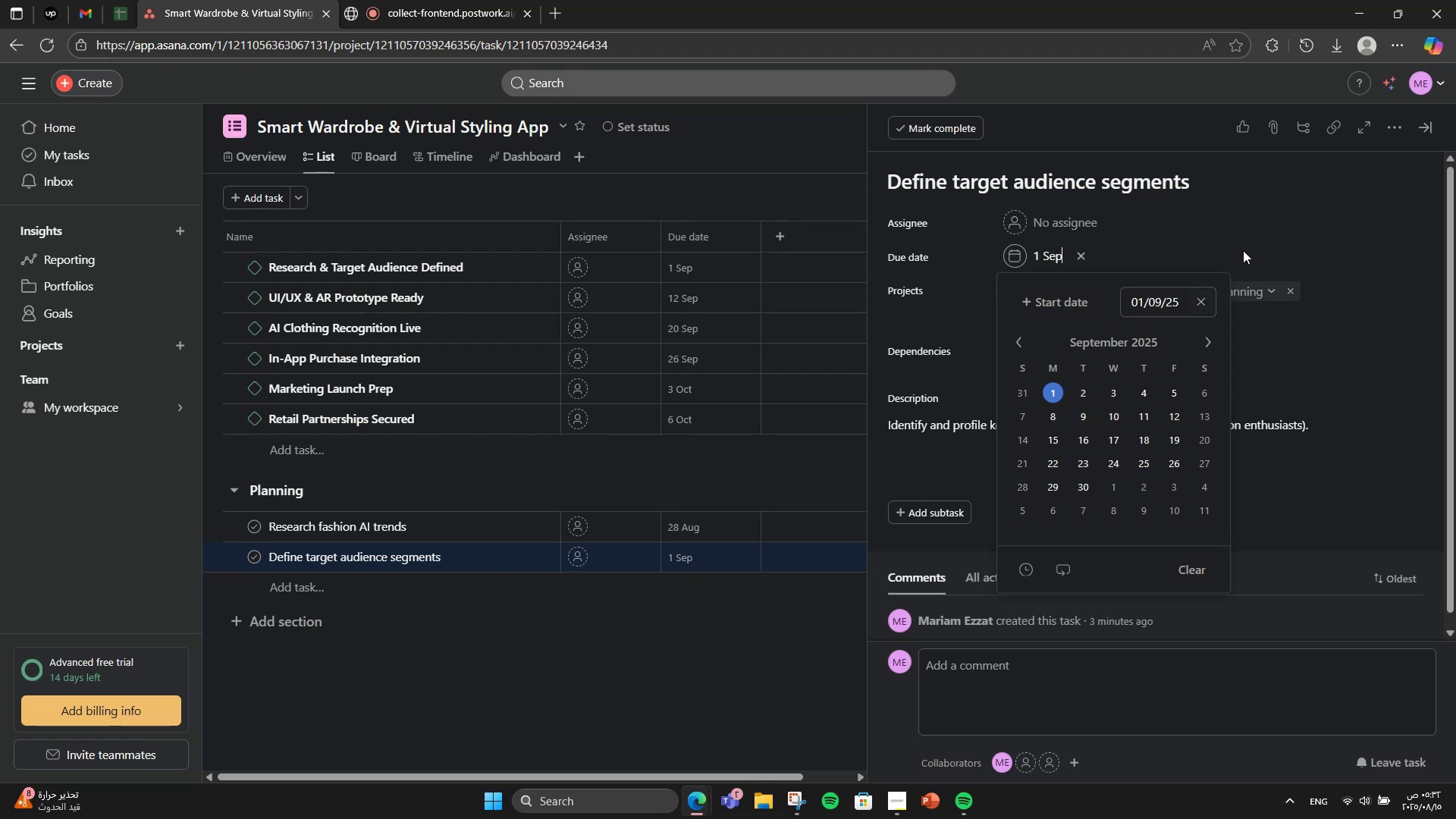 
left_click([1243, 250])
 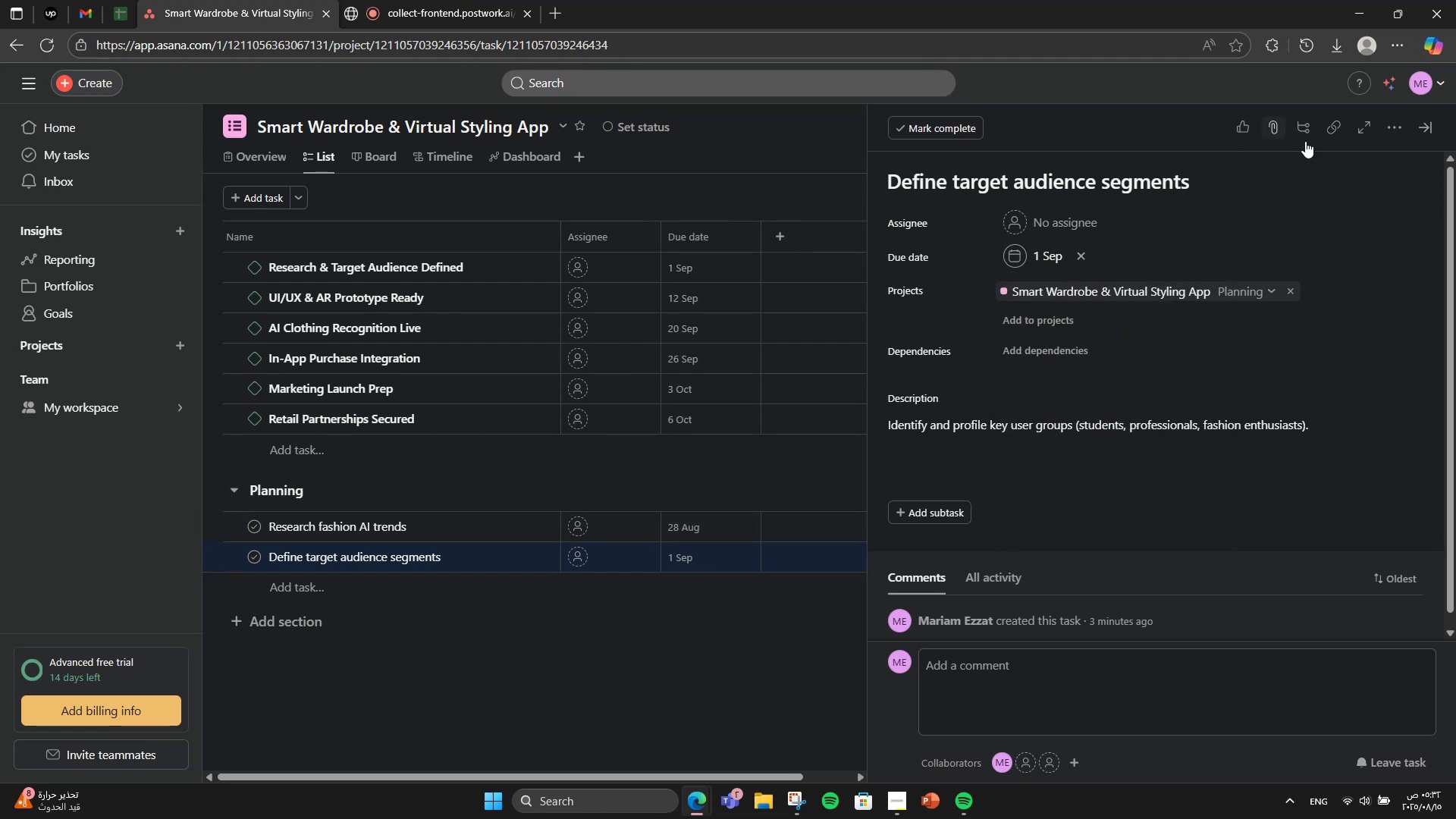 
left_click([1432, 126])
 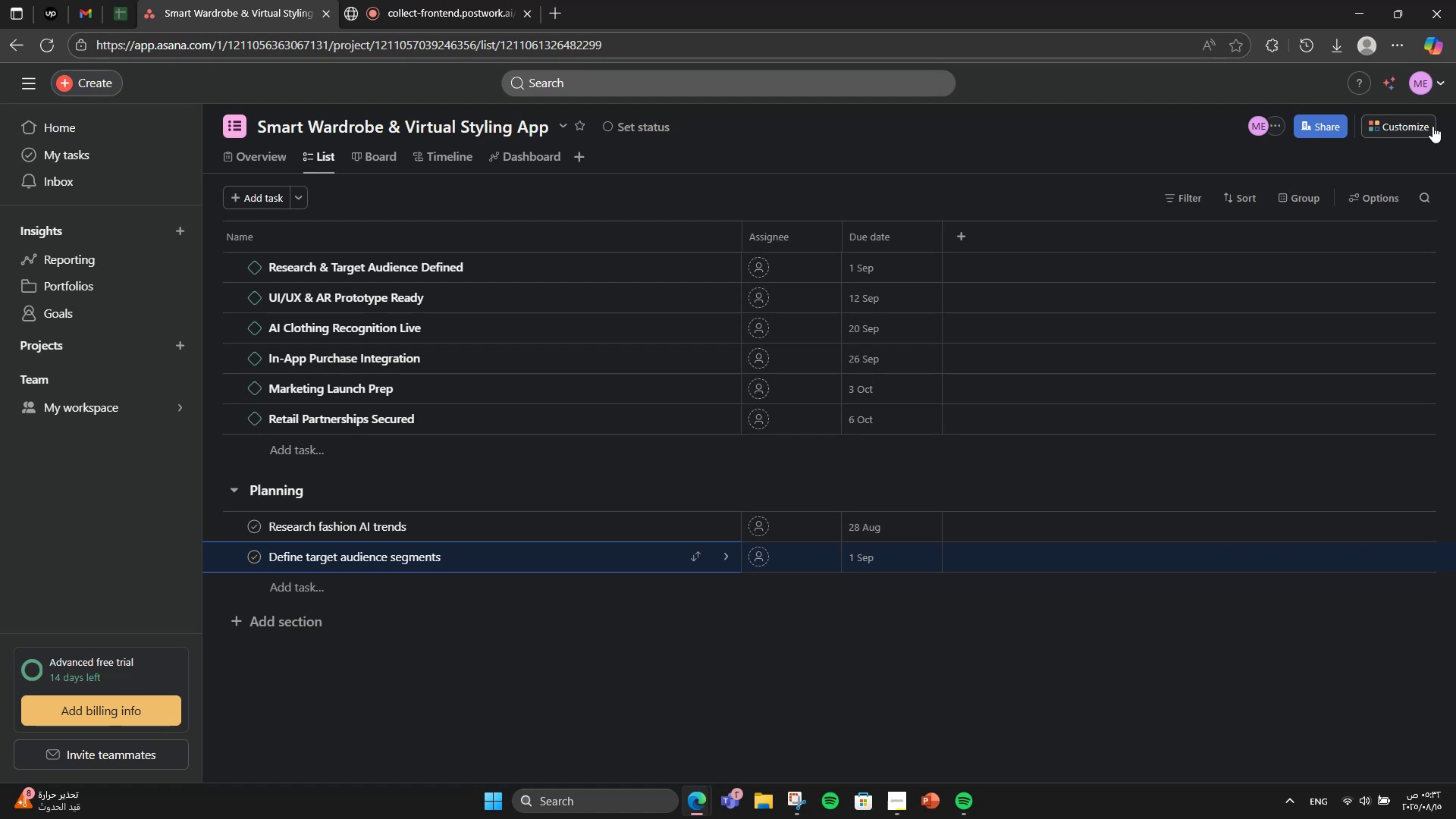 
wait(12.55)
 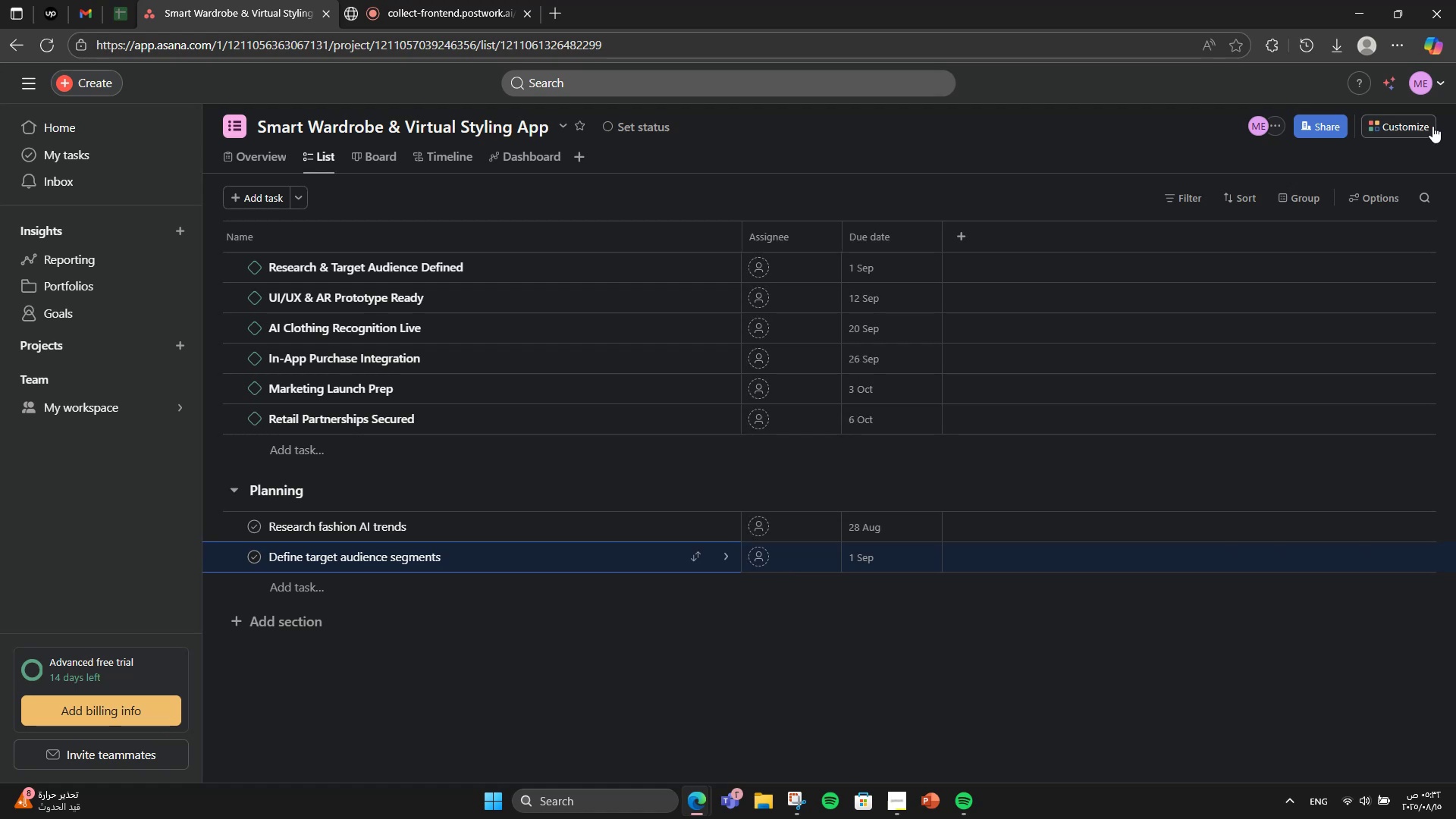 
left_click([309, 635])
 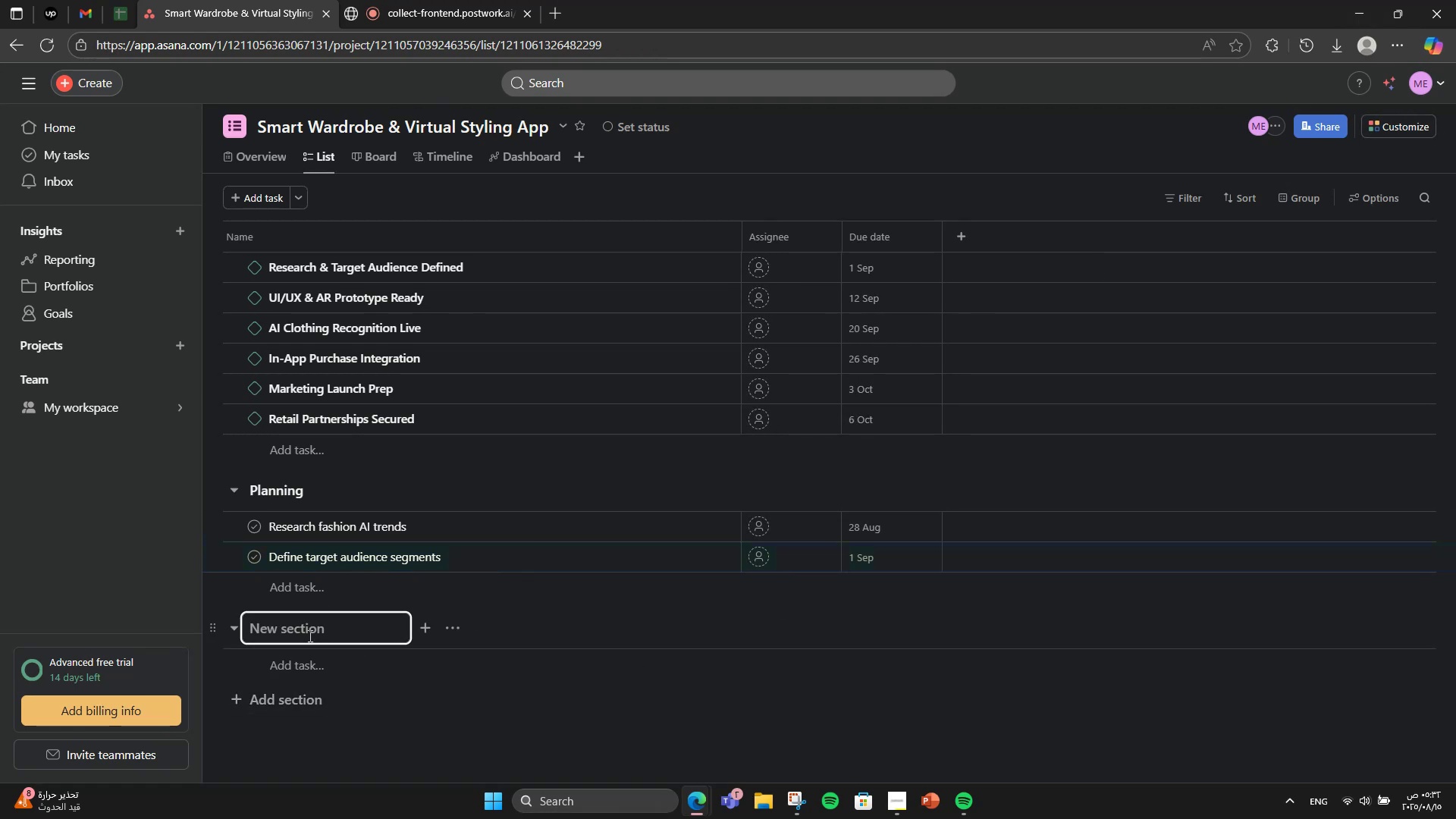 
type(Design )
key(Backspace)
 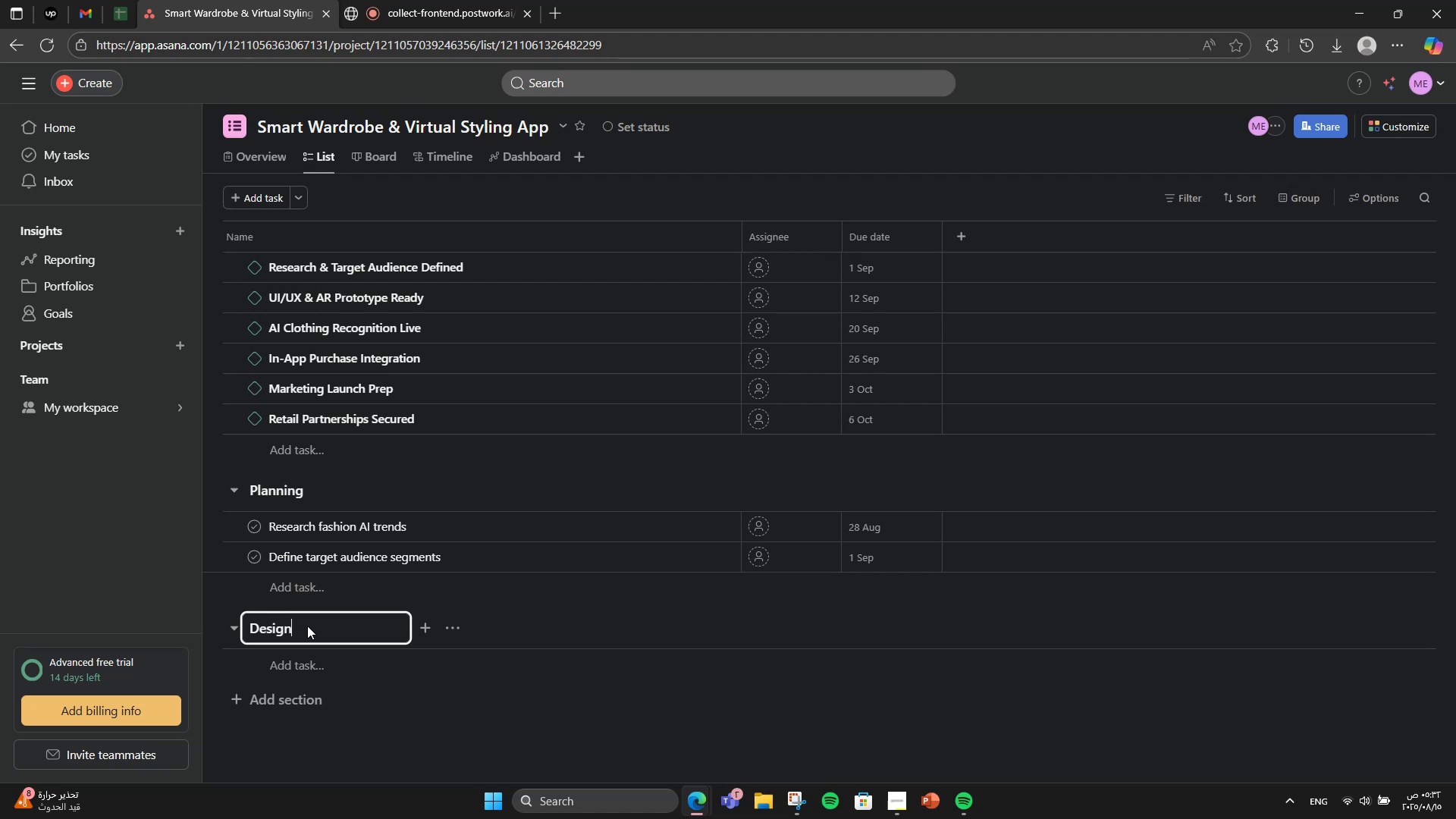 
key(Enter)
 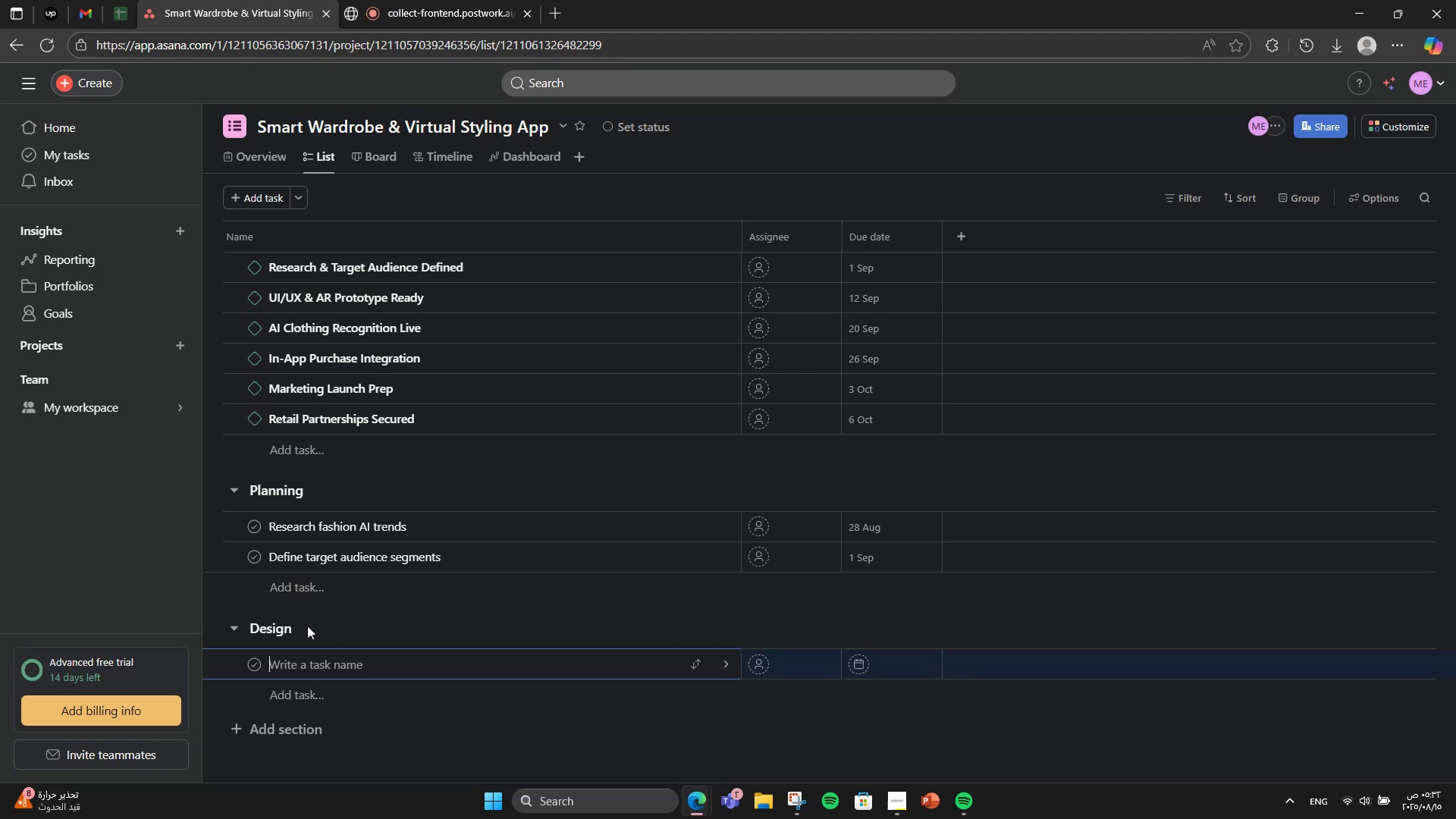 
type(Creat )
key(Backspace)
type(e war)
key(Backspace)
type(rdrobe UI')
key(Backspace)
type(/UX)
 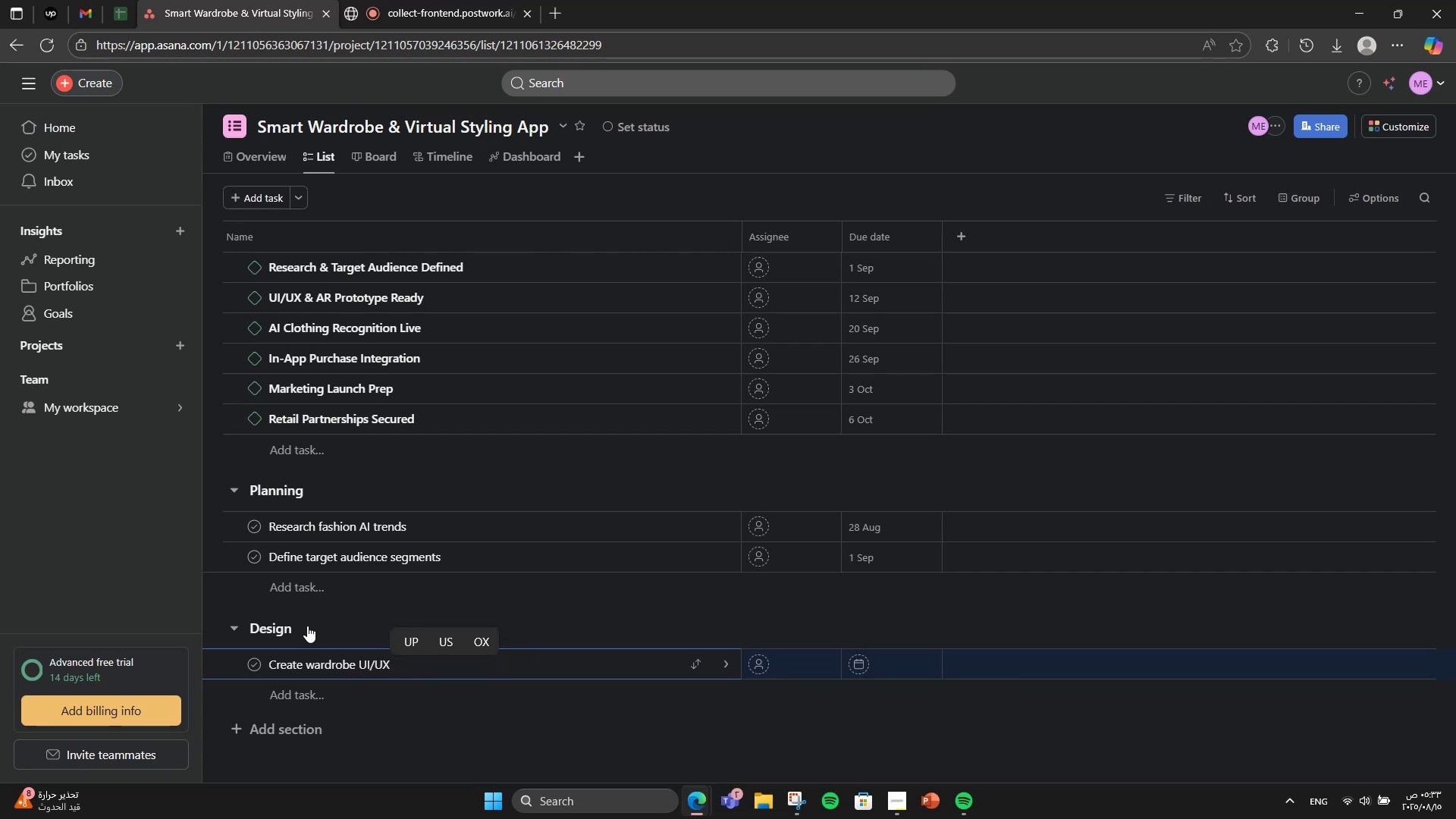 
key(Enter)
 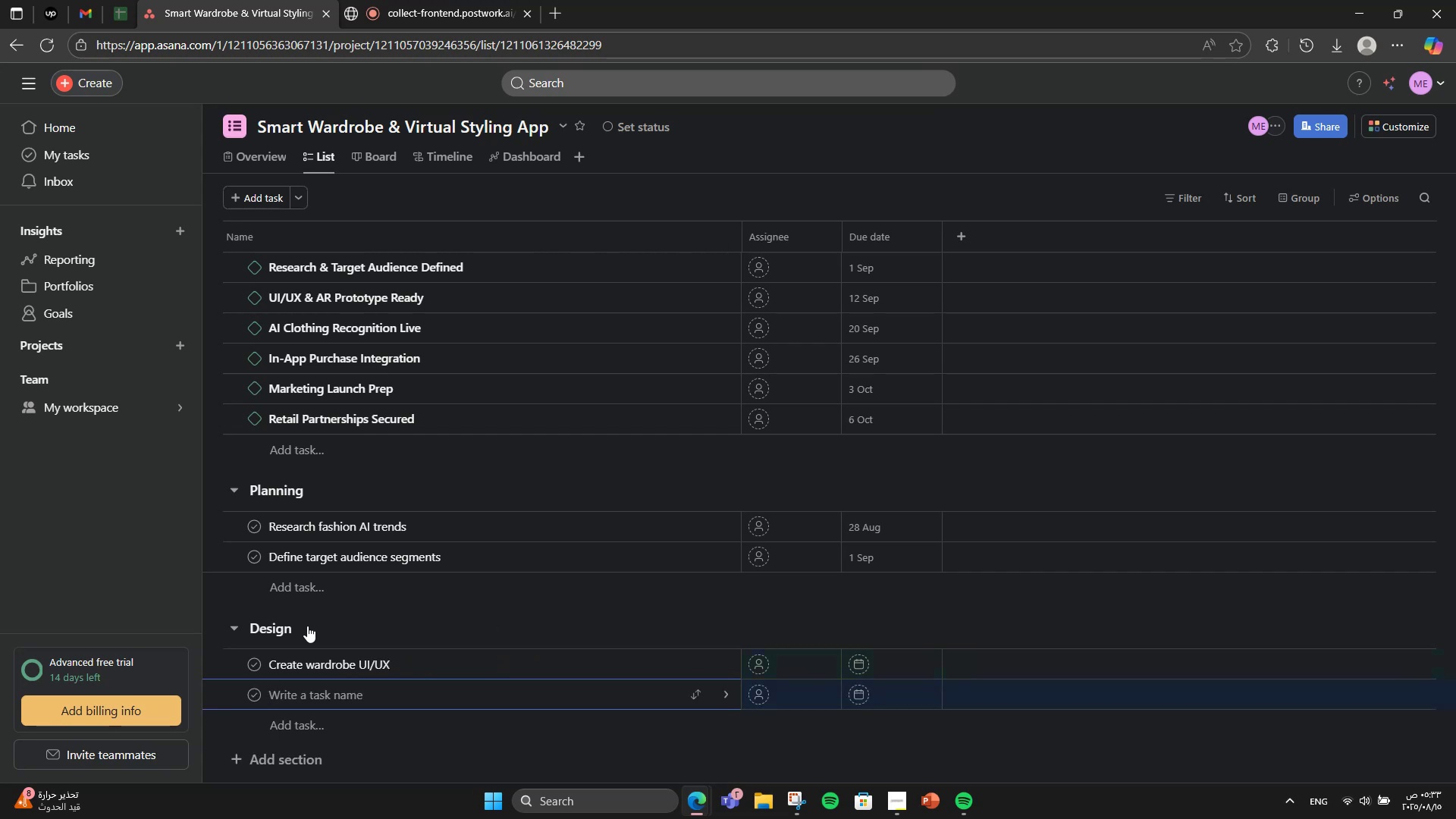 
type(Buidl)
key(Backspace)
key(Backspace)
type(ld AR outi)
key(Backspace)
type(fiyt)
key(Backspace)
key(Backspace)
type(t )
 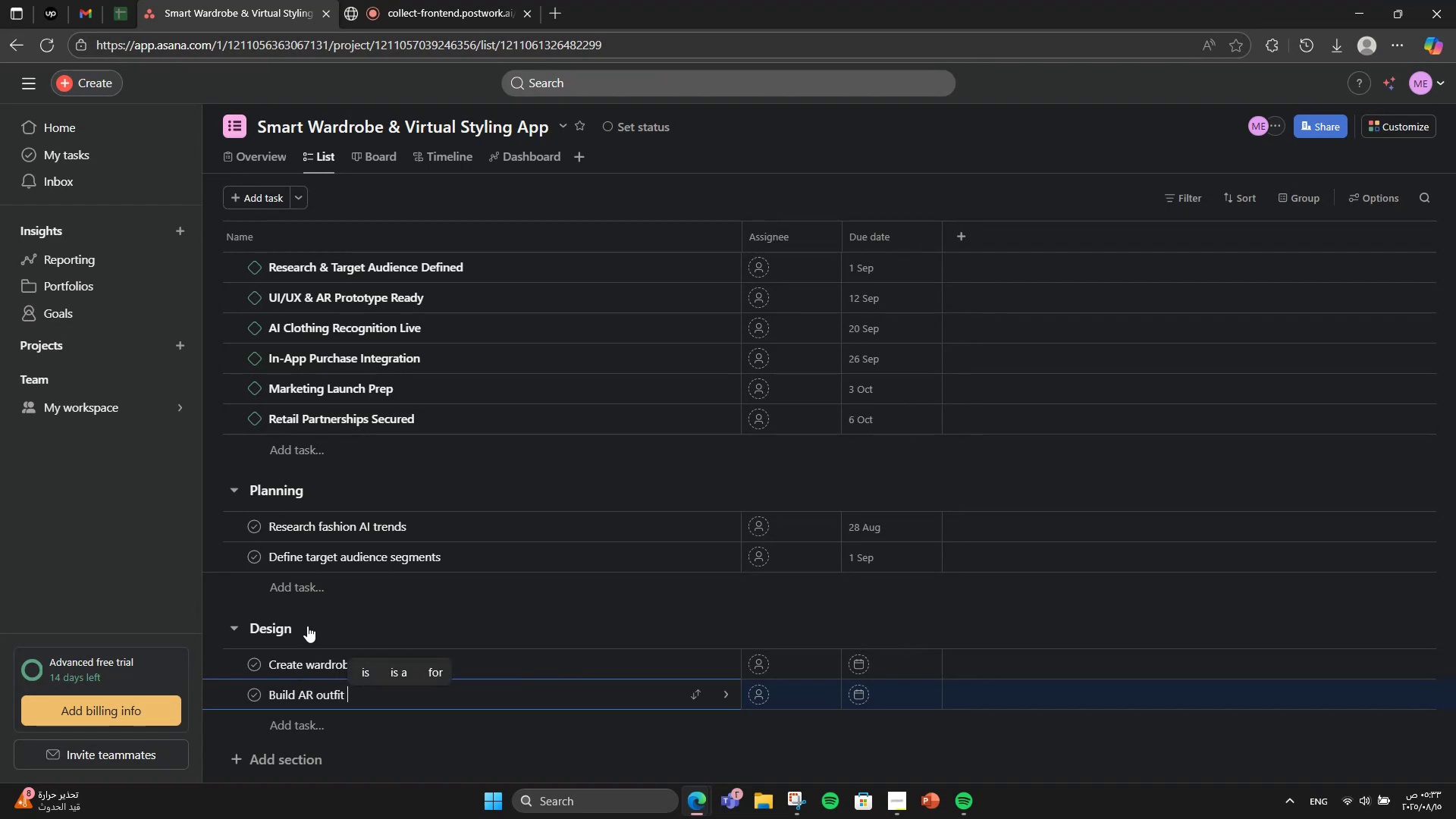 
type(try-on fr)
key(Backspace)
type(eature)
 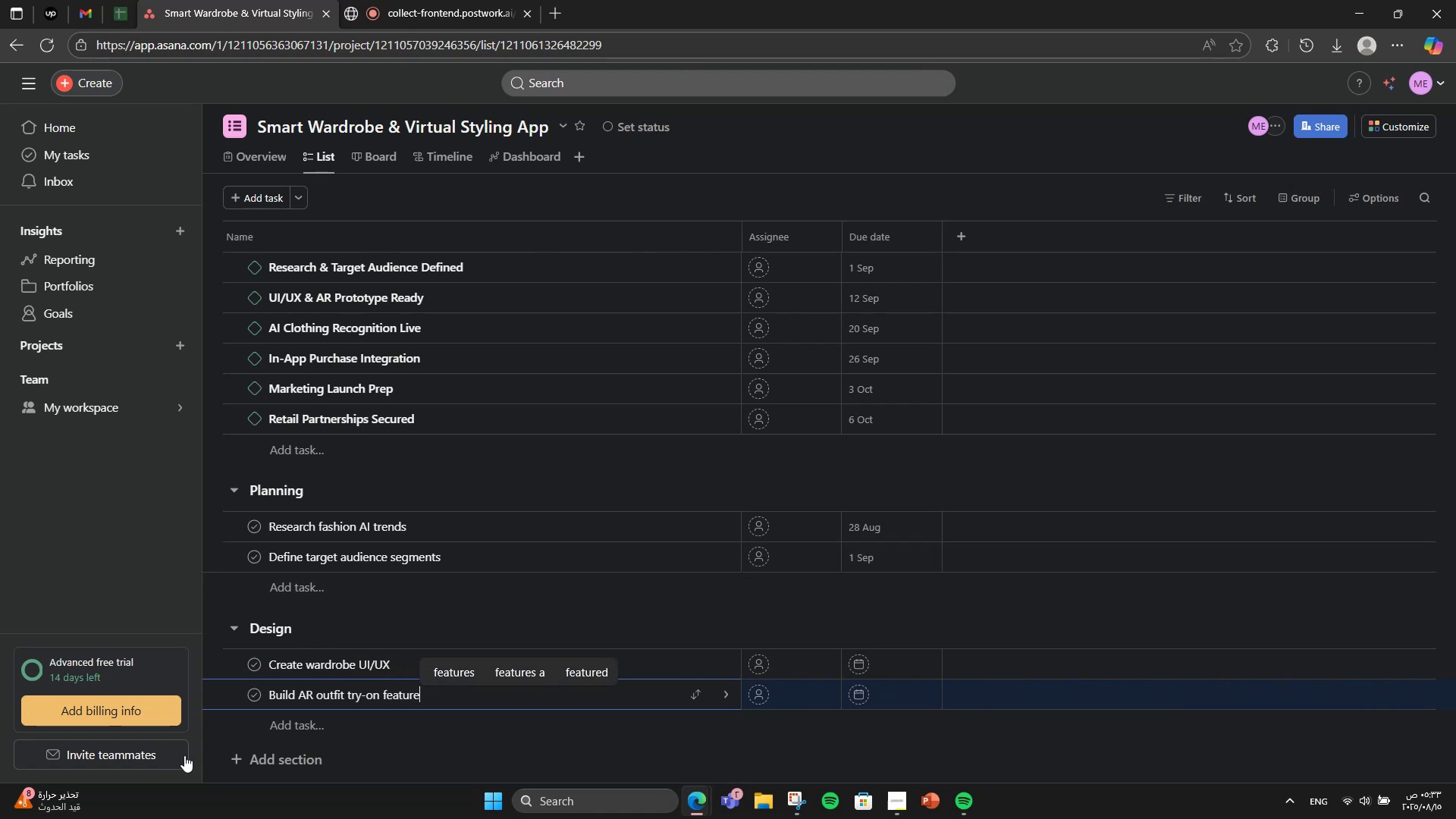 
left_click([415, 656])
 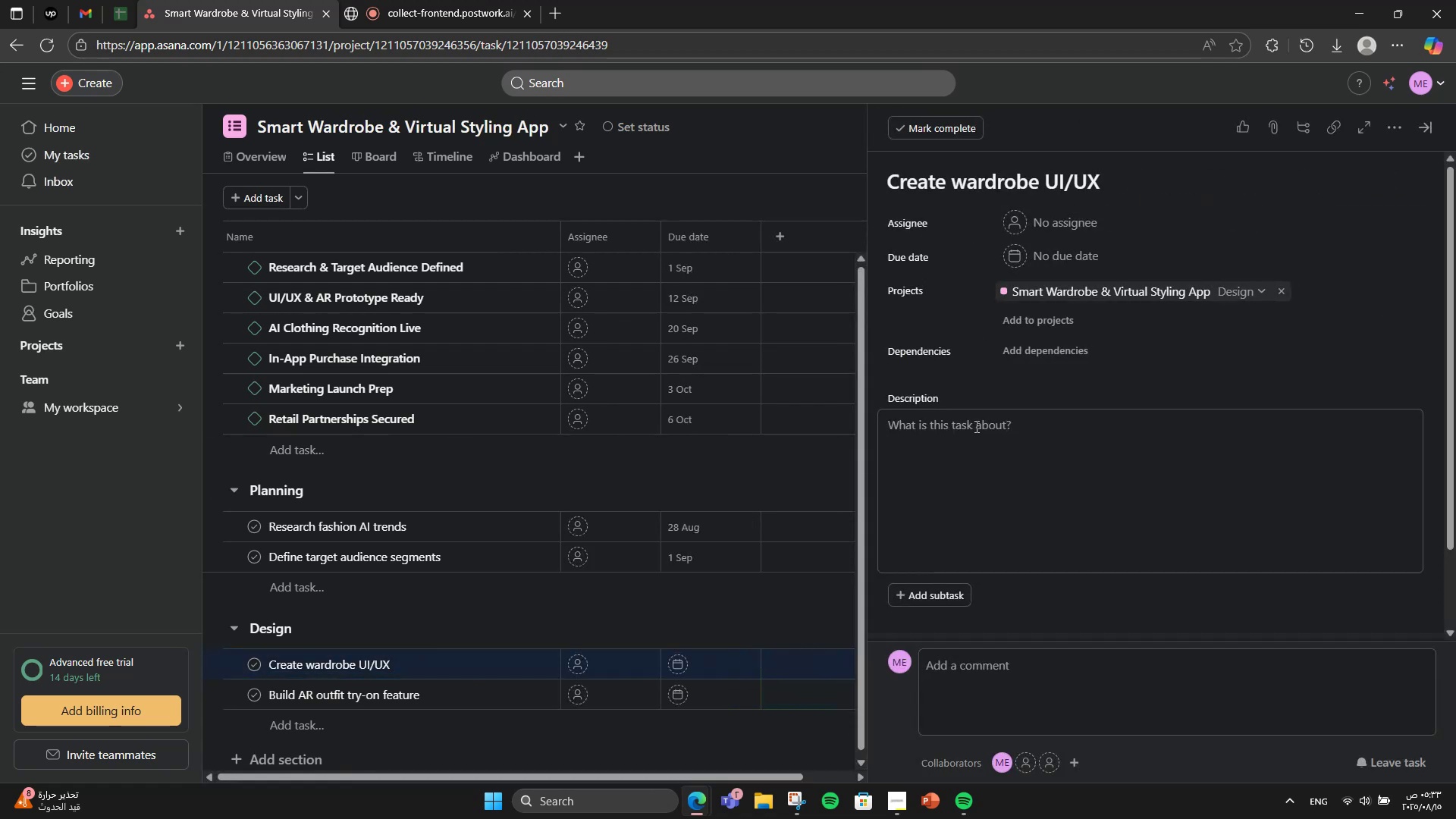 
left_click([976, 426])
 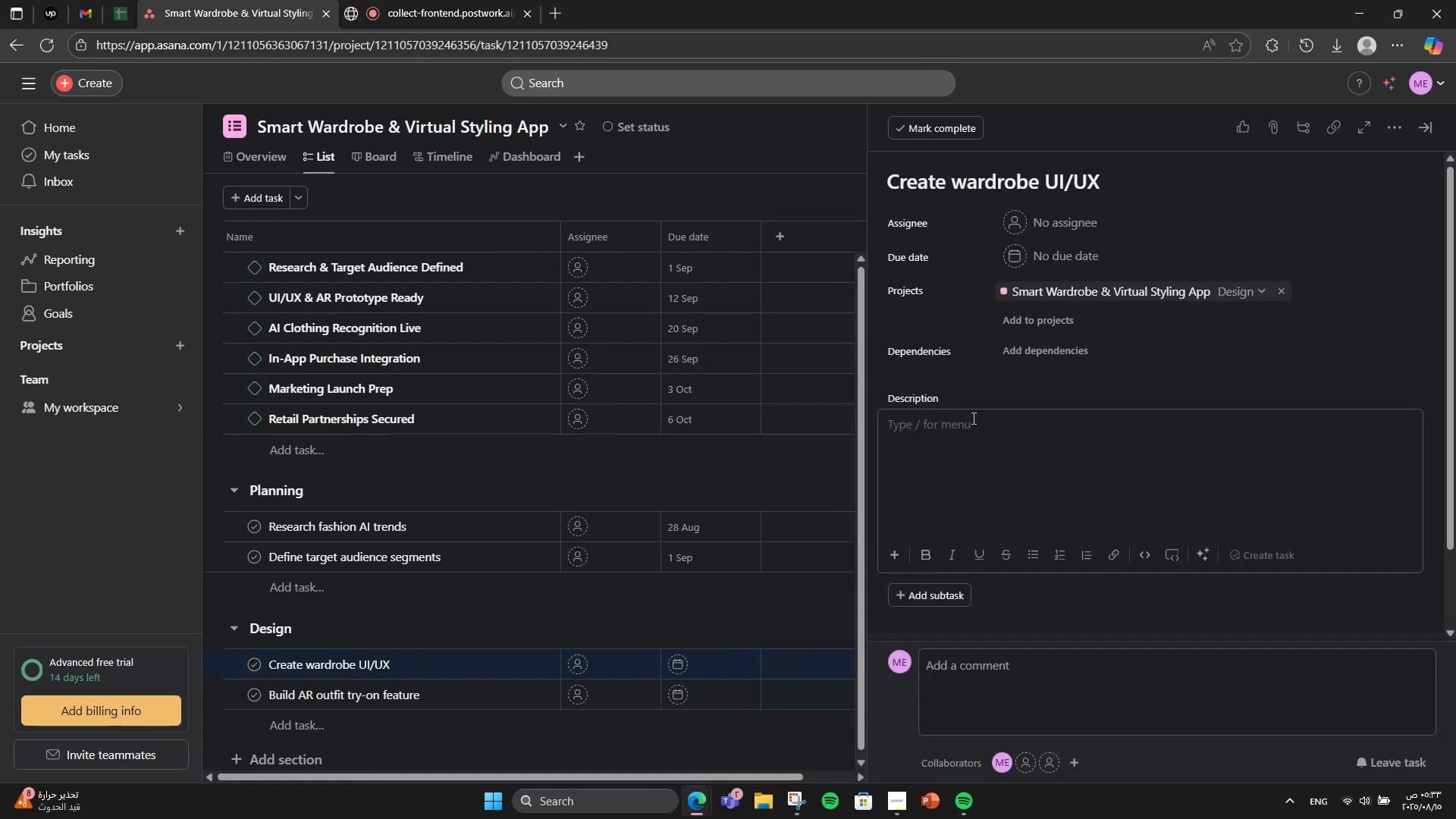 
type(Develop intuitive interface for adding clothes )
key(Backspace)
type(, organizin )
key(Backspace)
type(g )
 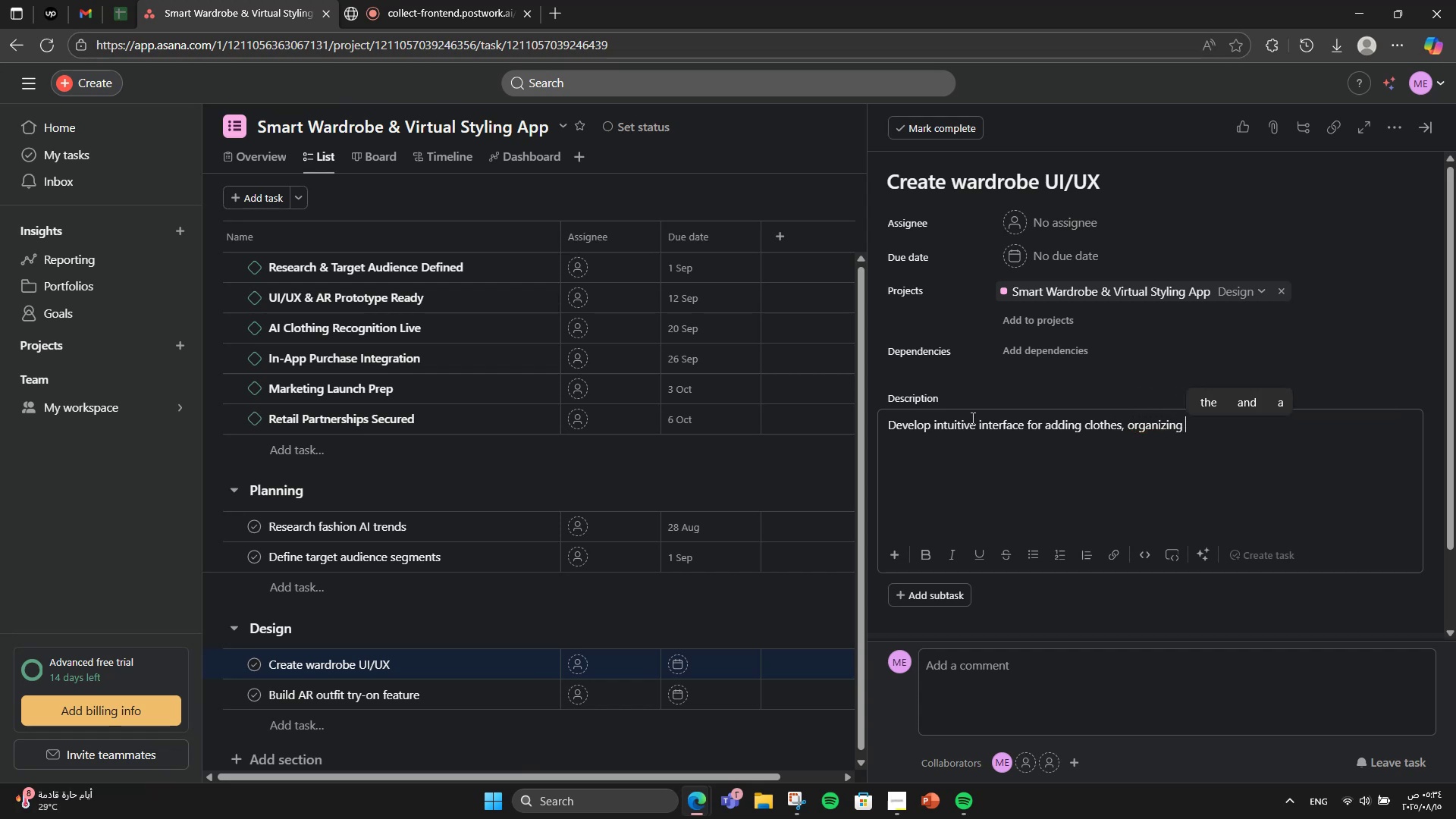 
mouse_move([960, 394])
 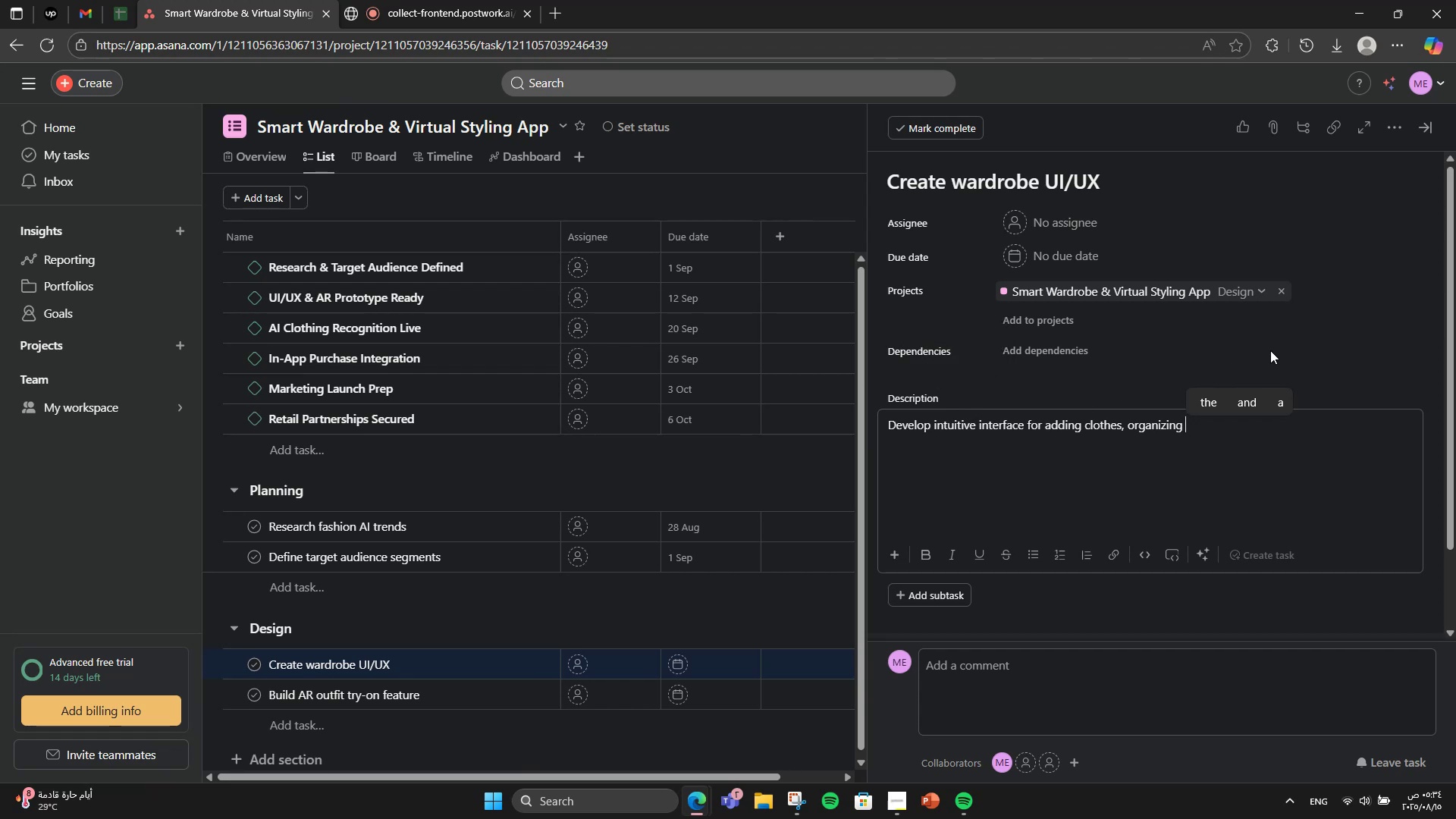 
type(outfits )
key(Backspace)
type(, )
 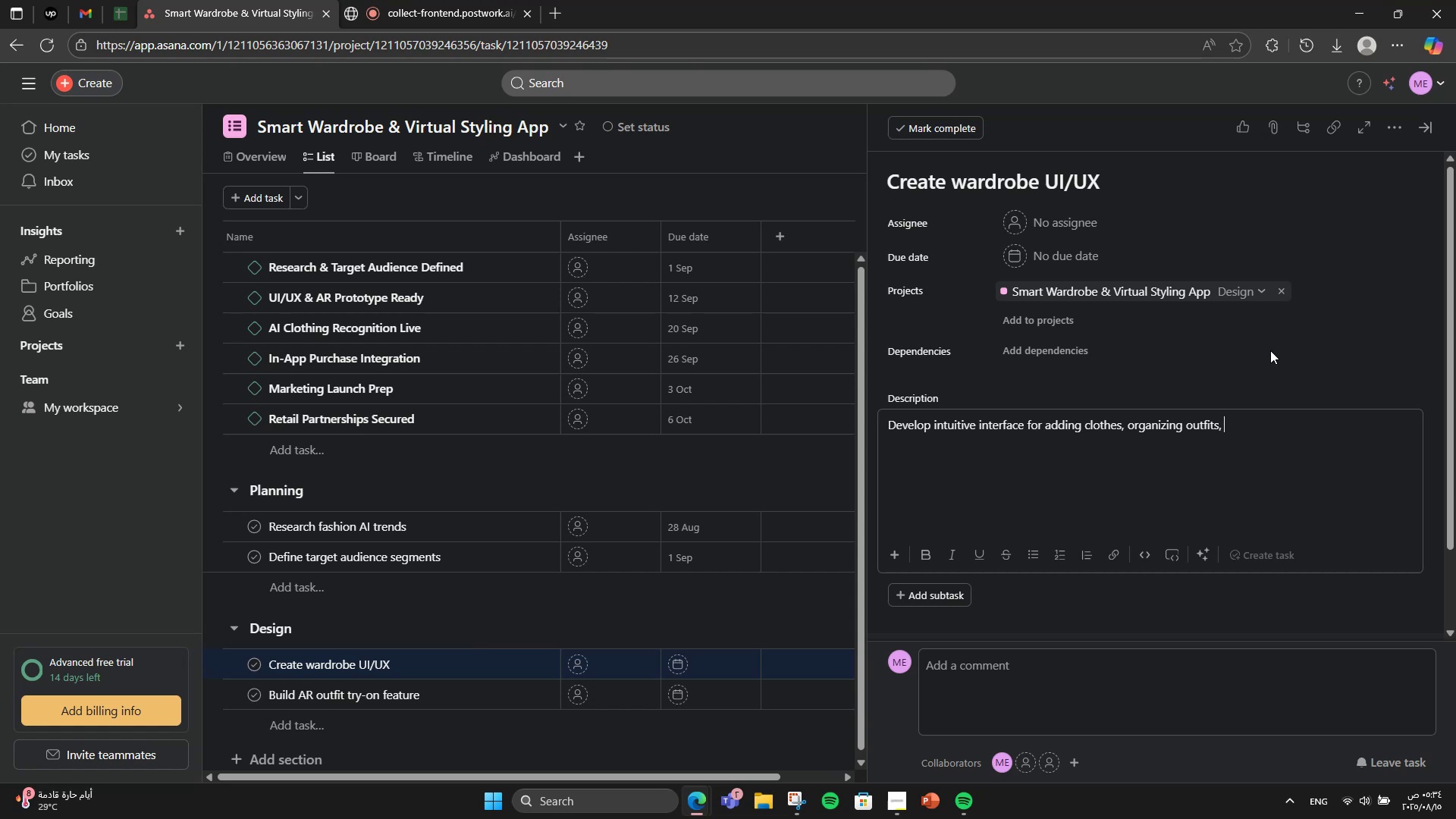 
wait(8.21)
 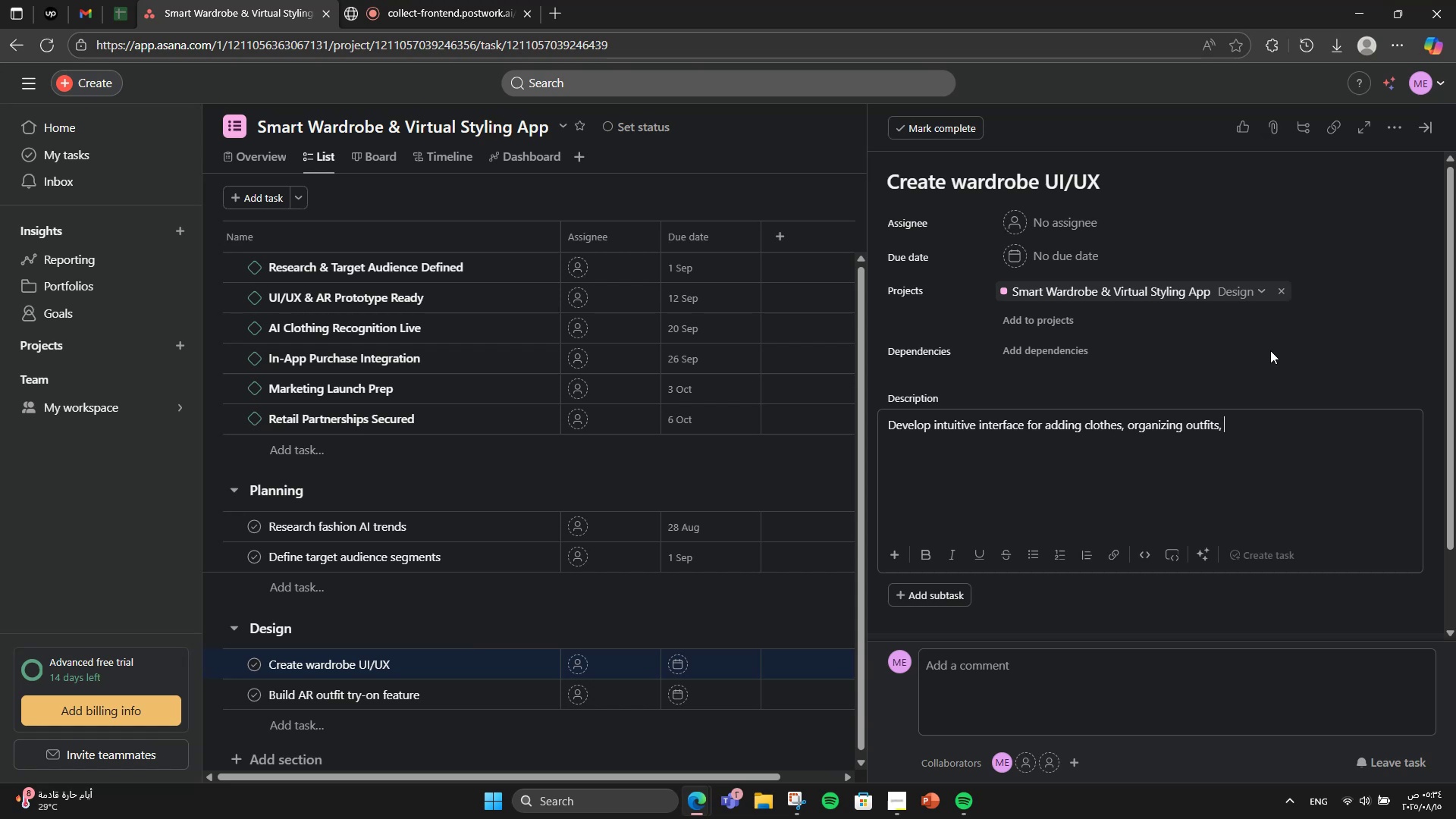 
type(and )
 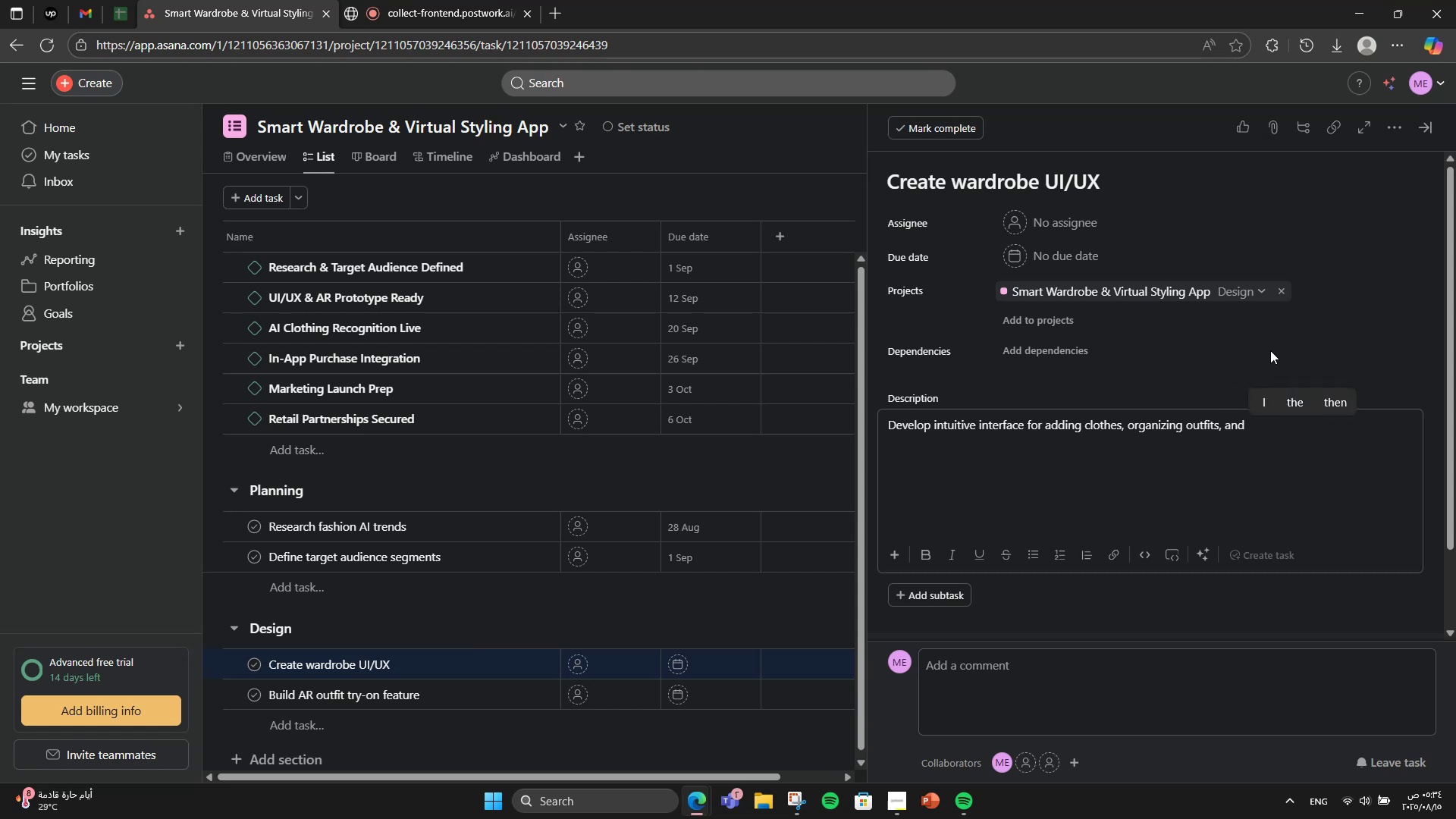 
type(browi)
key(Backspace)
type(sng)
key(Backspace)
key(Backspace)
type(ing recommenden)
key(Backspace)
key(Backspace)
type(ations )
 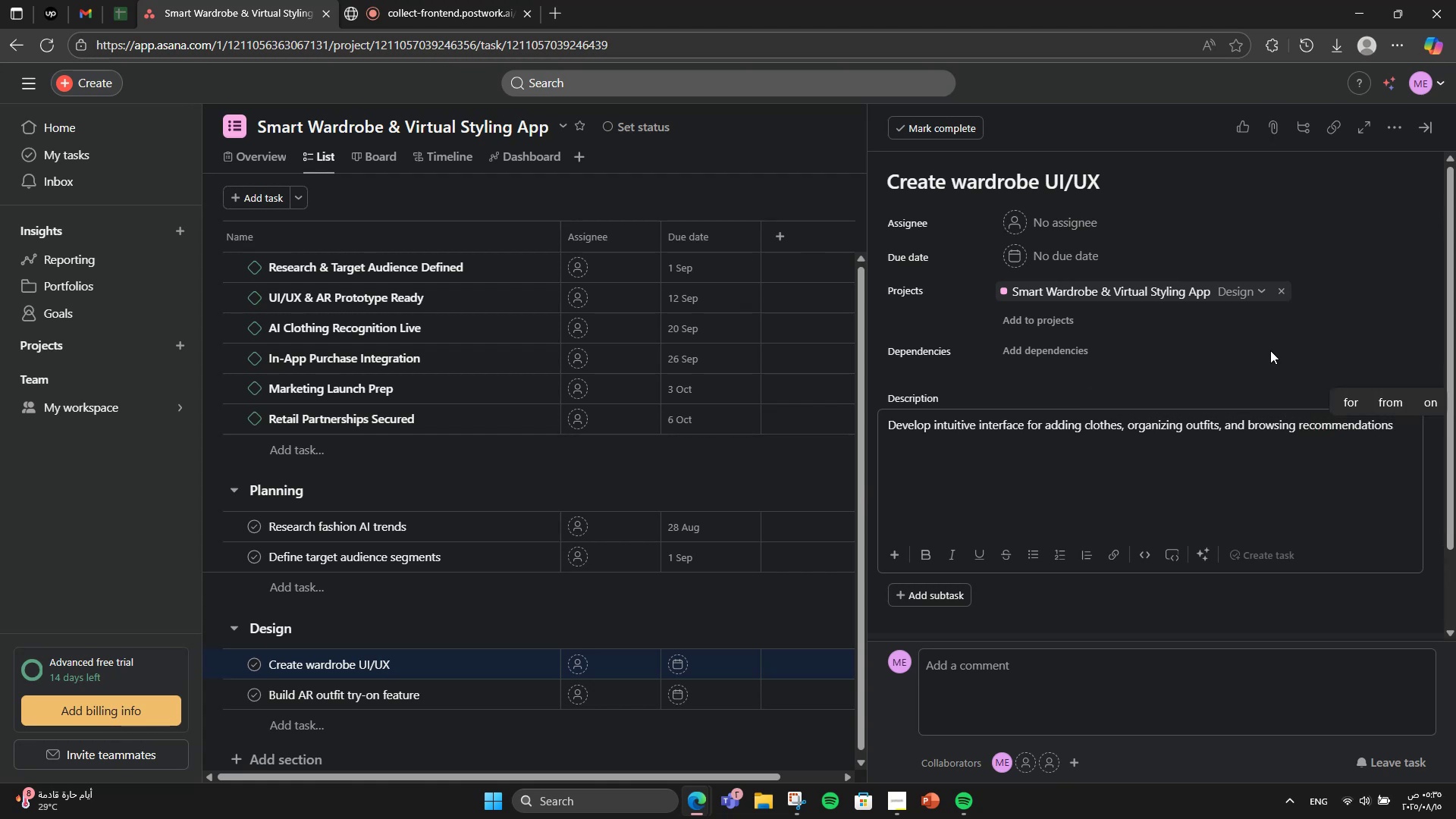 
wait(6.89)
 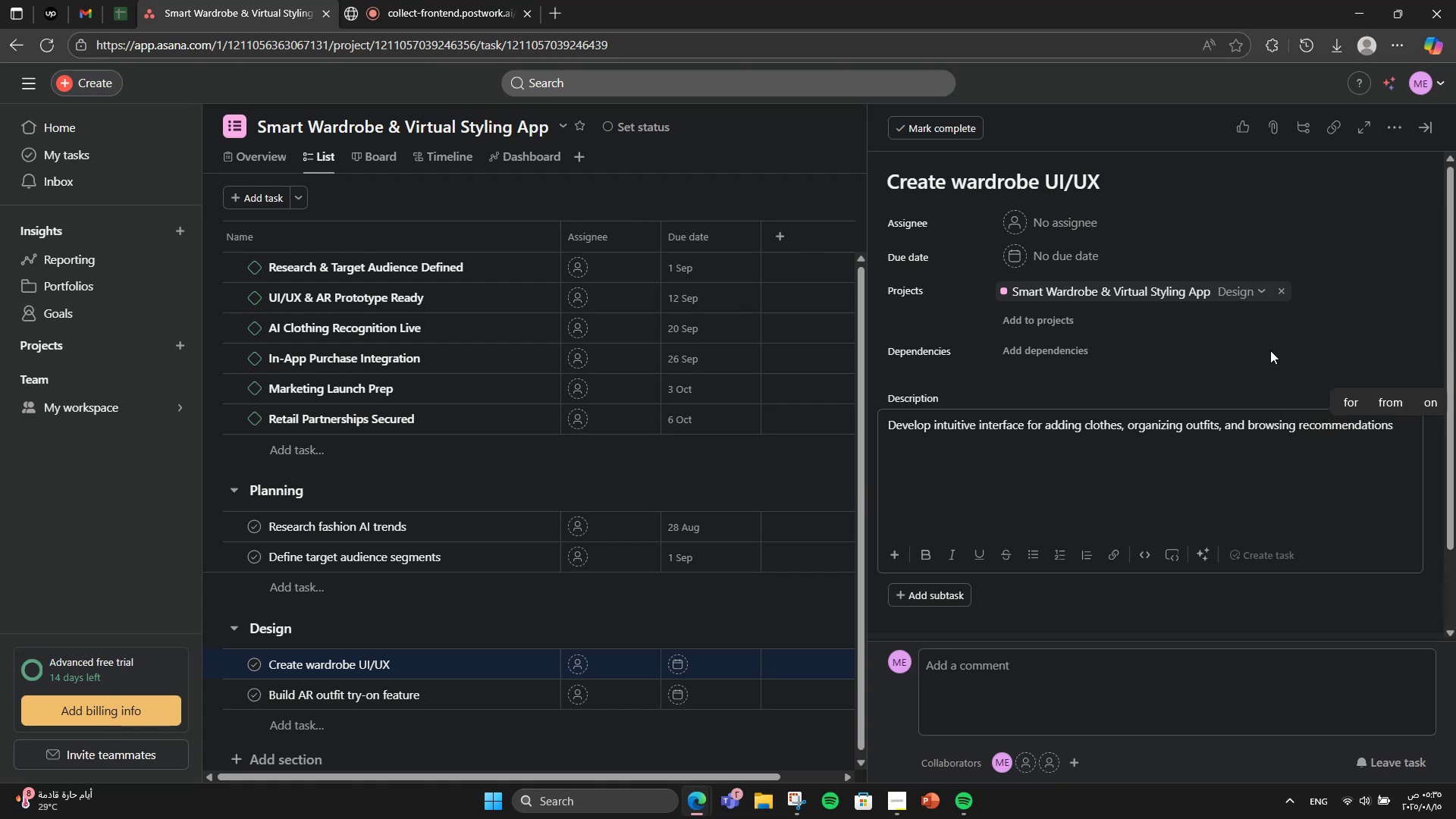 
key(Backspace)
 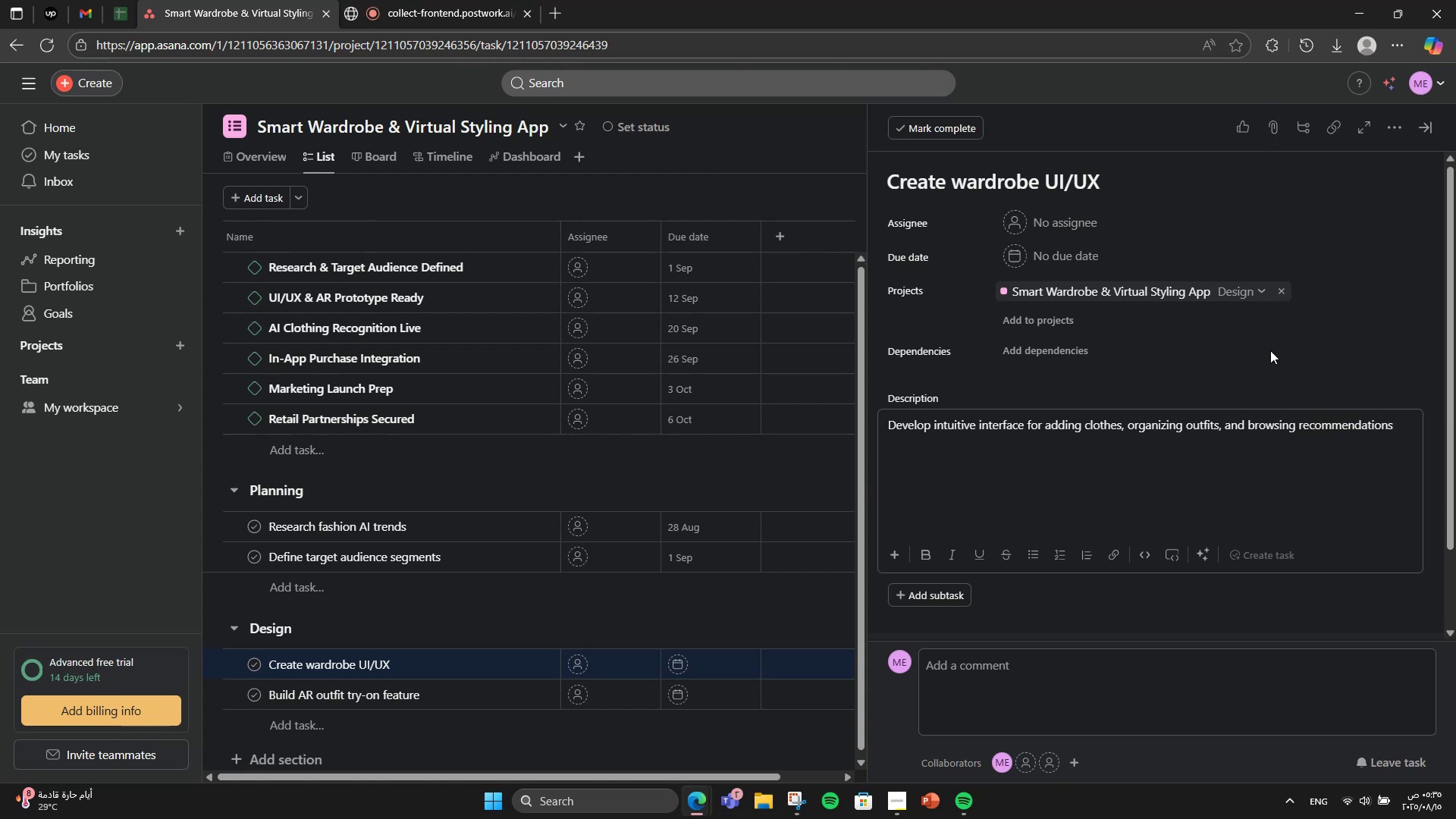 
key(Period)
 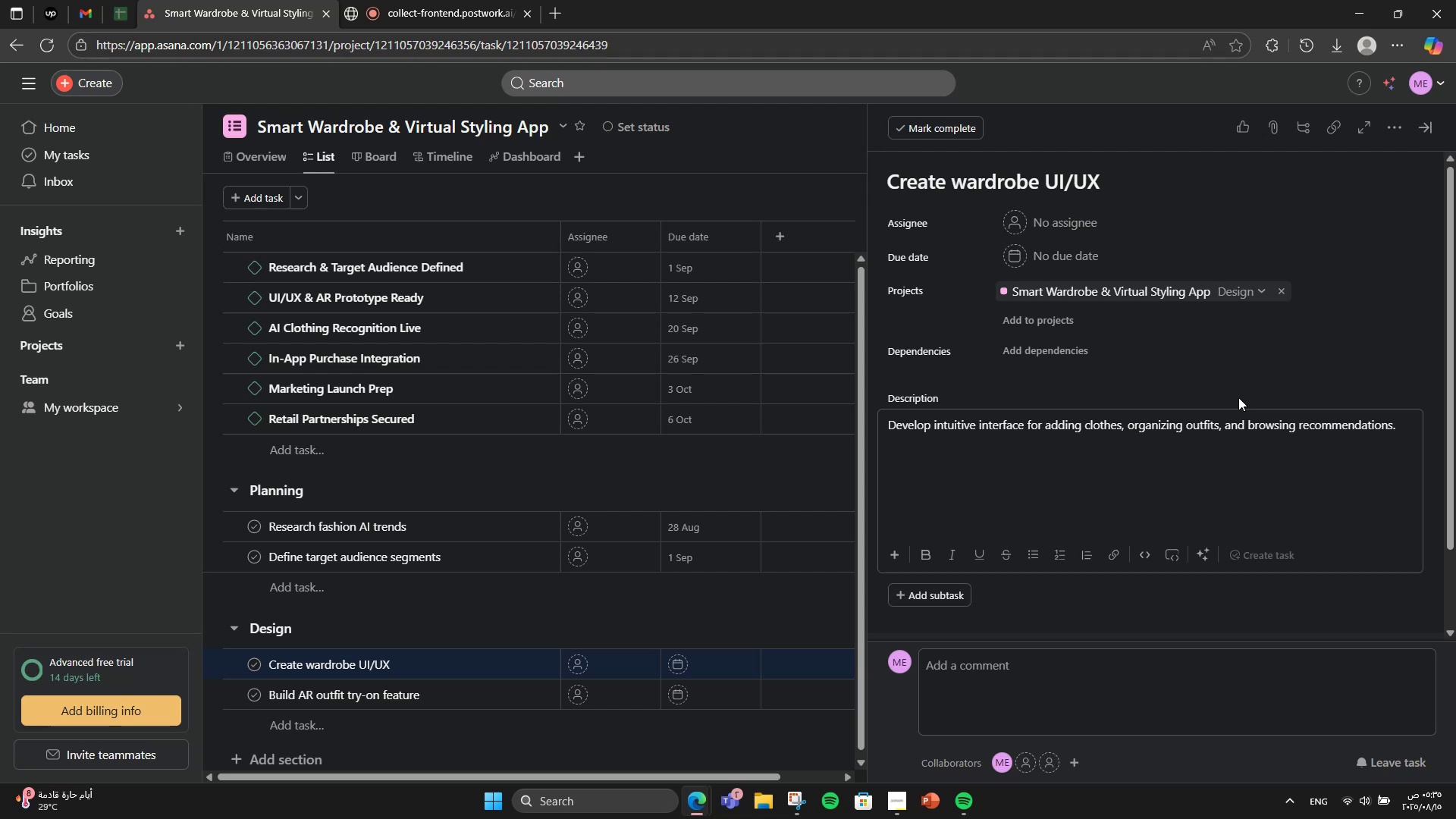 
scroll: coordinate [1236, 397], scroll_direction: down, amount: 1.0
 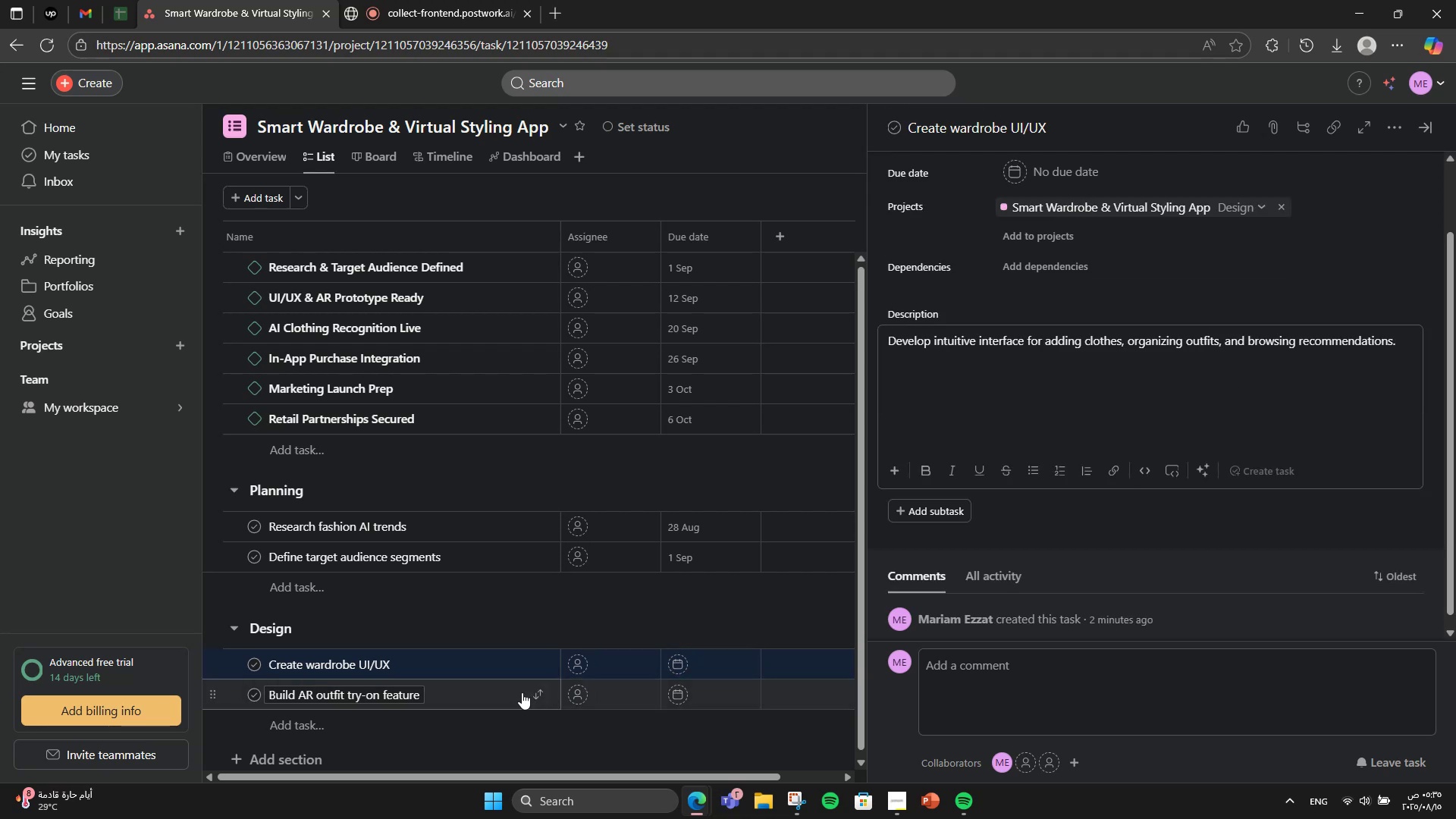 
left_click([513, 692])
 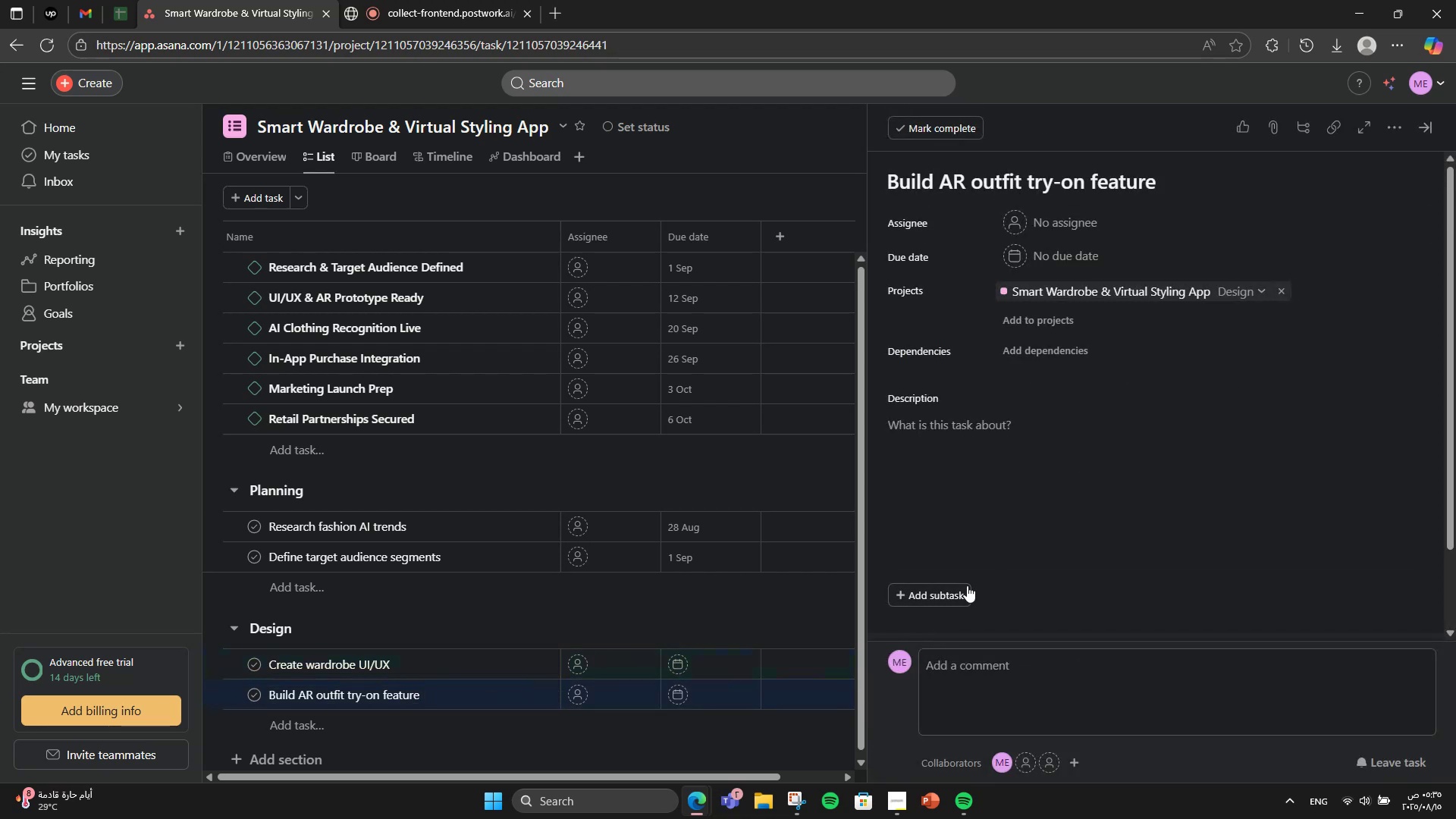 
left_click([980, 570])
 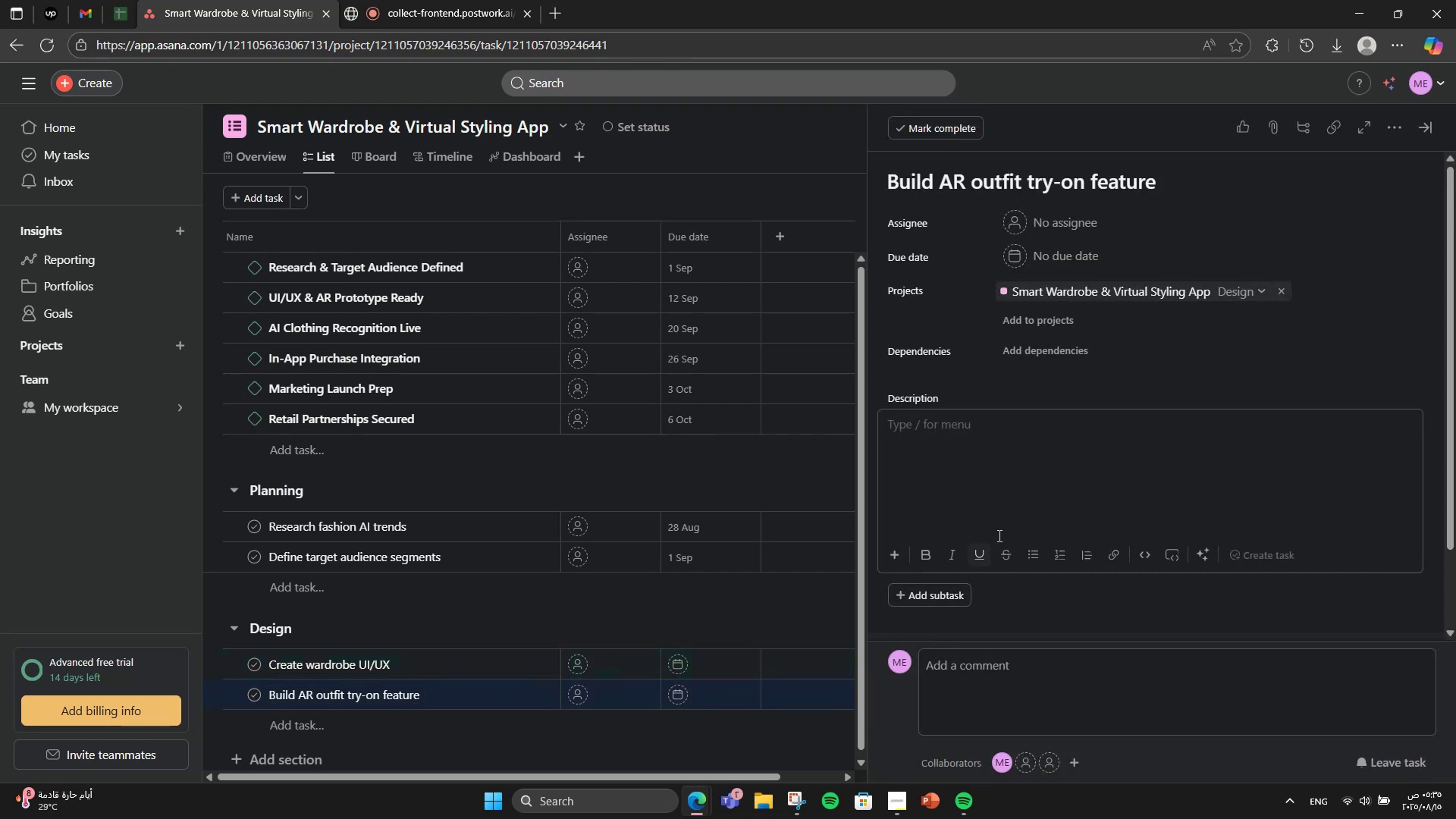 
scroll: coordinate [999, 532], scroll_direction: down, amount: 2.0
 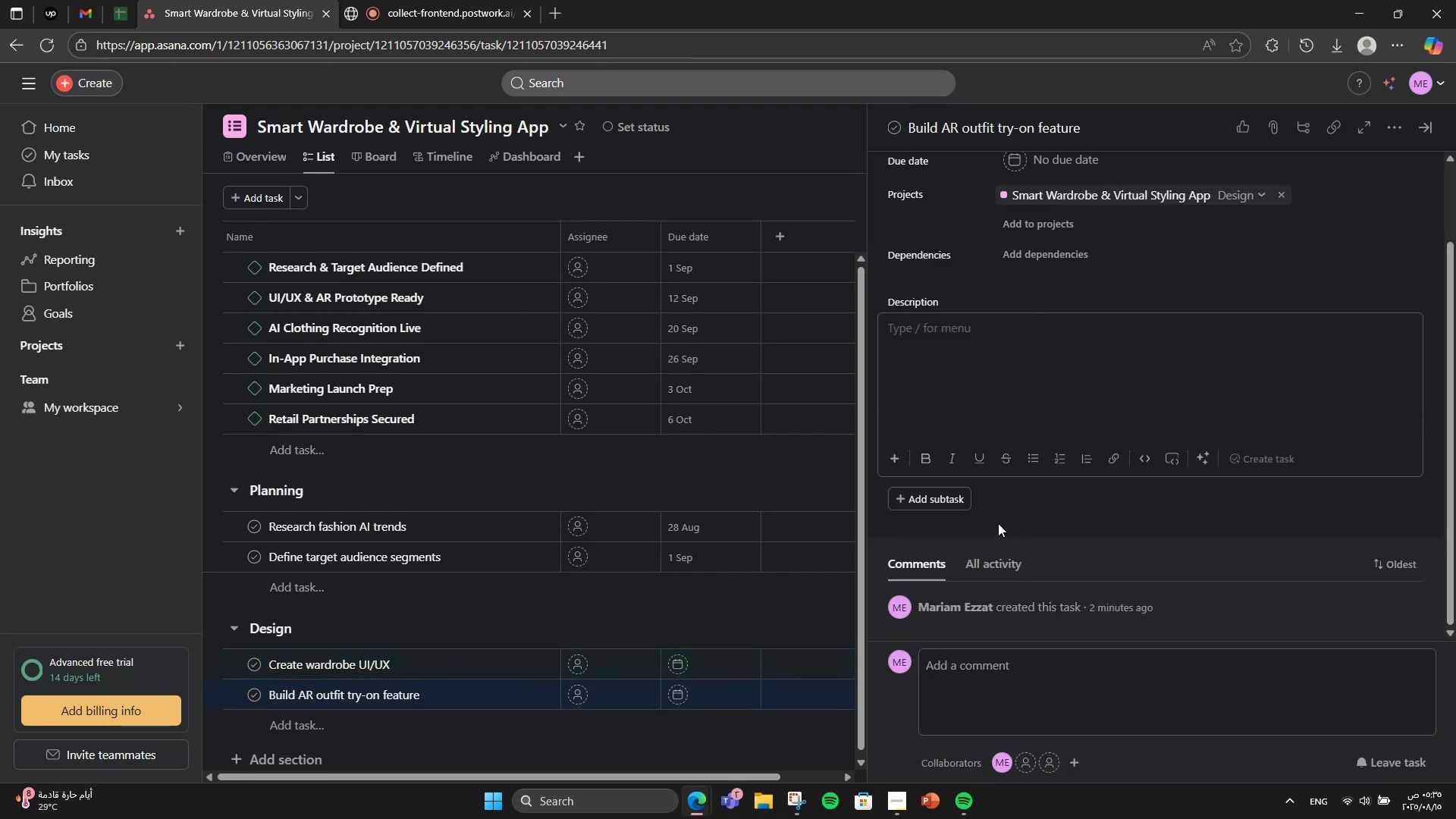 
type(Enable users to virtually try on suggested outfits using their device camenr)
key(Backspace)
key(Backspace)
type(ra)
 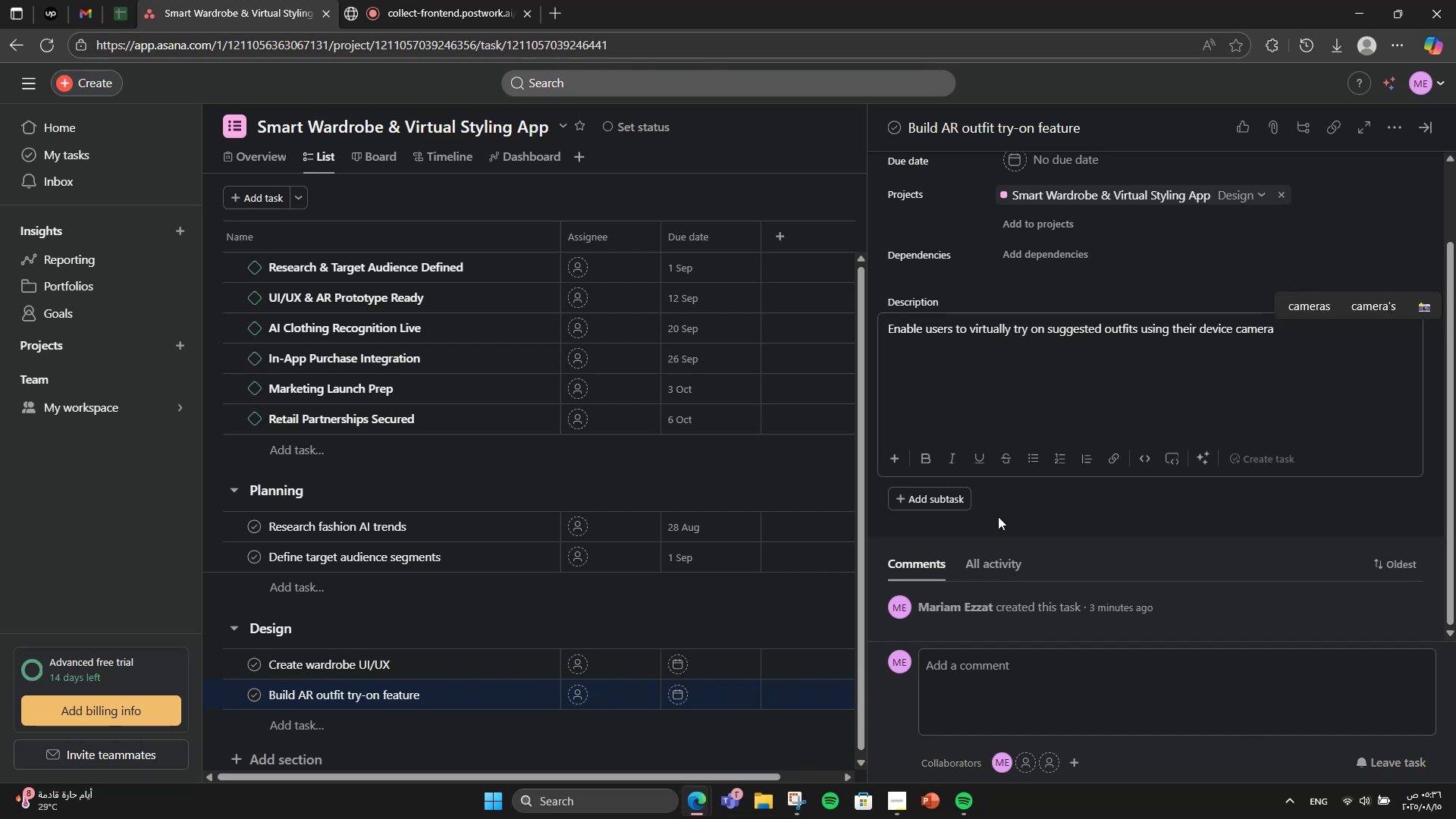 
key(Period)
 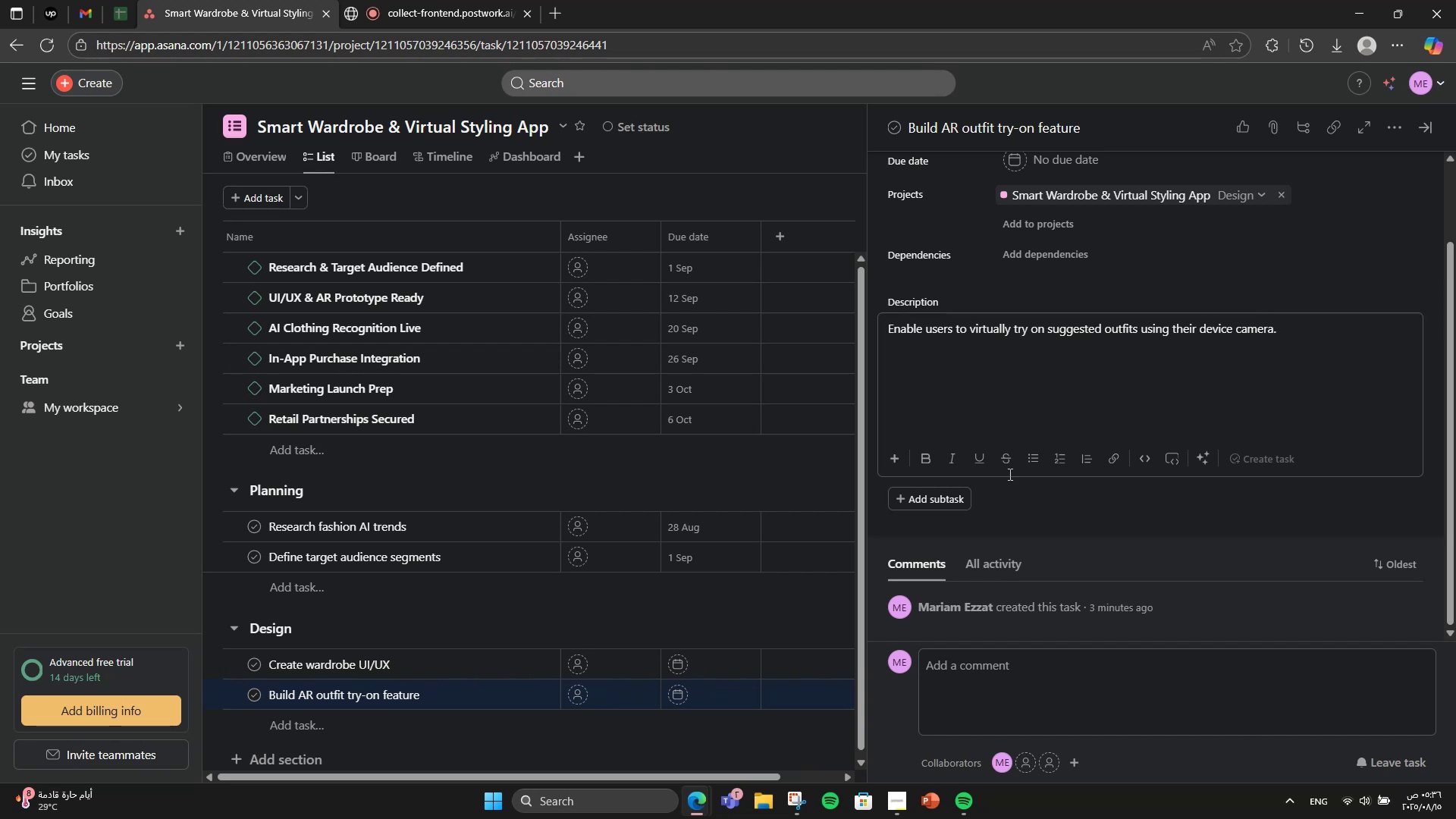 
scroll: coordinate [1054, 507], scroll_direction: up, amount: 2.0
 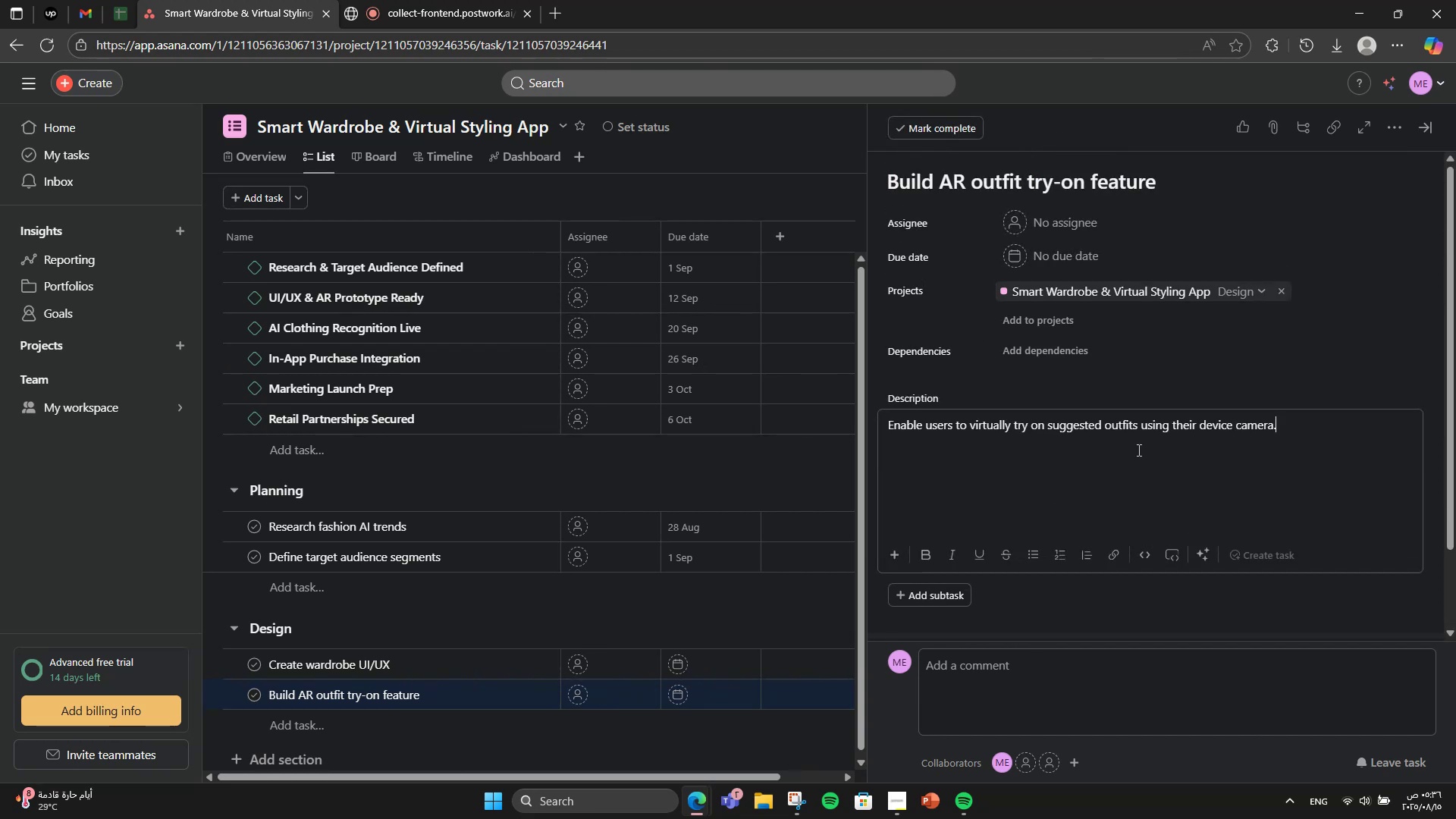 
left_click([1263, 362])
 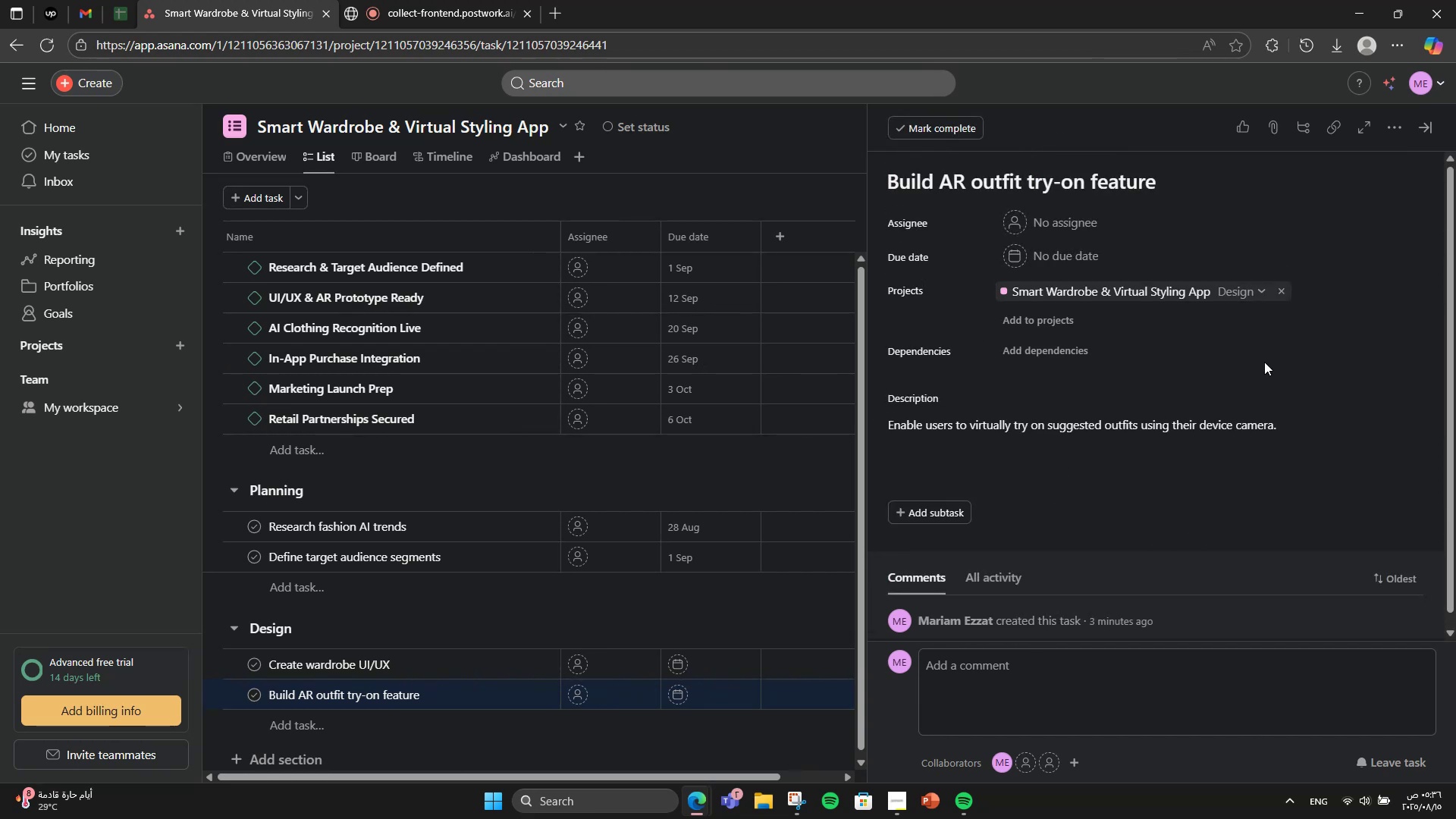 
wait(5.41)
 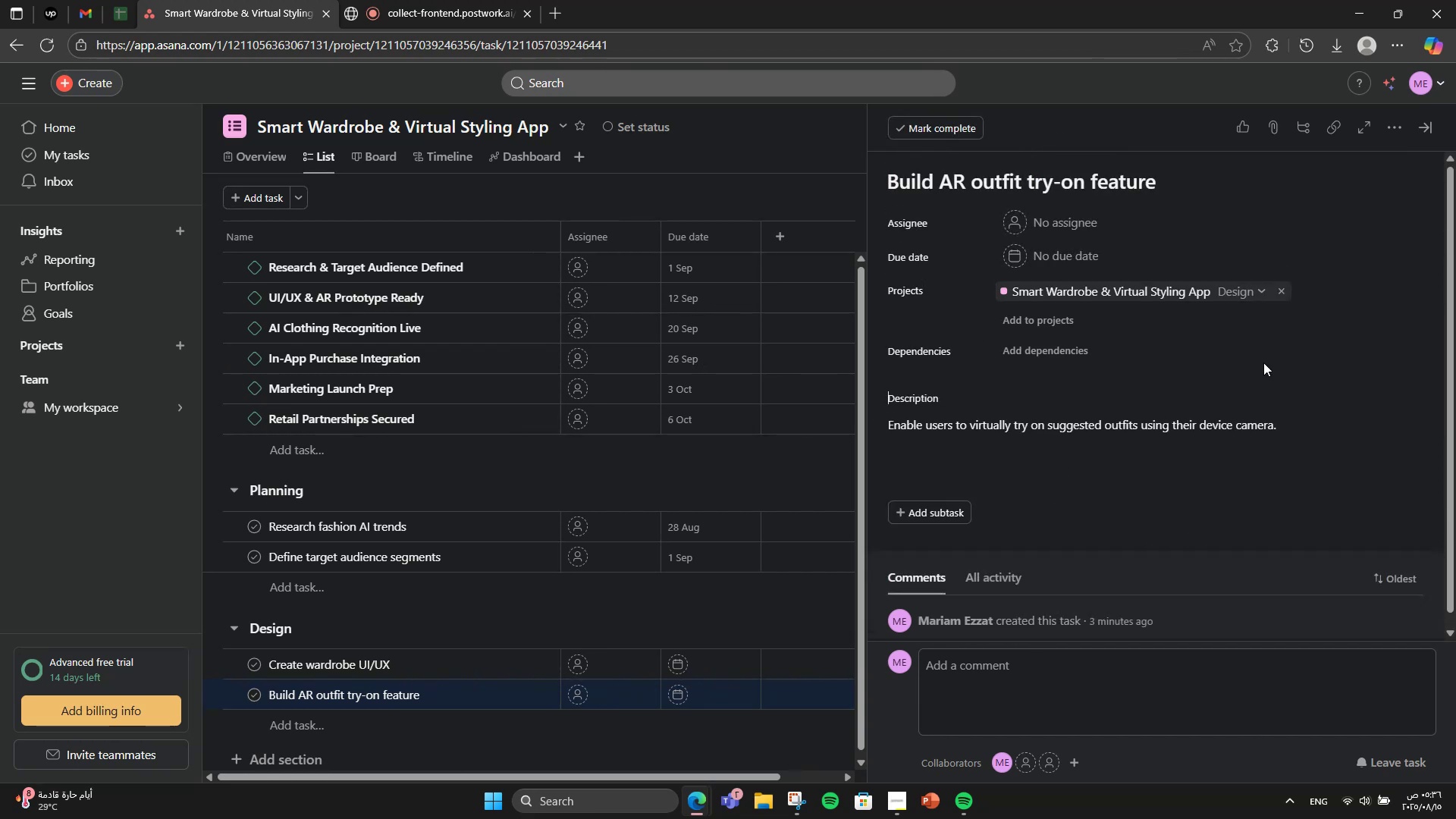 
left_click([1427, 135])
 